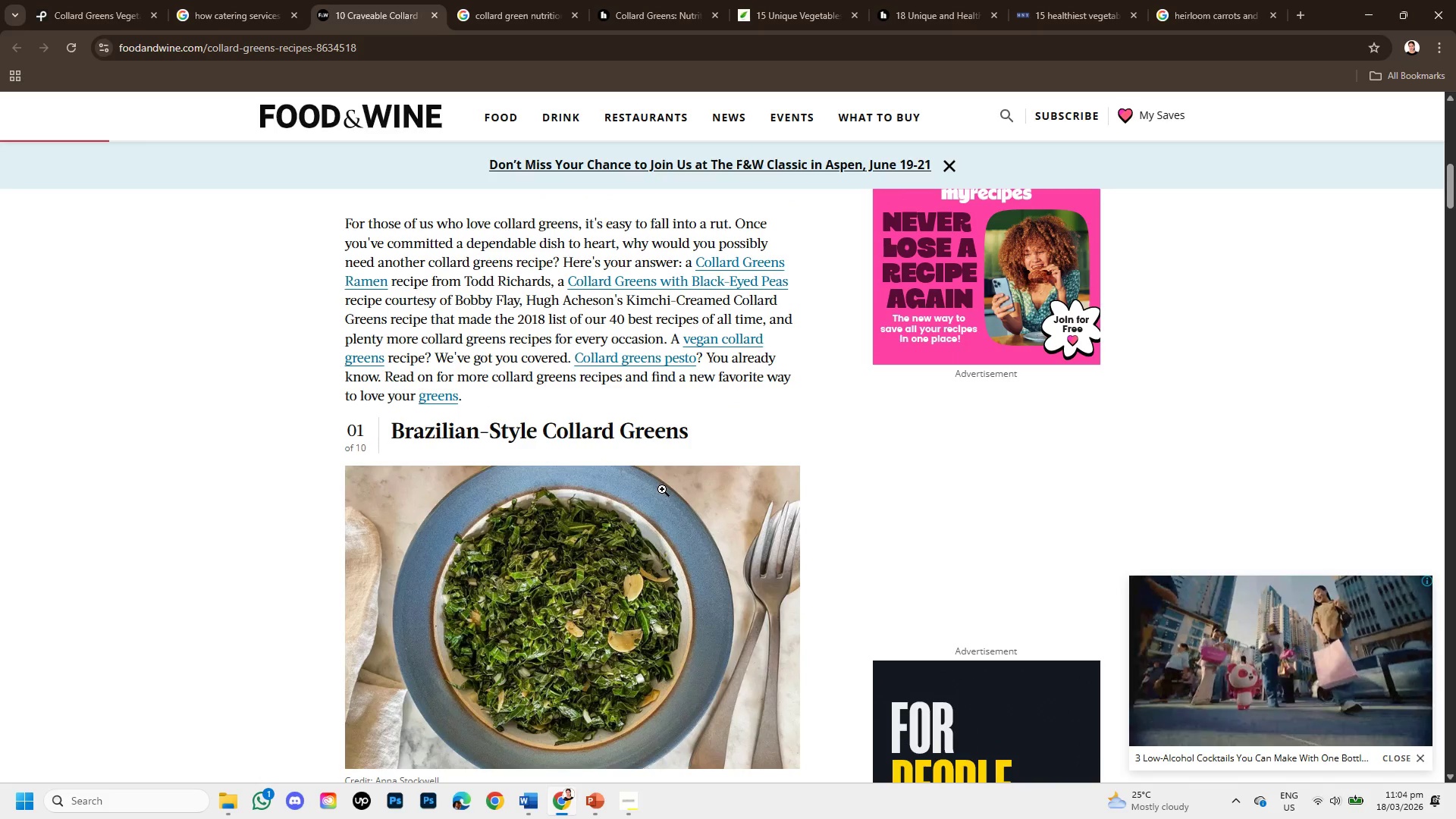 
scroll: coordinate [662, 489], scroll_direction: up, amount: 1.0
 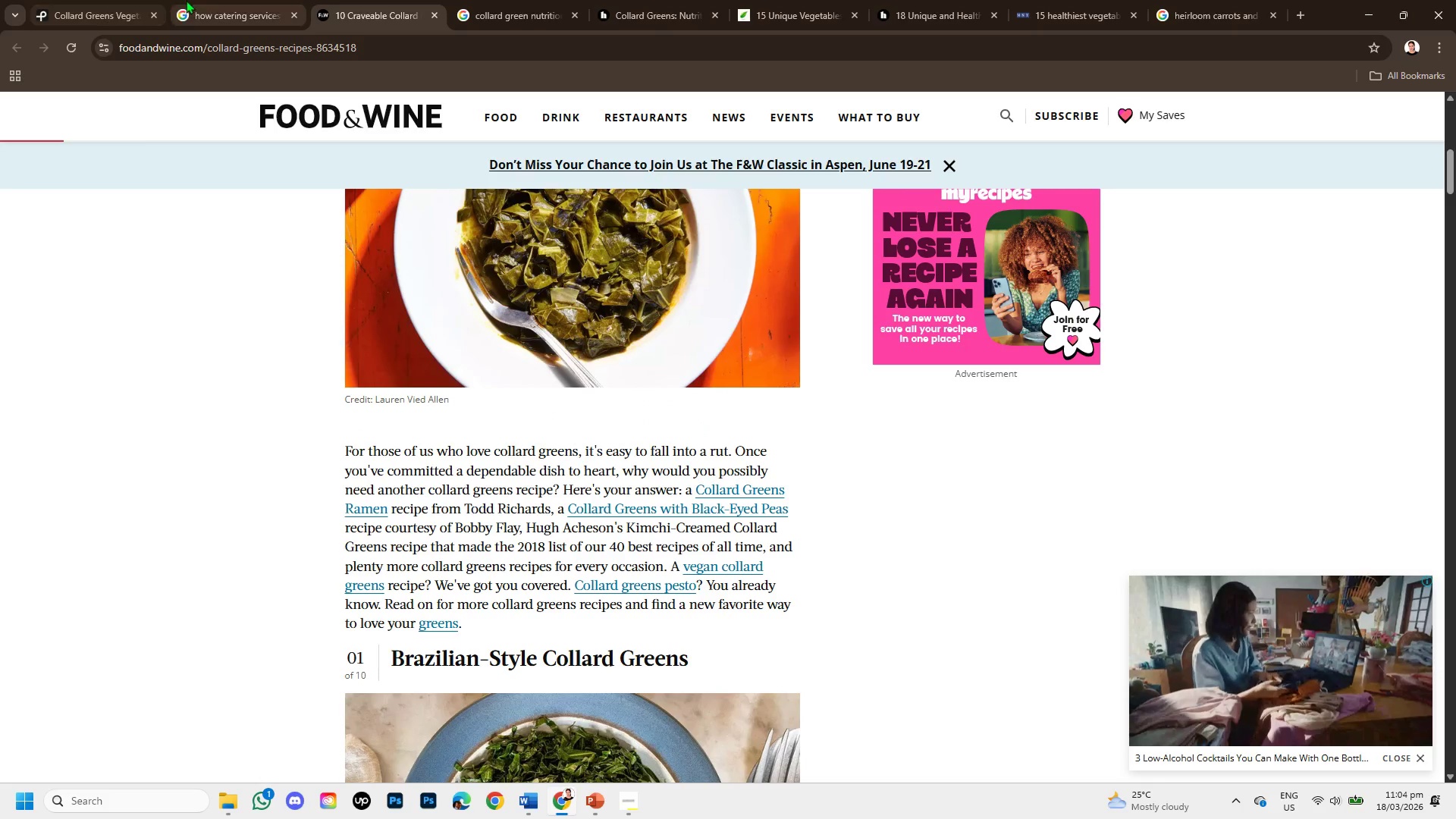 
left_click([670, 0])
 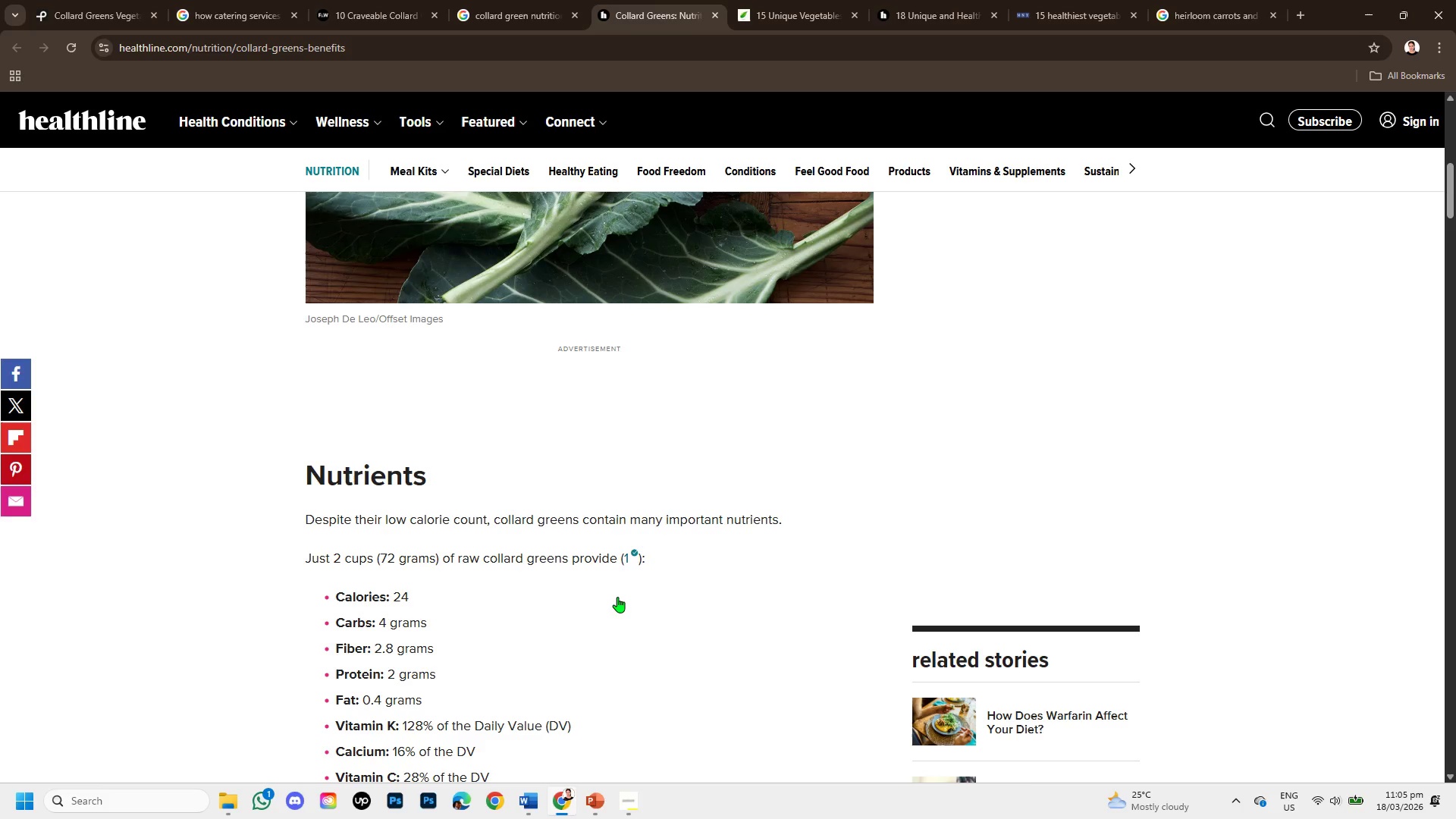 
scroll: coordinate [617, 597], scroll_direction: up, amount: 6.0
 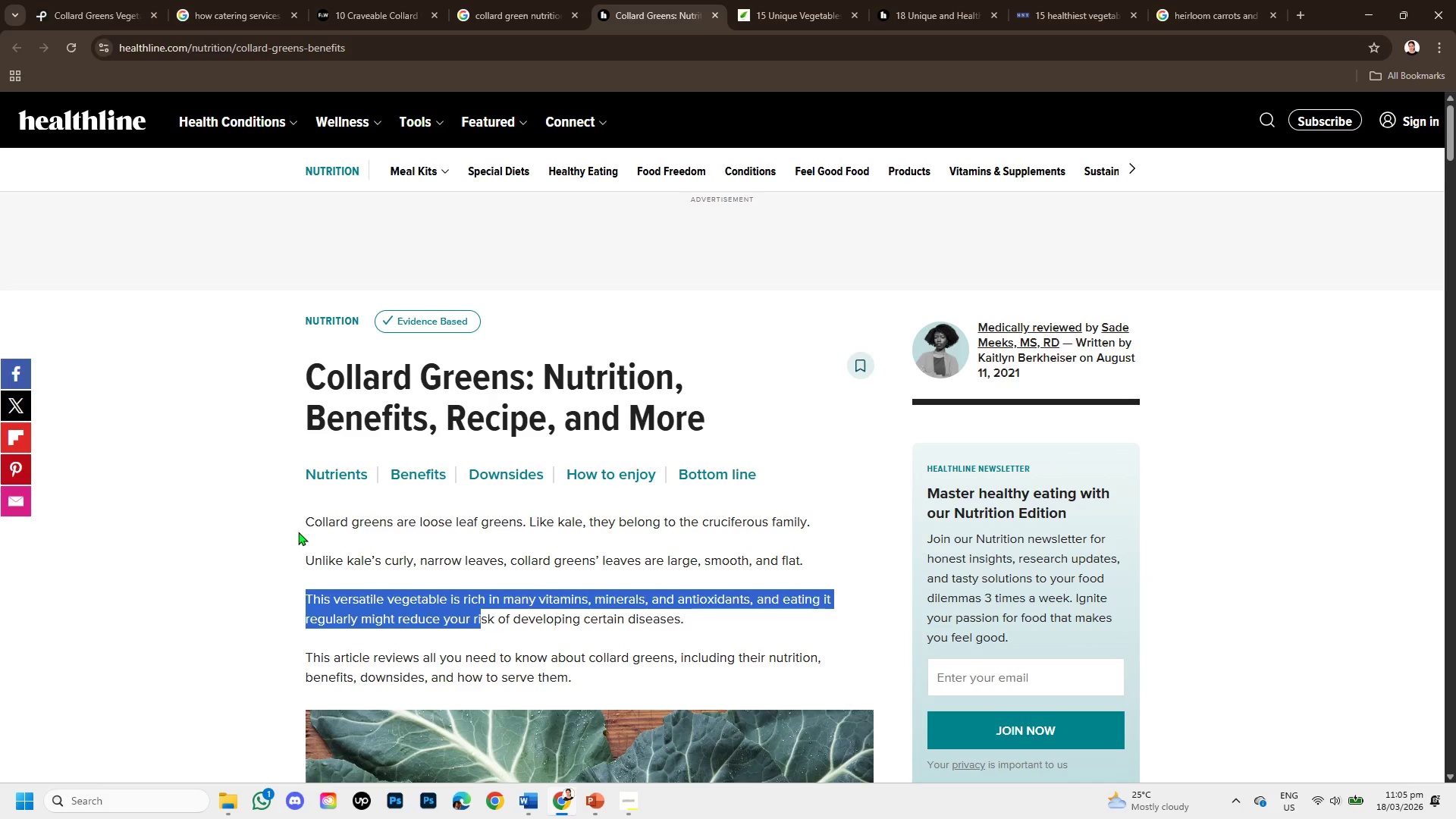 
left_click_drag(start_coordinate=[306, 520], to_coordinate=[811, 519])
 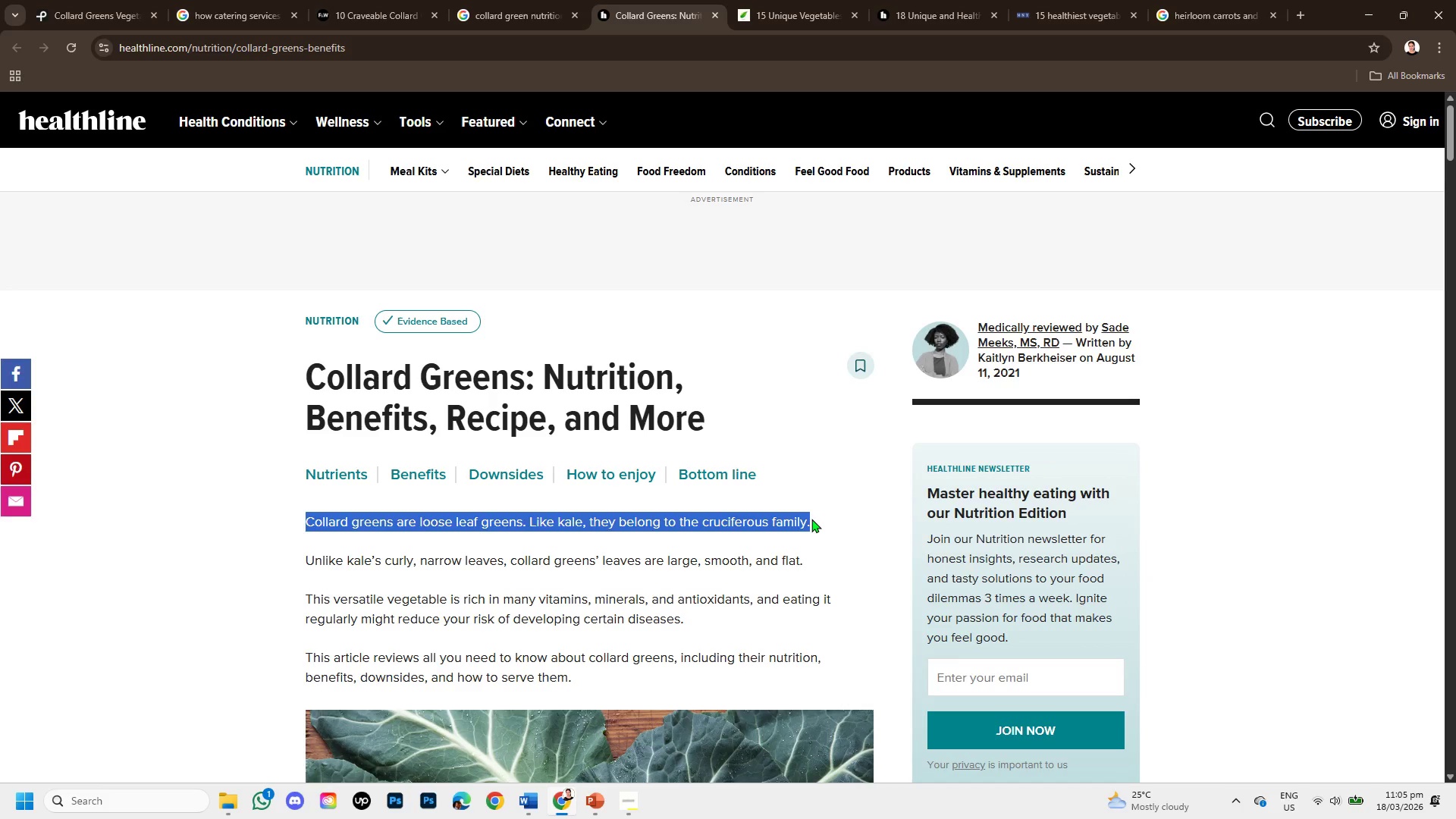 
key(Control+C)
 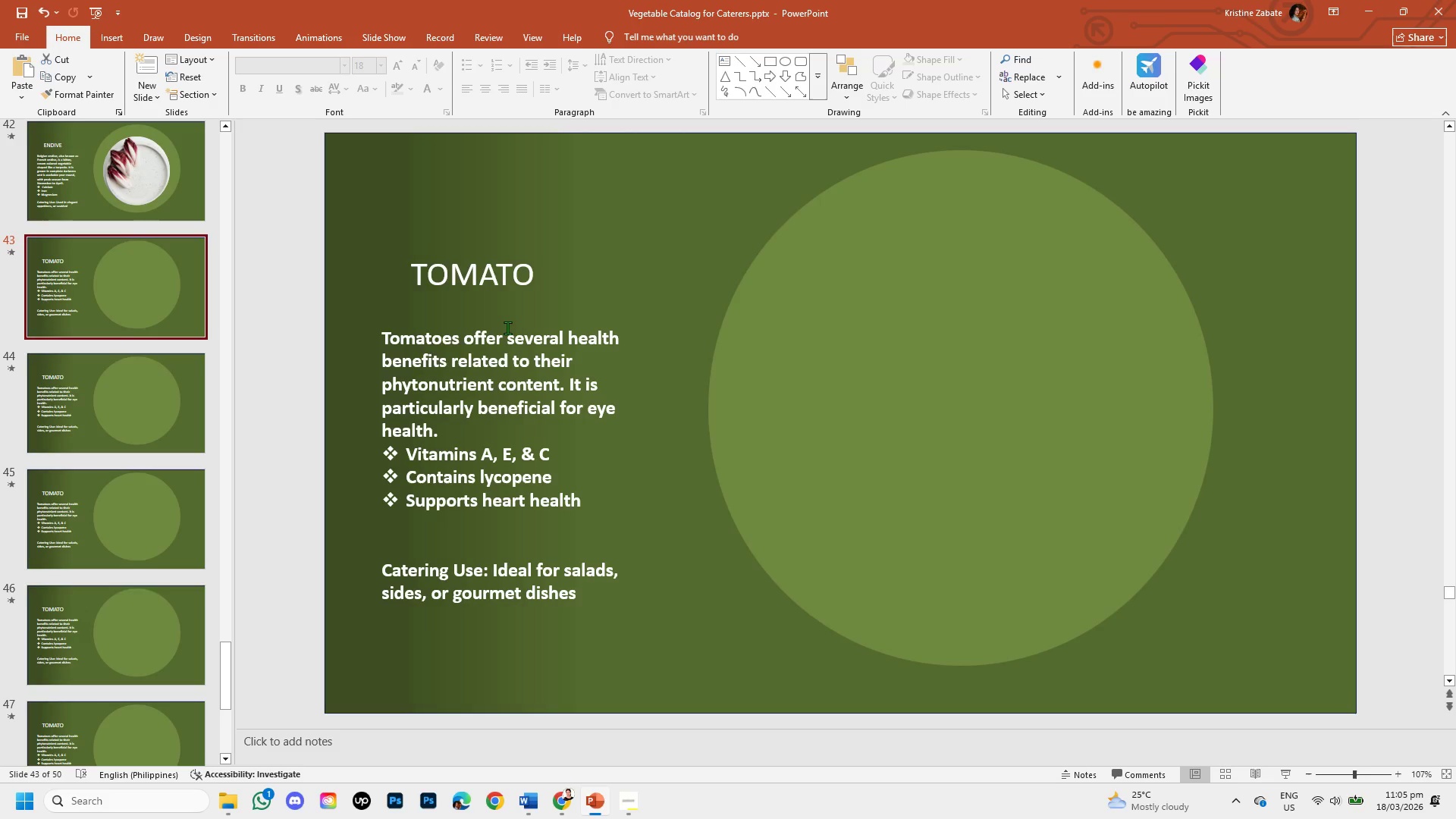 
left_click([526, 274])
 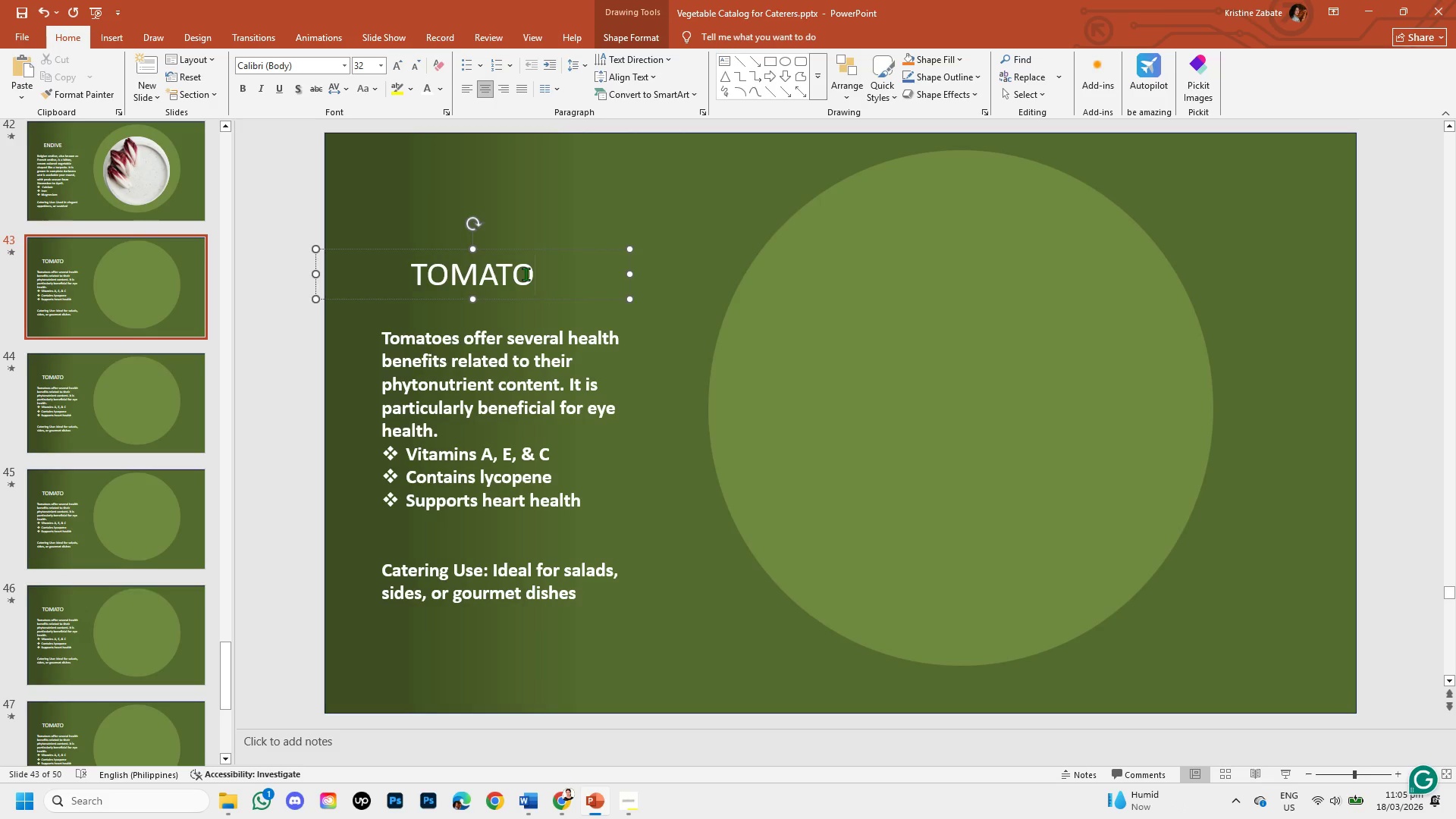 
key(Backspace)
key(Backspace)
key(Backspace)
key(Backspace)
key(Backspace)
key(Backspace)
type(COLLARD GREENS)
 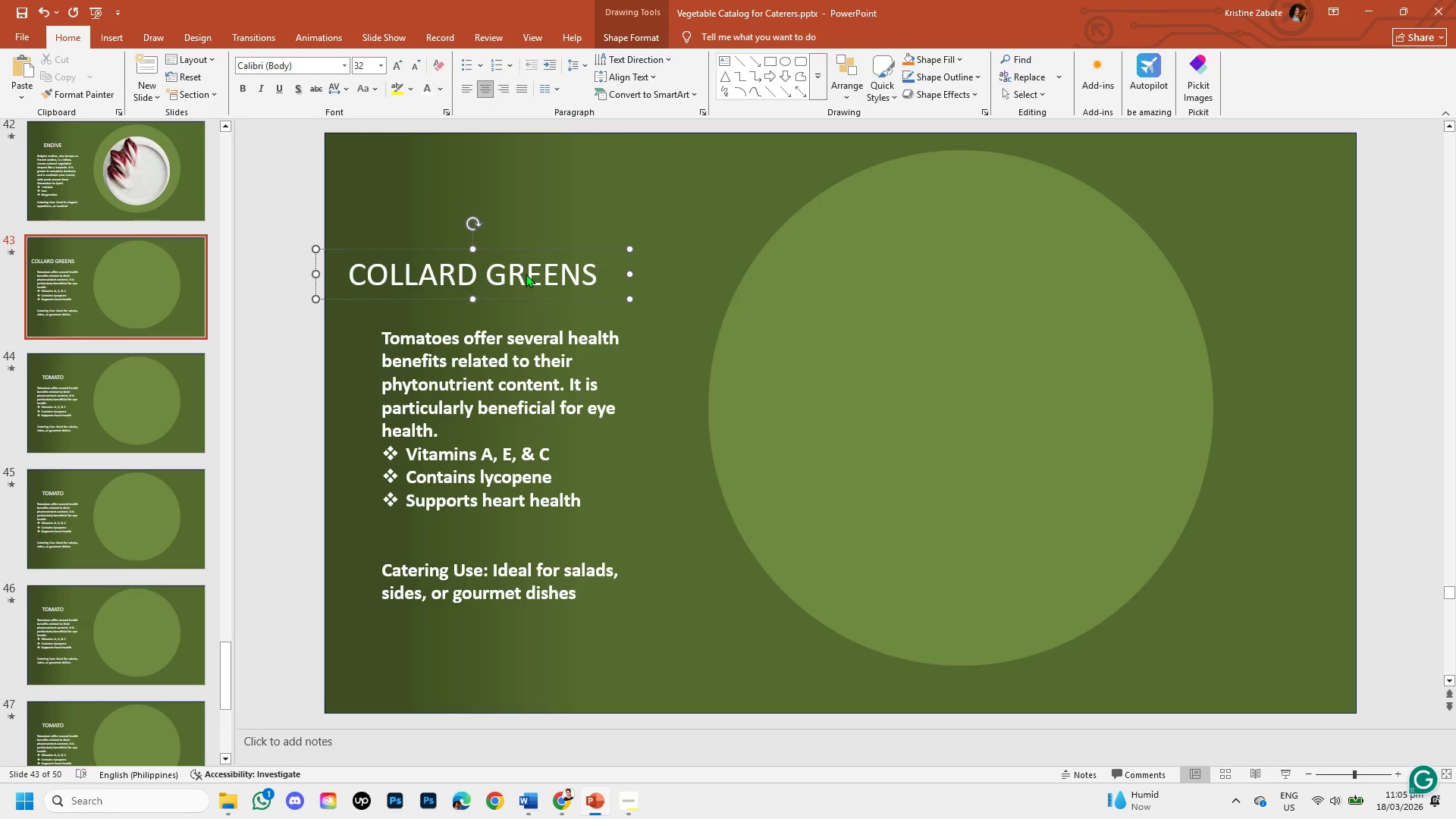 
left_click([447, 390])
 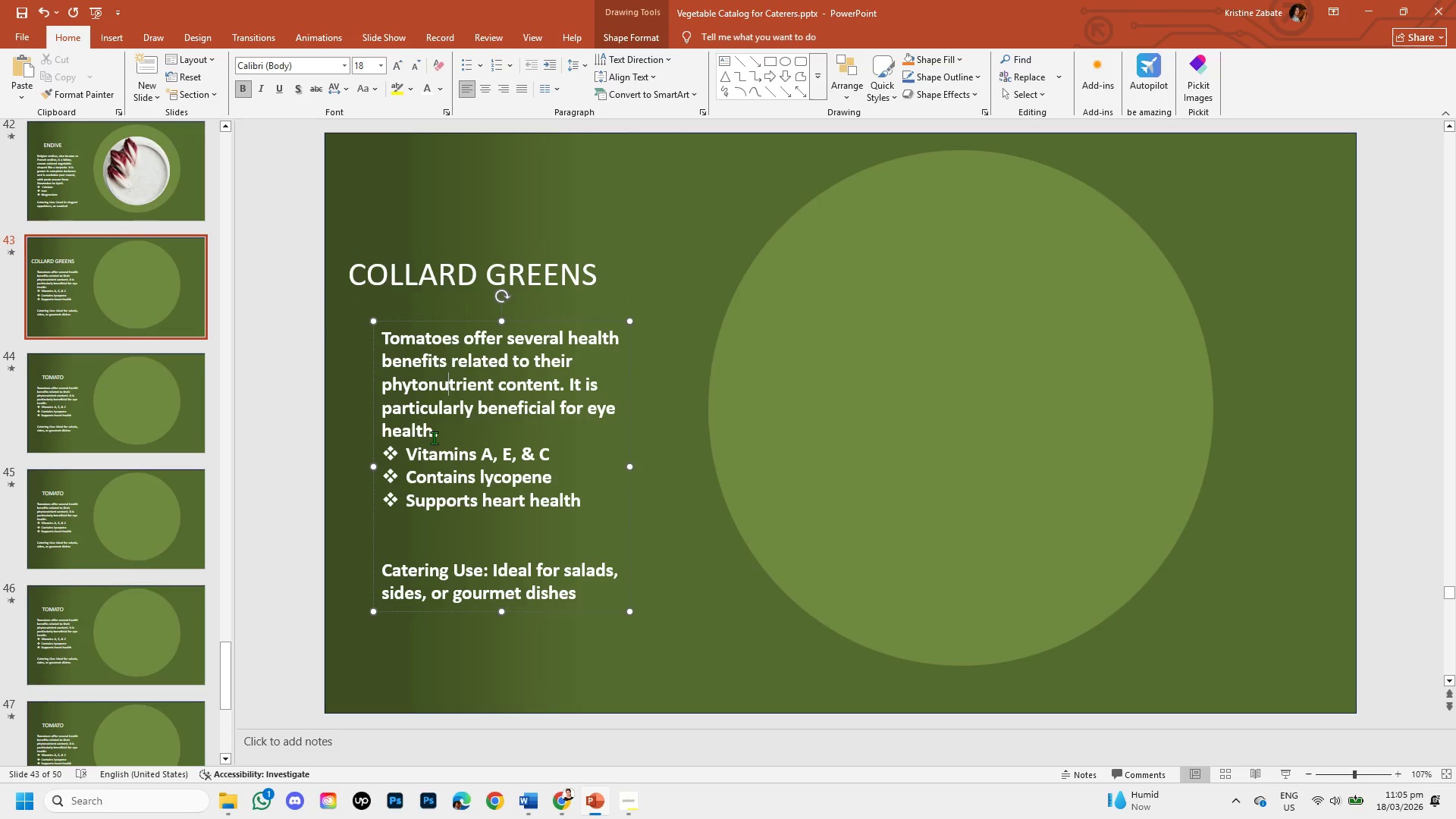 
left_click_drag(start_coordinate=[434, 435], to_coordinate=[400, 343])
 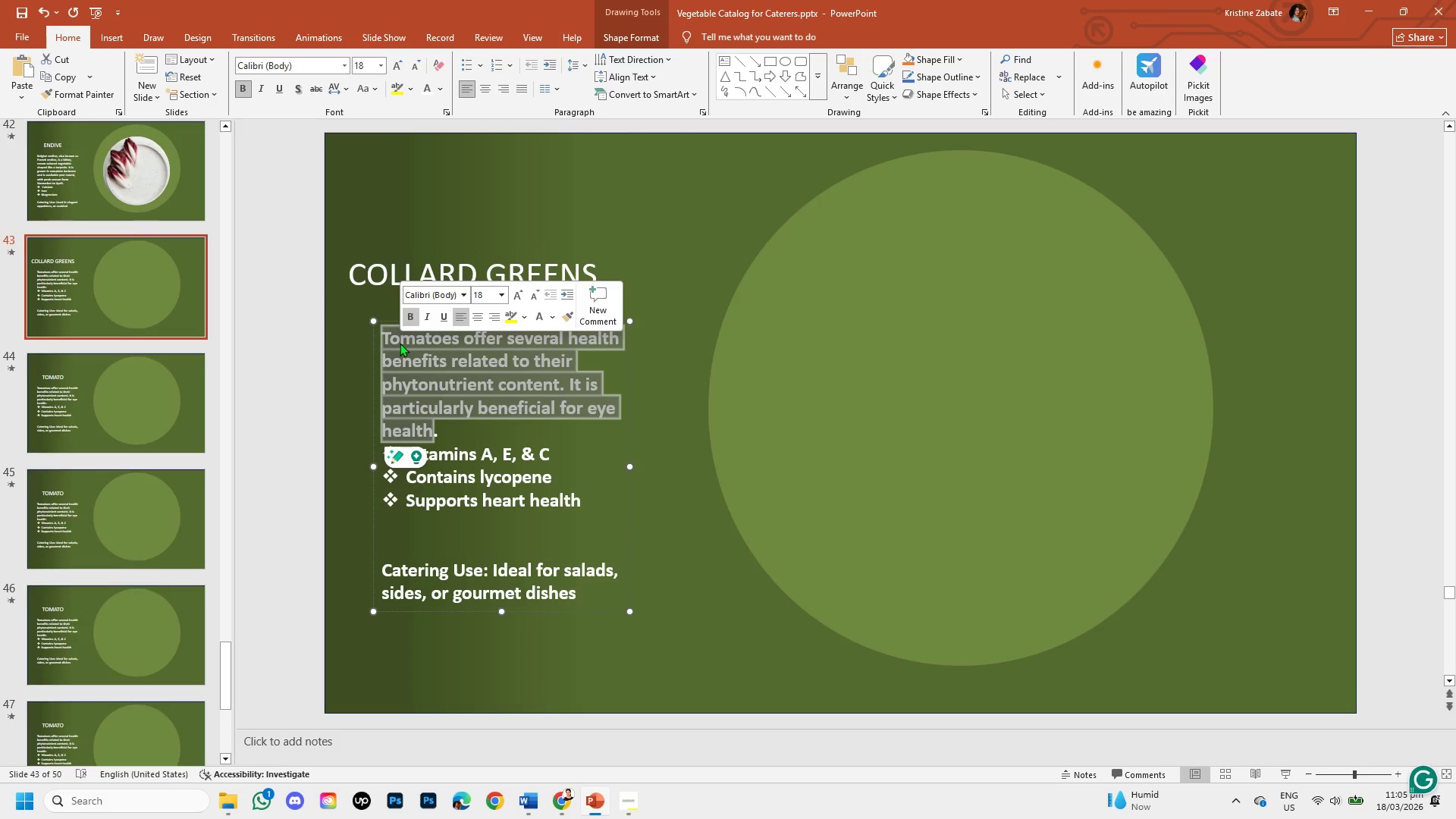 
key(Backspace)
 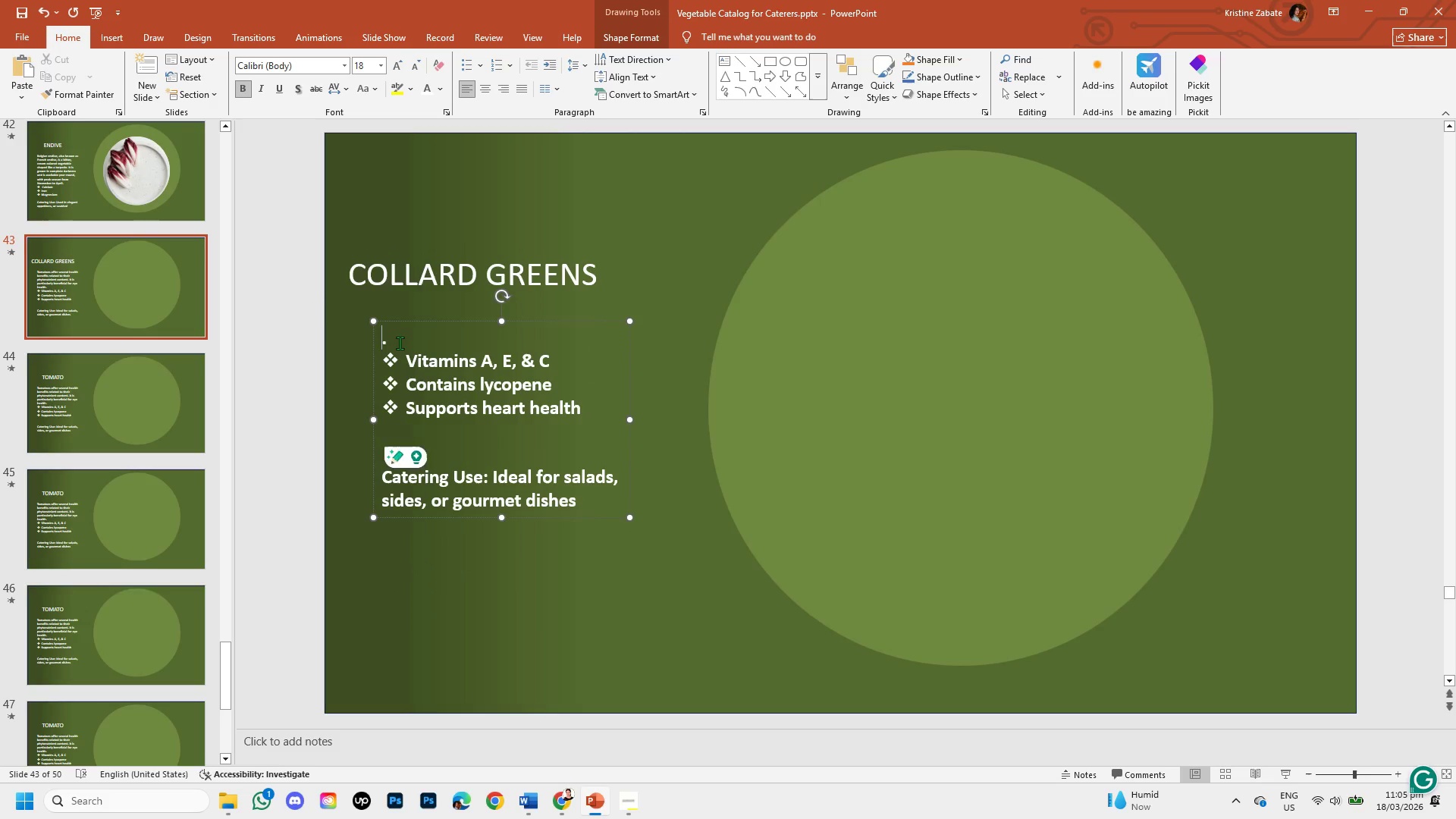 
key(Control+V)
 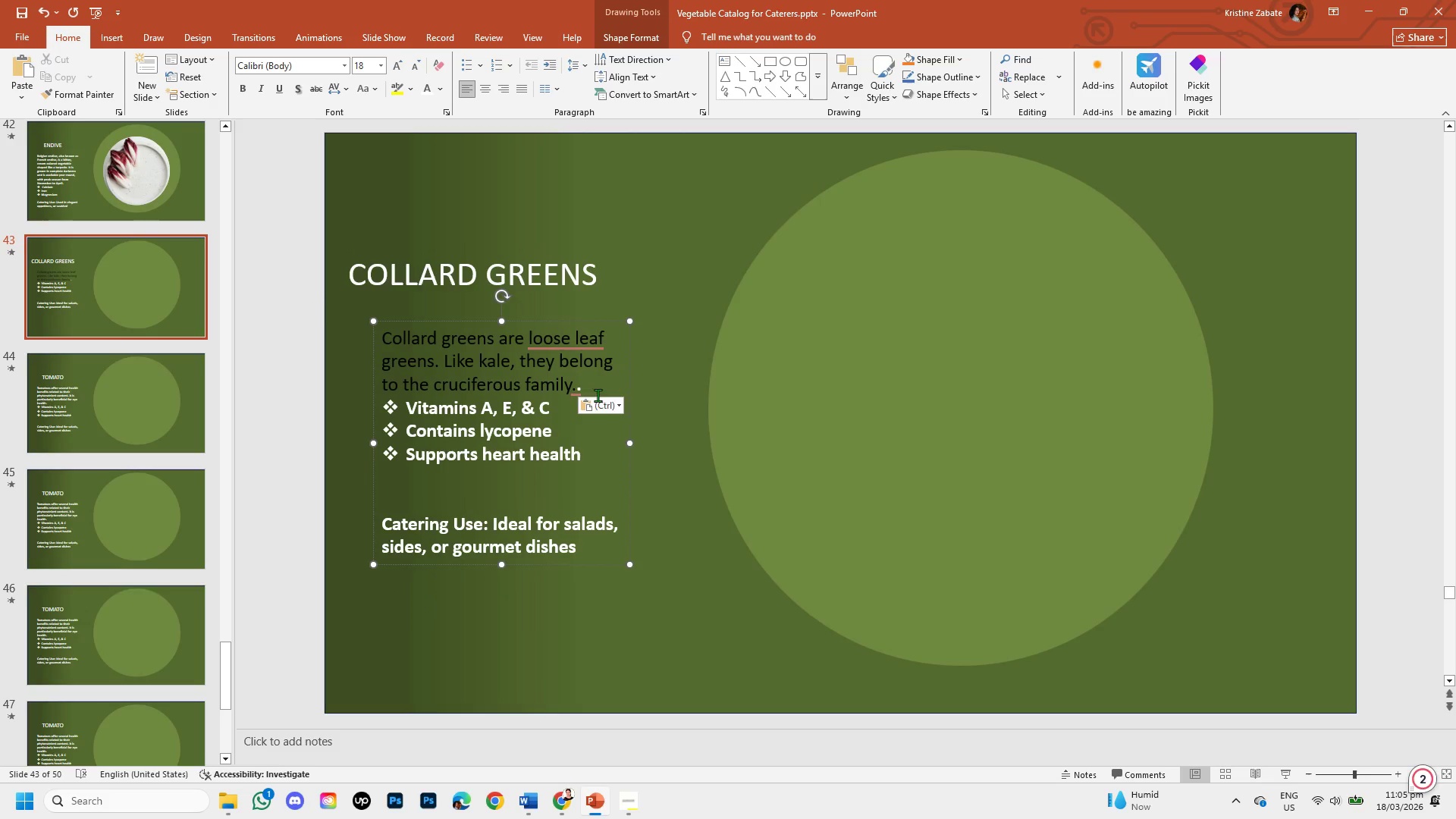 
left_click([618, 406])
 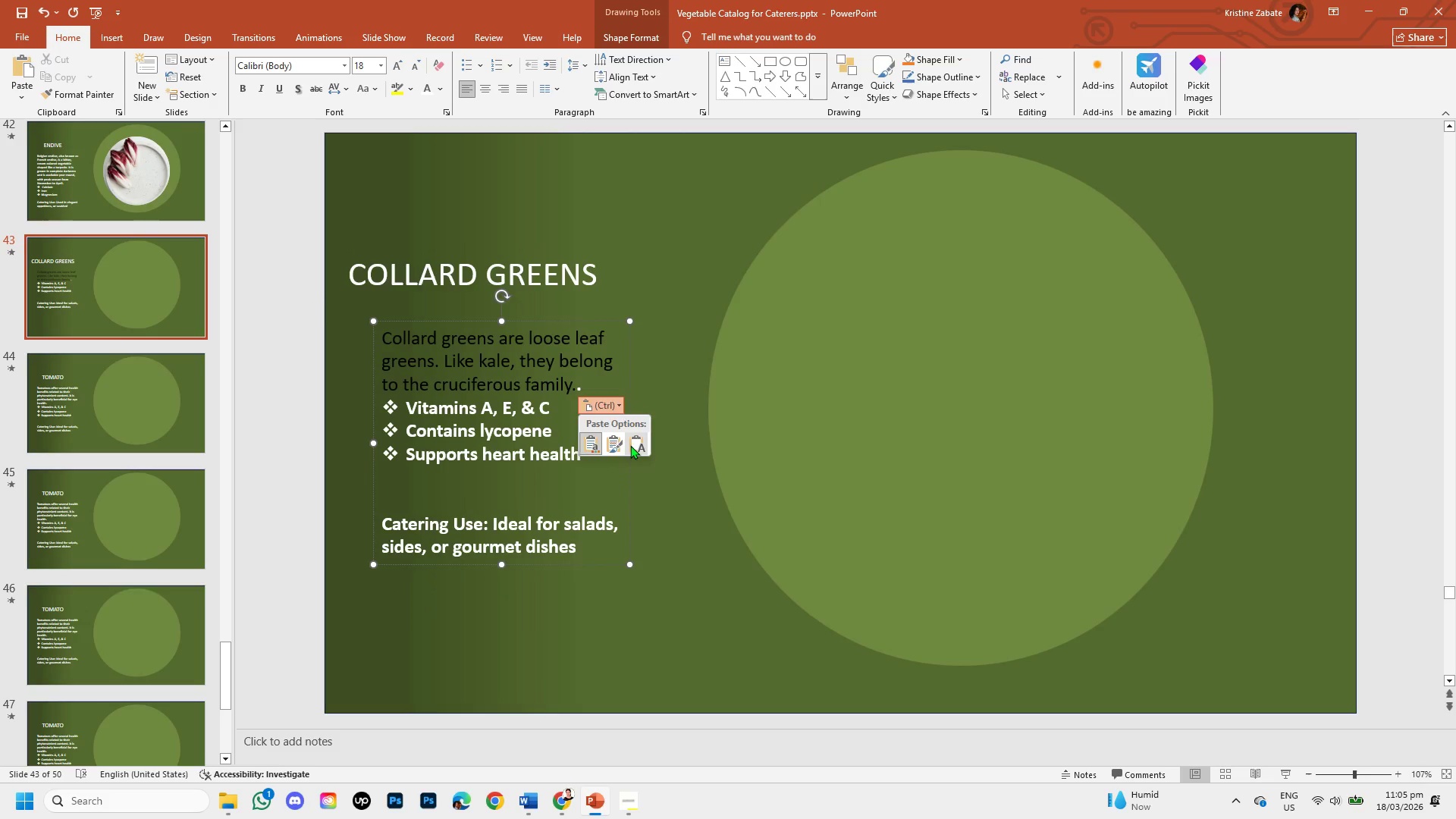 
left_click([631, 446])
 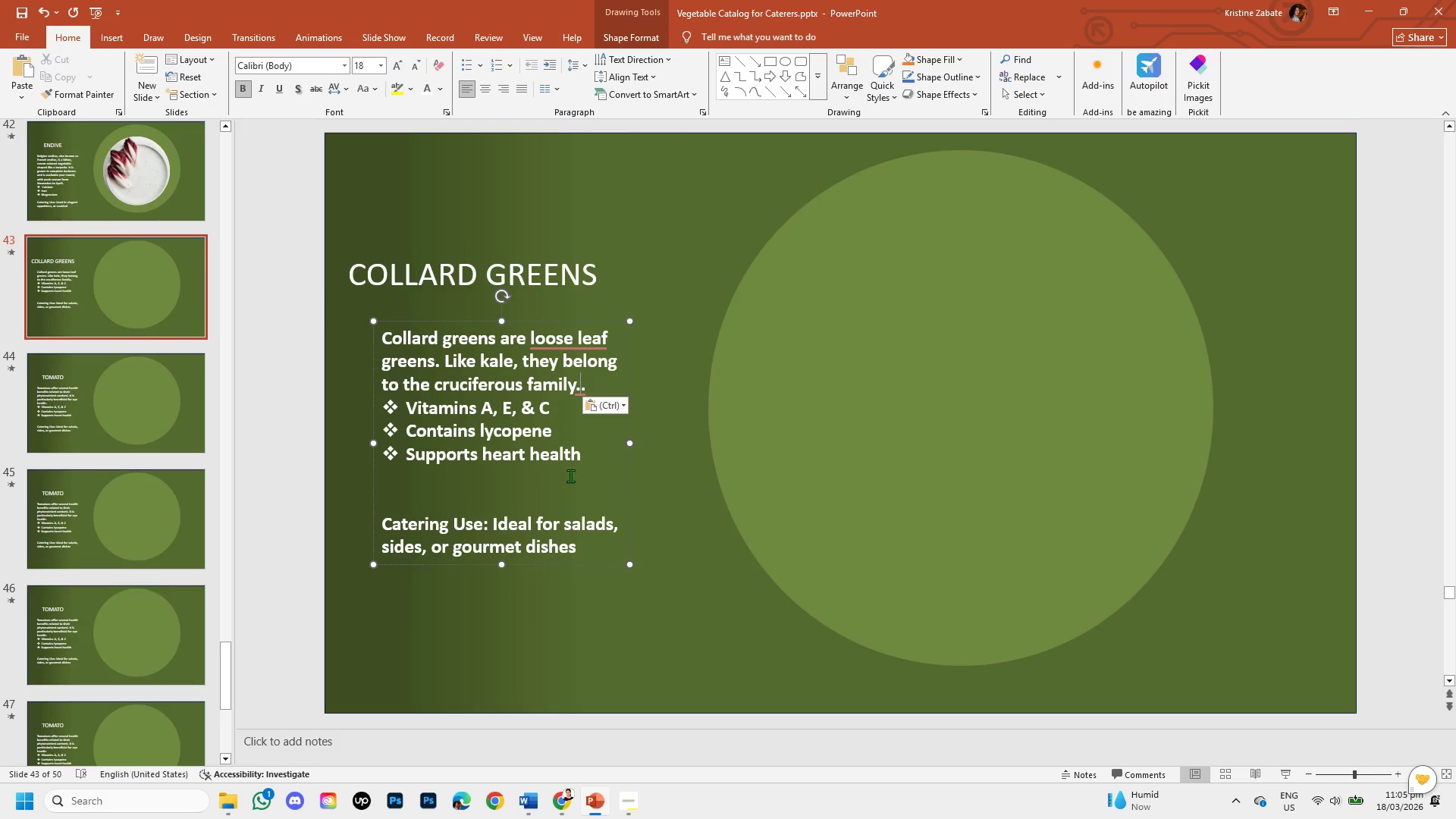 
left_click([567, 339])
 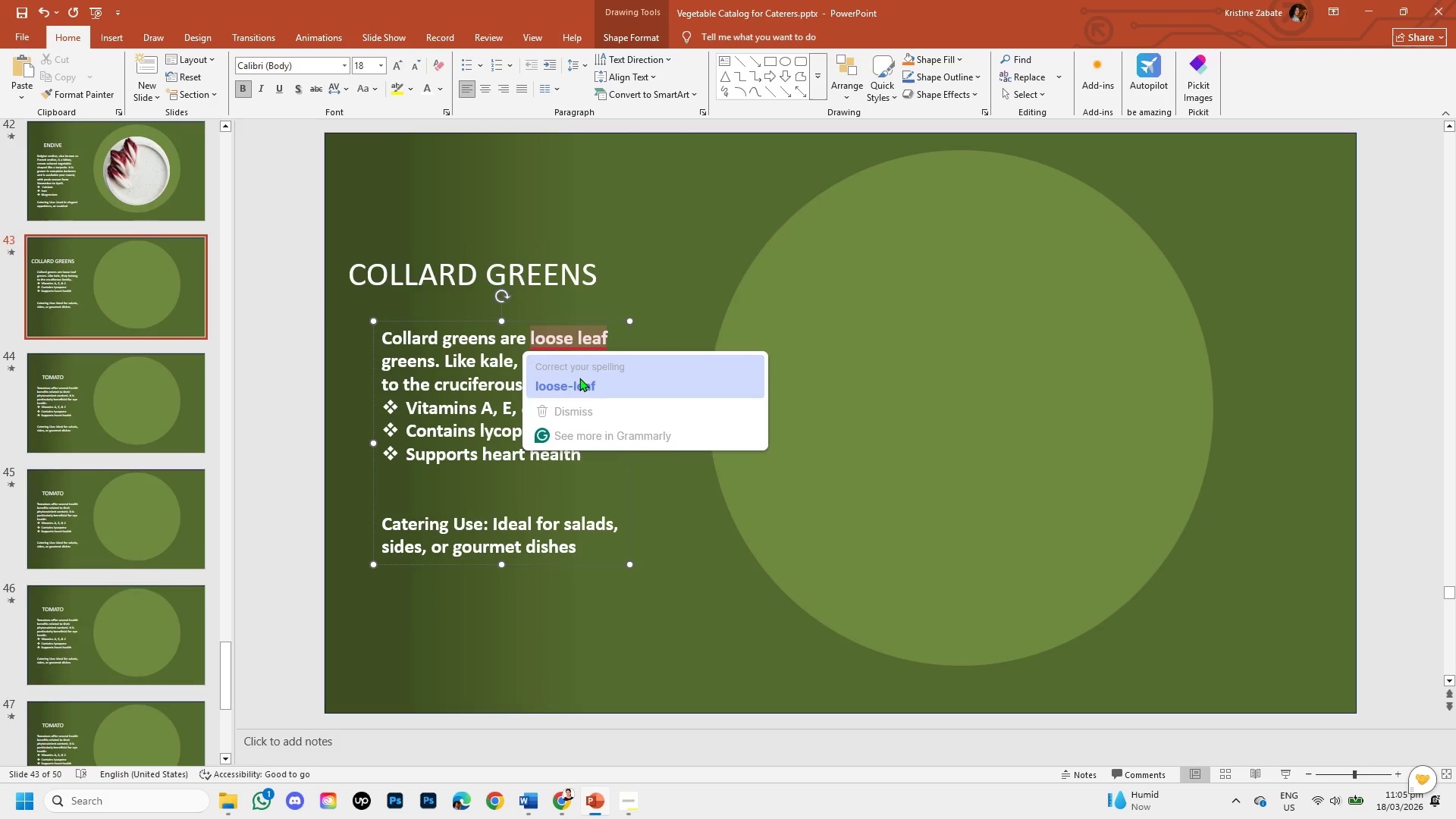 
left_click([579, 378])
 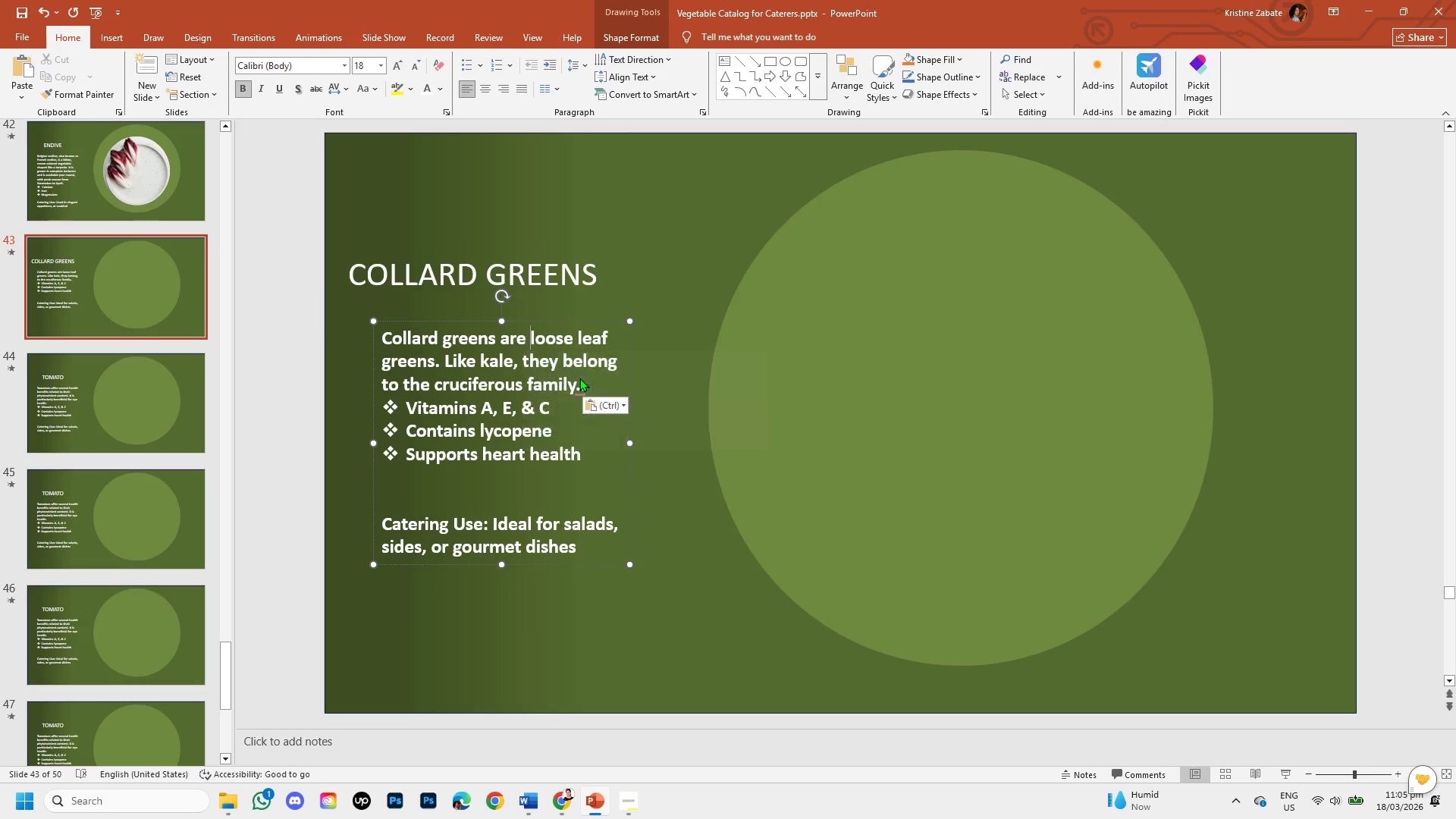 
key(Shift+ShiftLeft)
 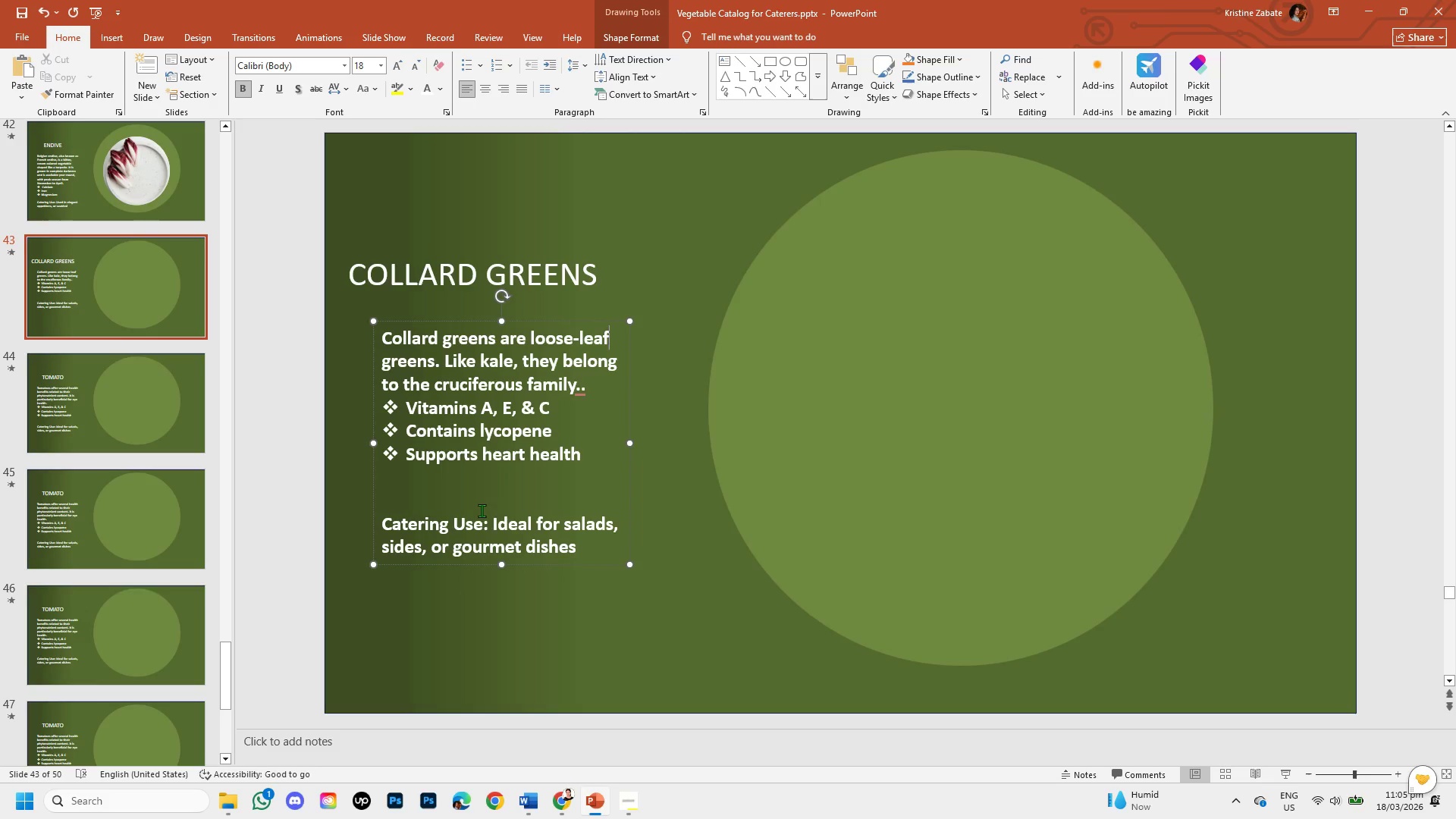 
key(Shift+ArrowRight)
 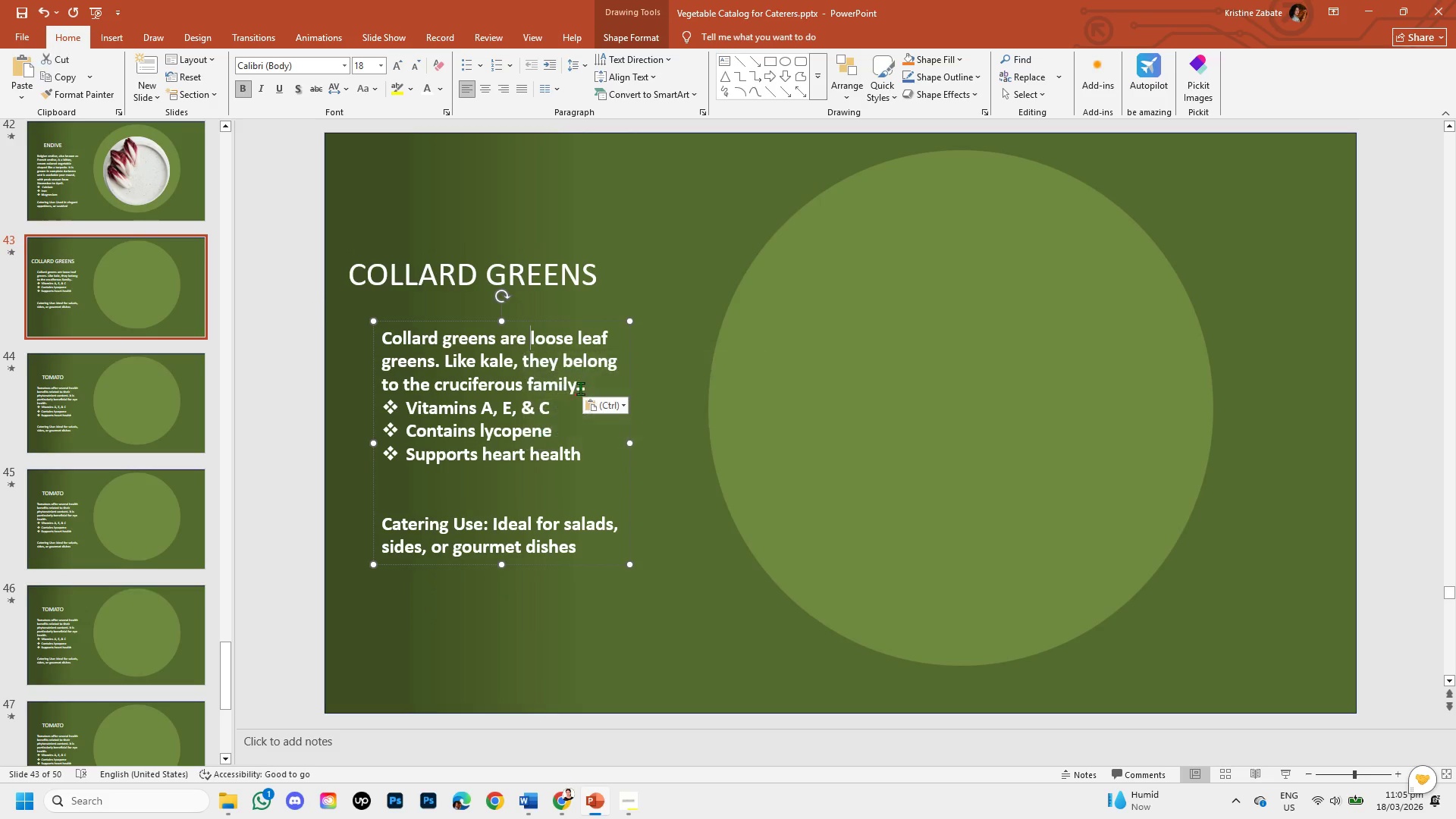 
key(Shift+ArrowRight)
 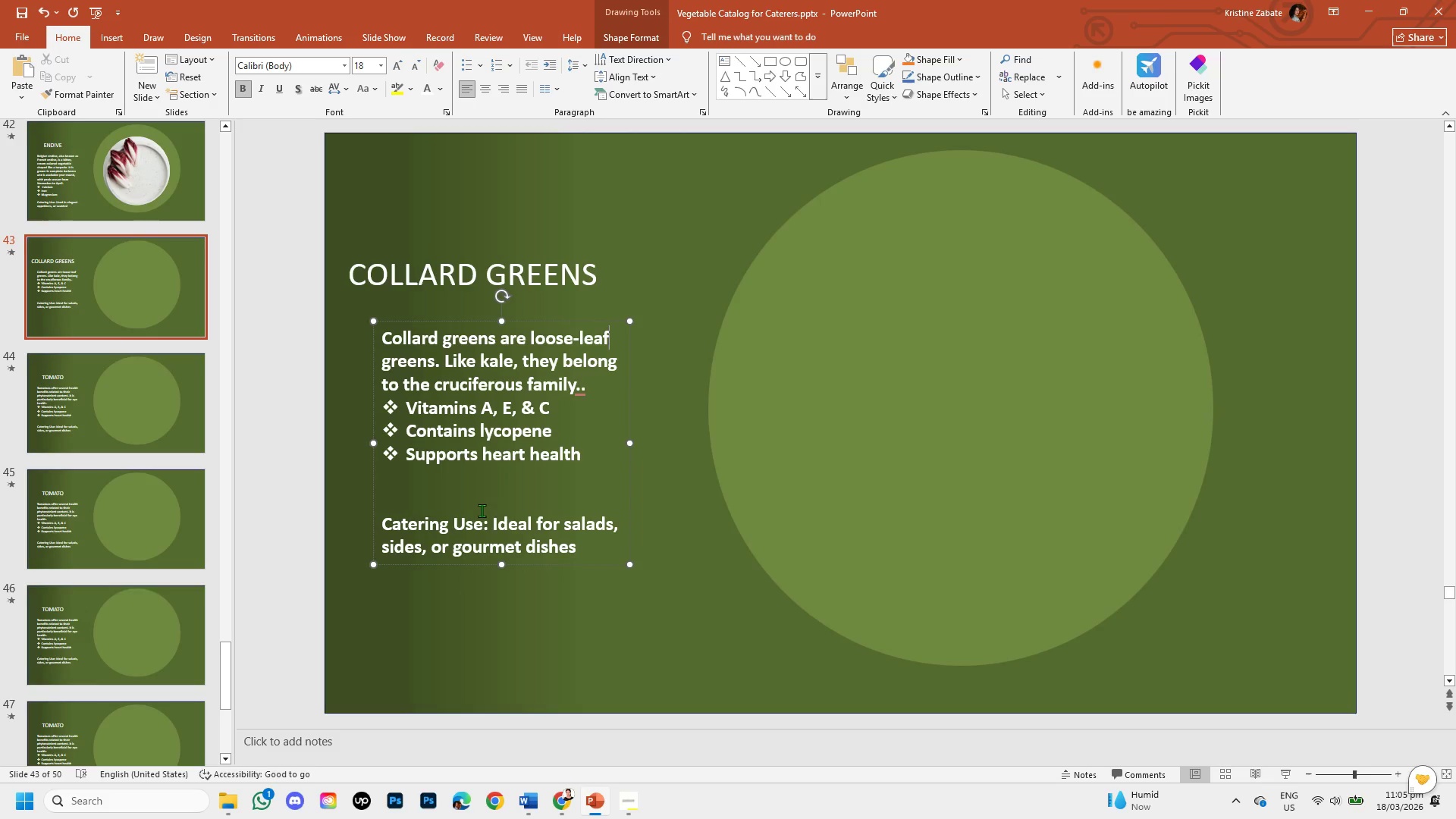 
key(Shift+ArrowRight)
 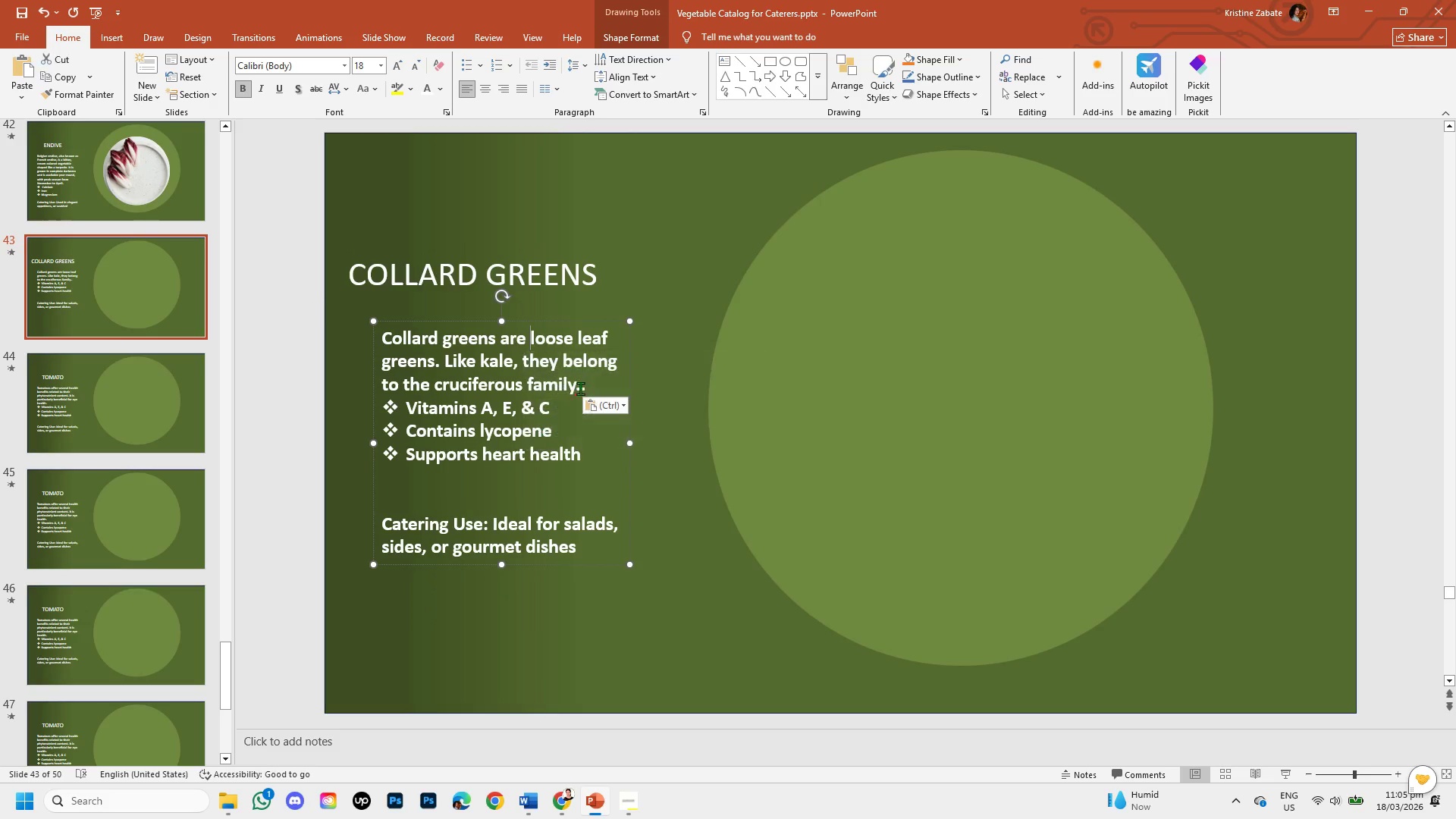 
key(Shift+ArrowRight)
 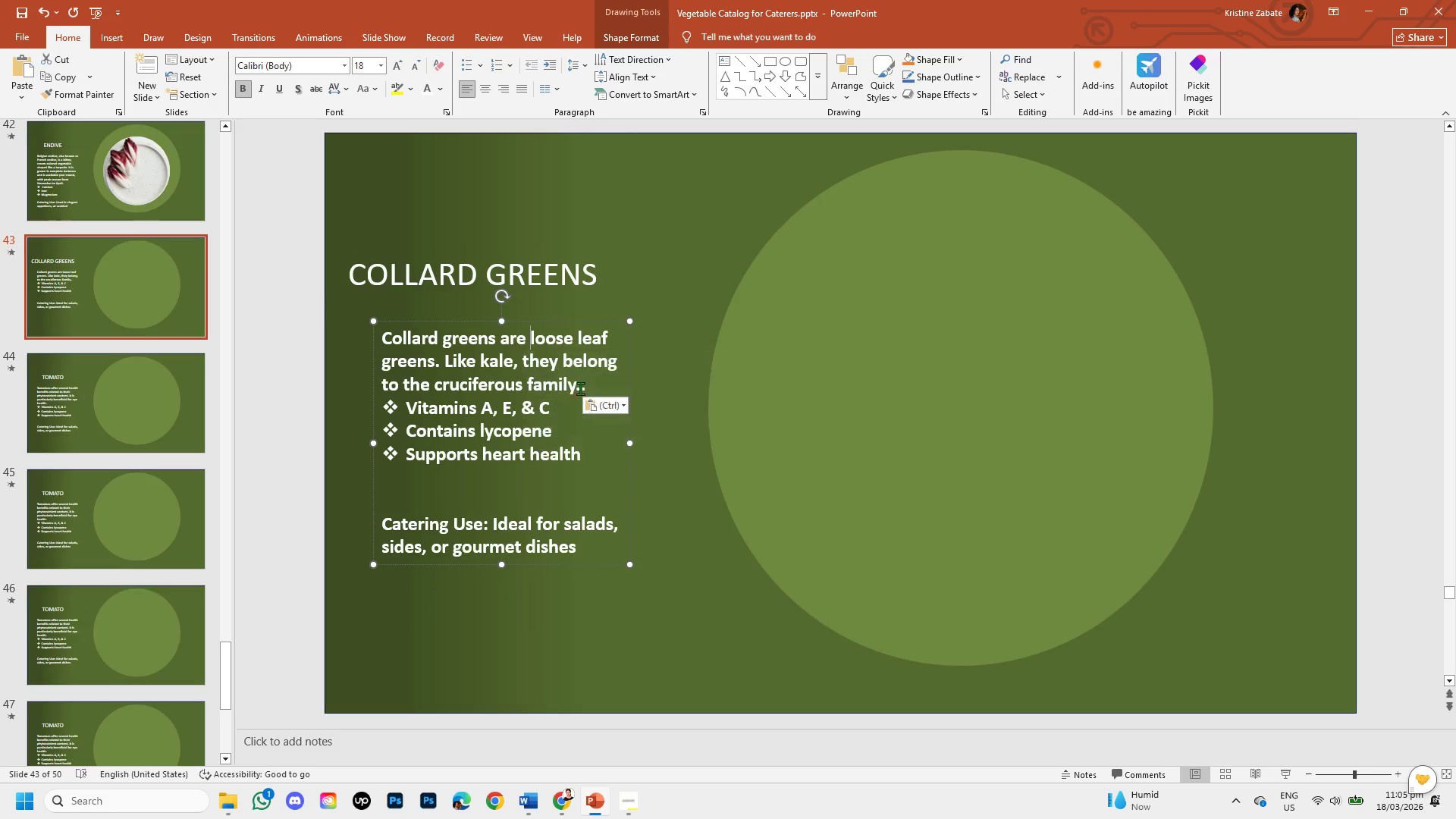 
key(Shift+ArrowRight)
 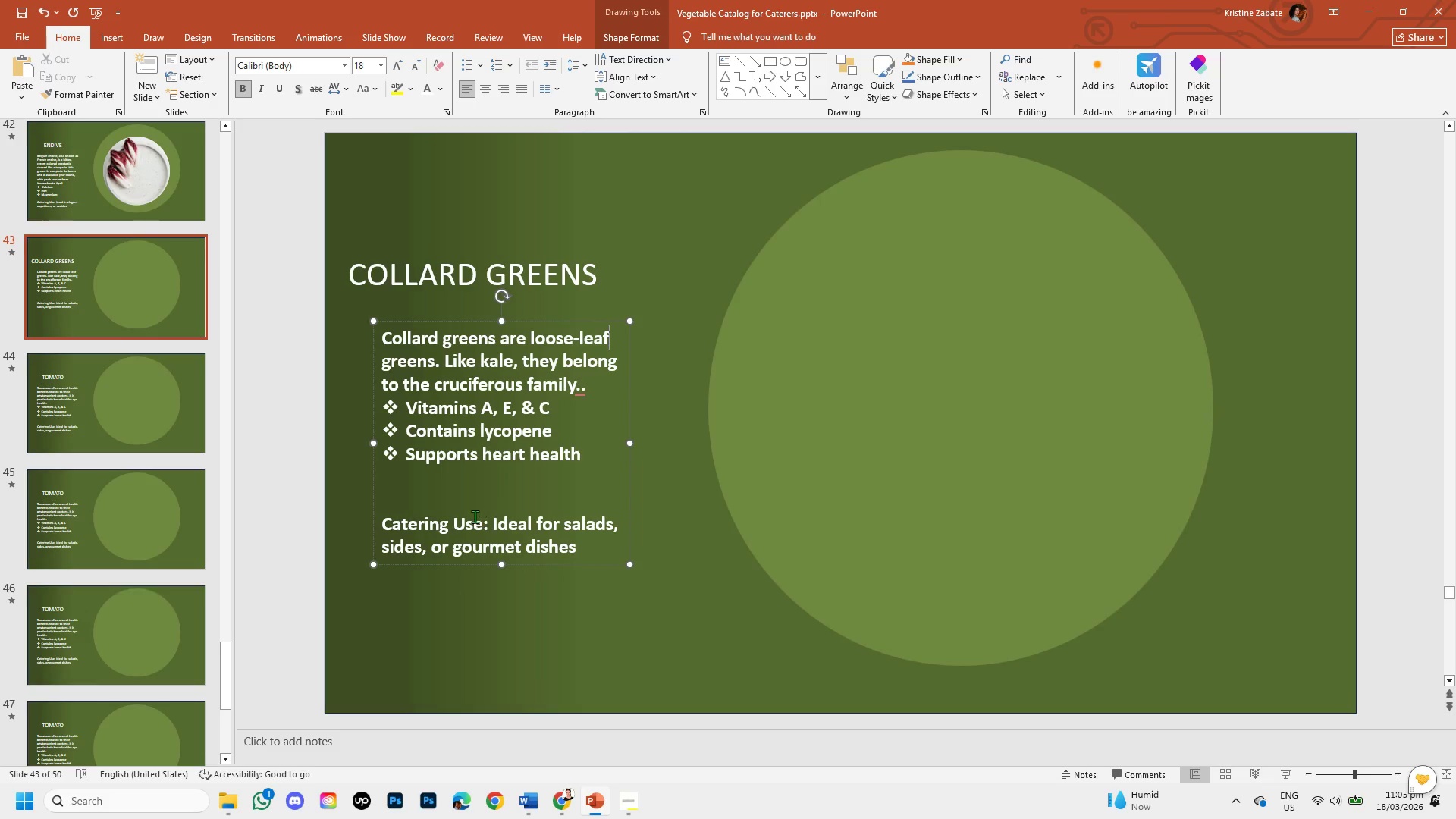 
key(Shift+ArrowRight)
 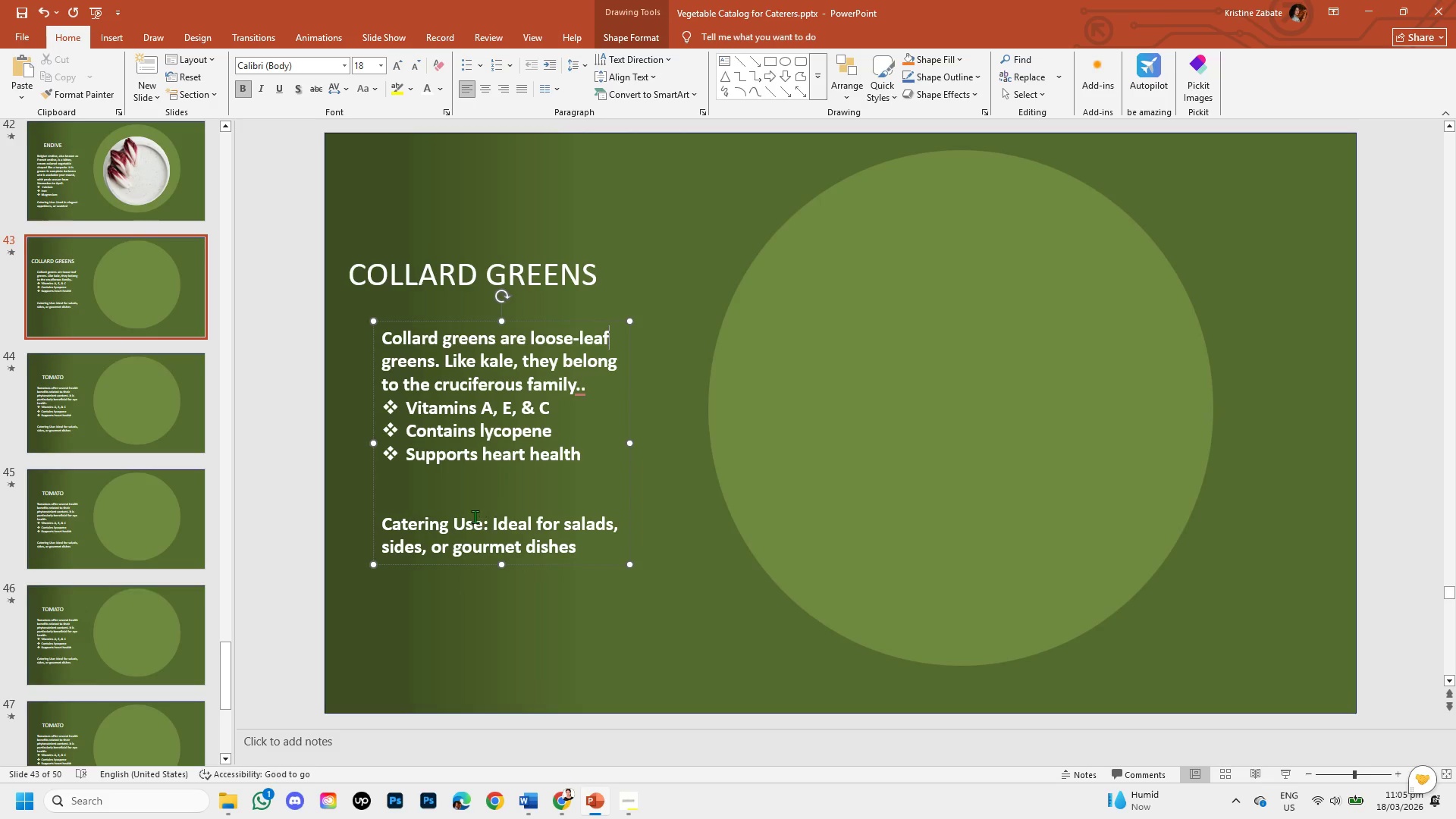 
key(Shift+ArrowRight)
 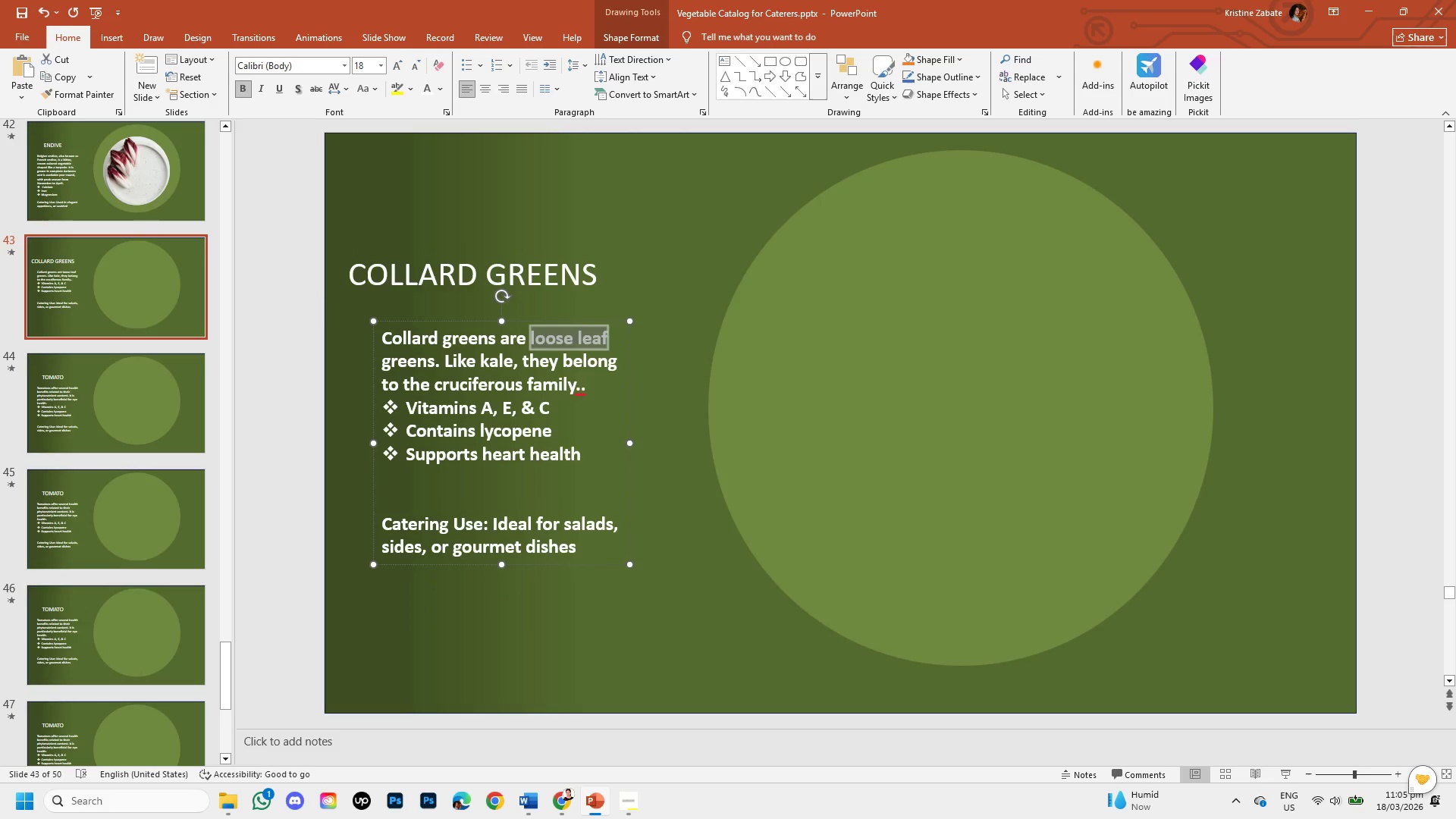 
key(Shift+ArrowRight)
 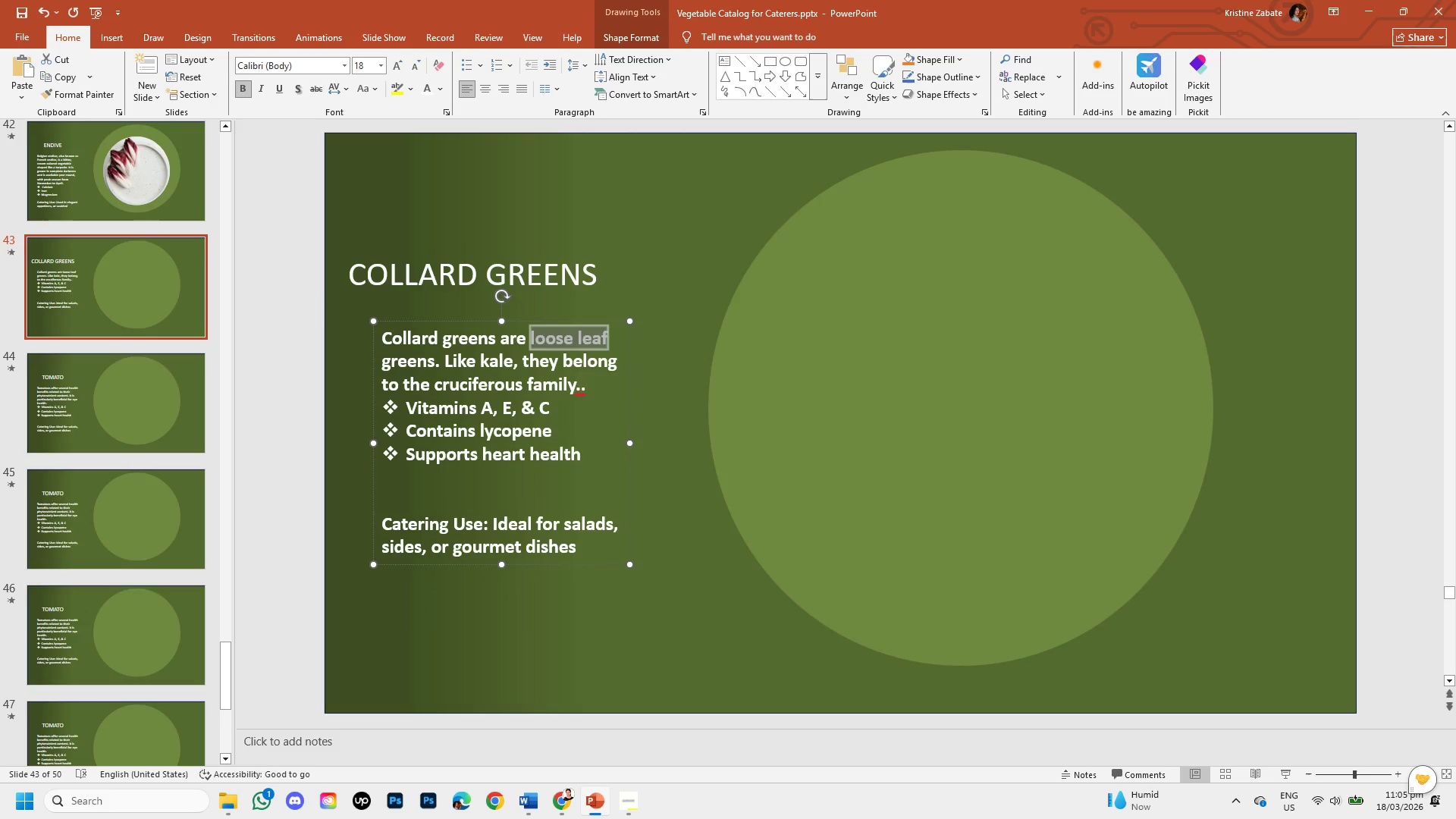 
key(Shift+ArrowRight)
 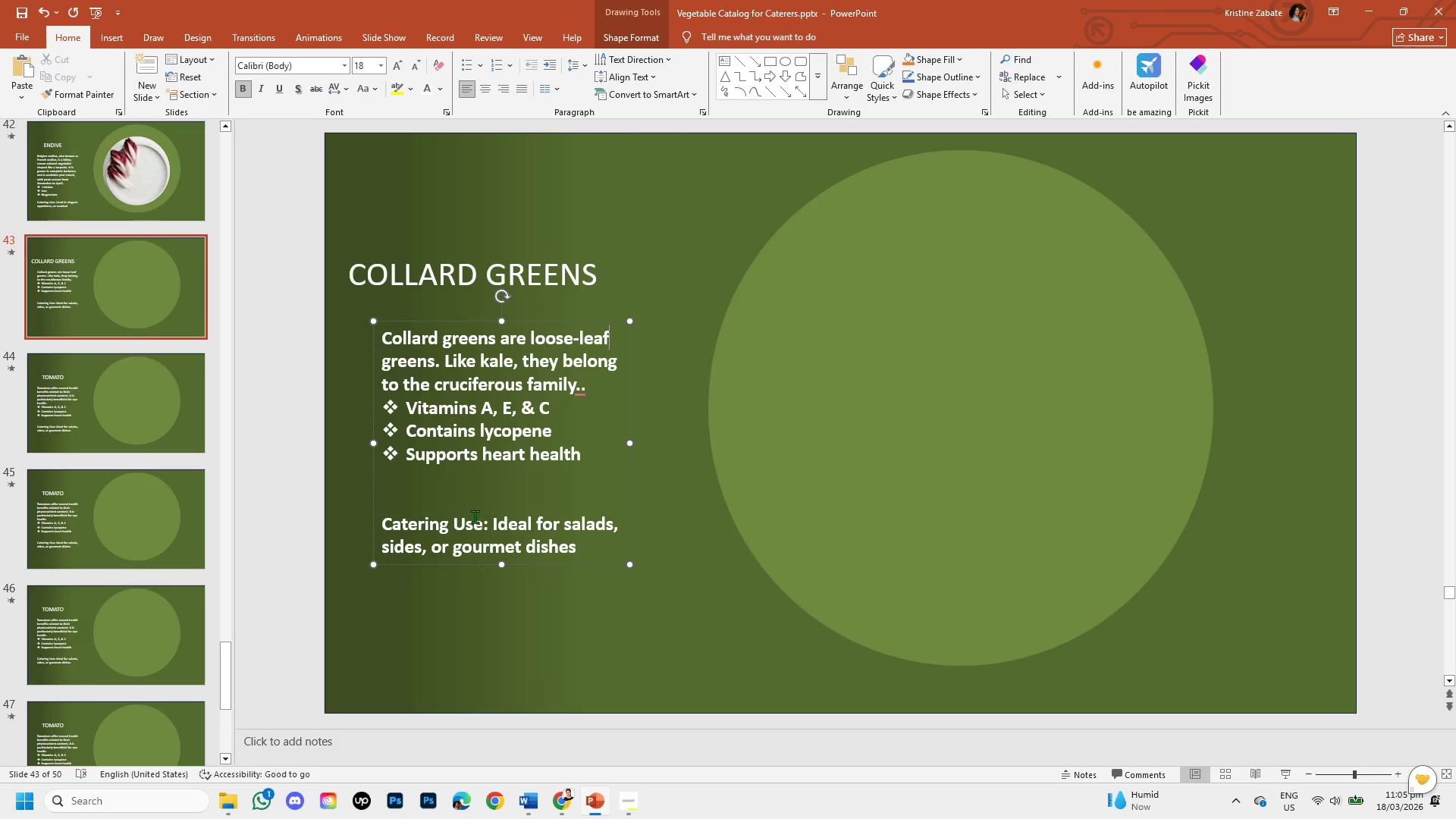 
key(Shift+ArrowRight)
 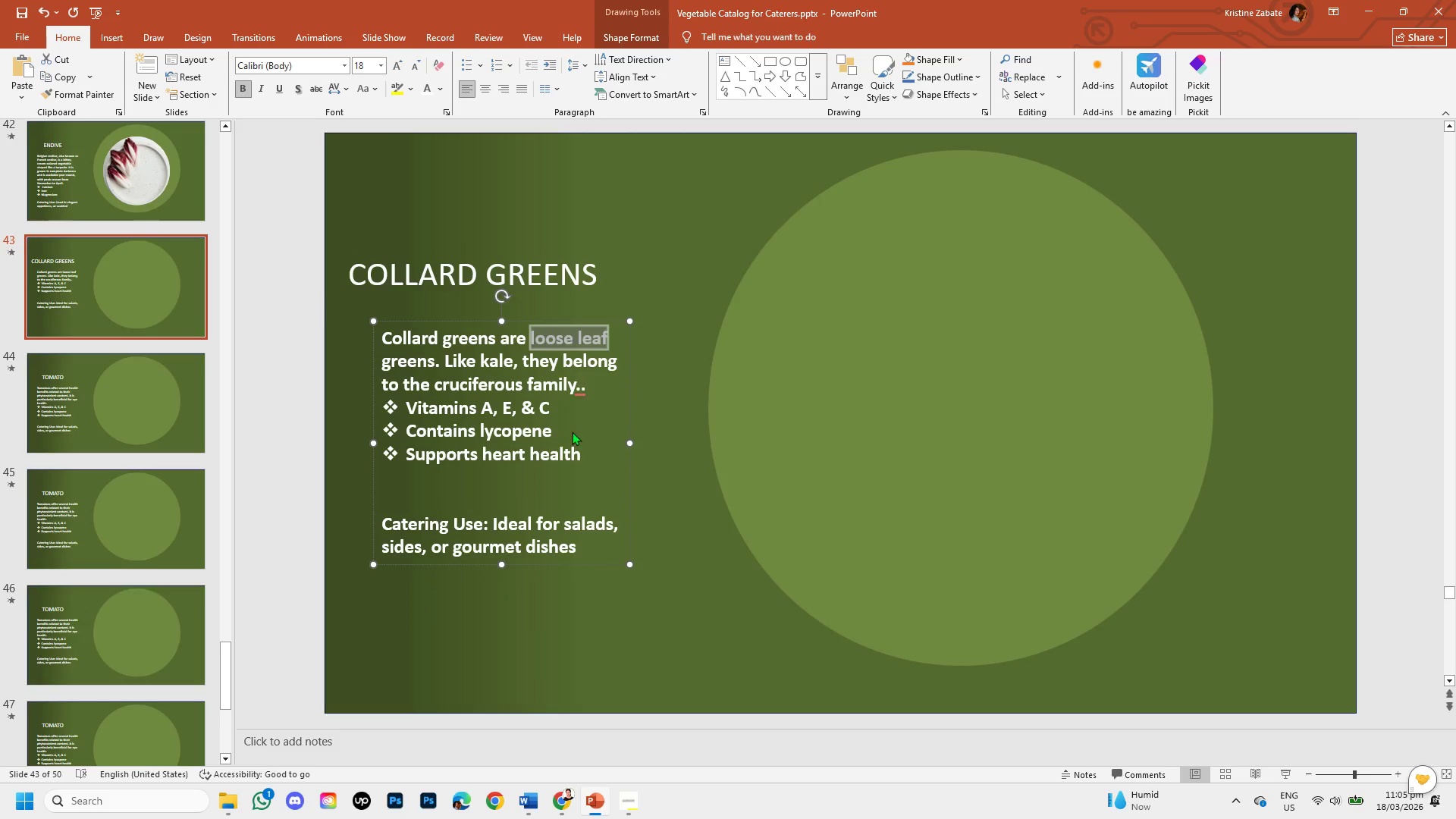 
key(Unknown)
 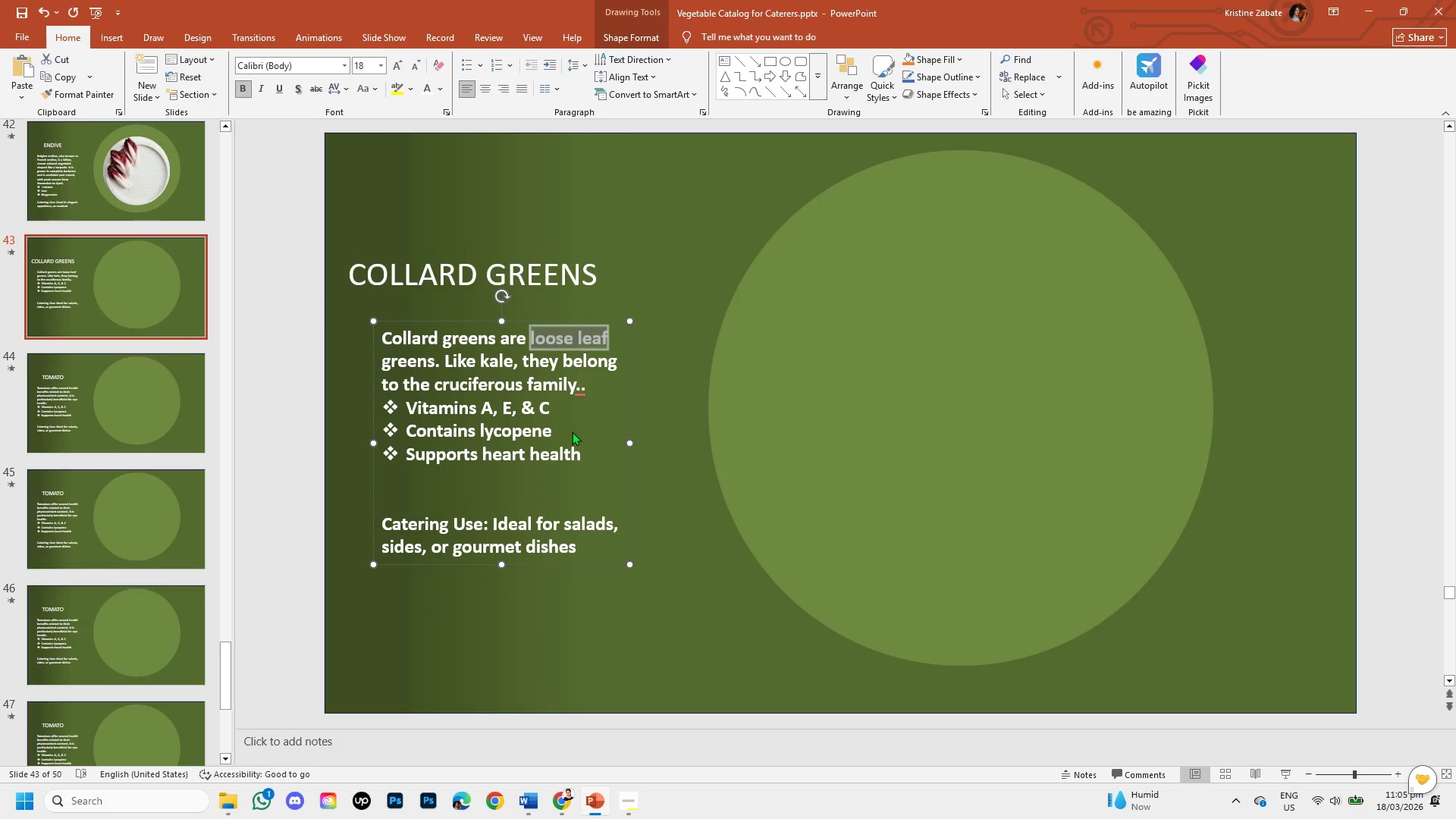 
key(Unknown)
 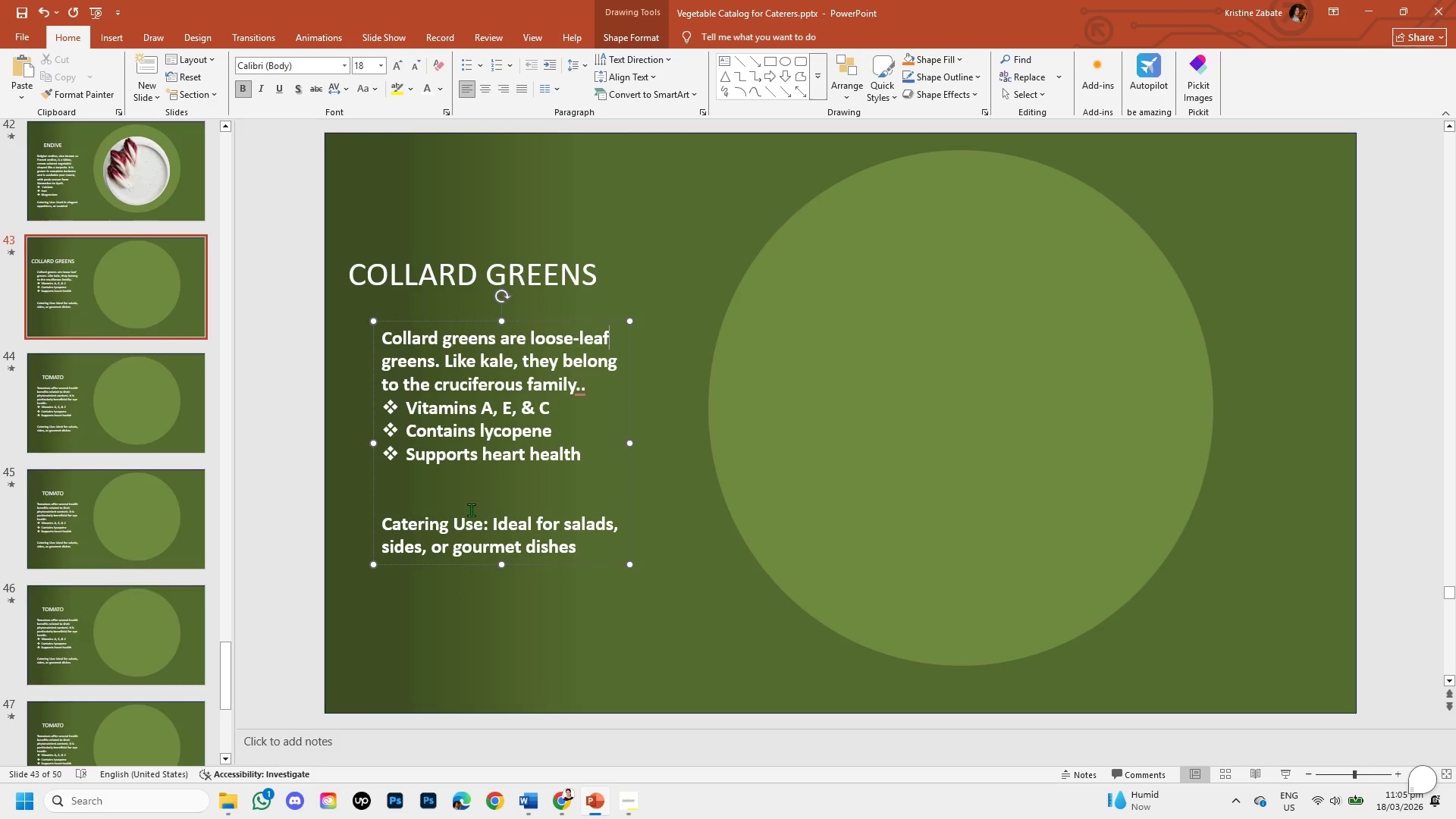 
key(Unknown)
 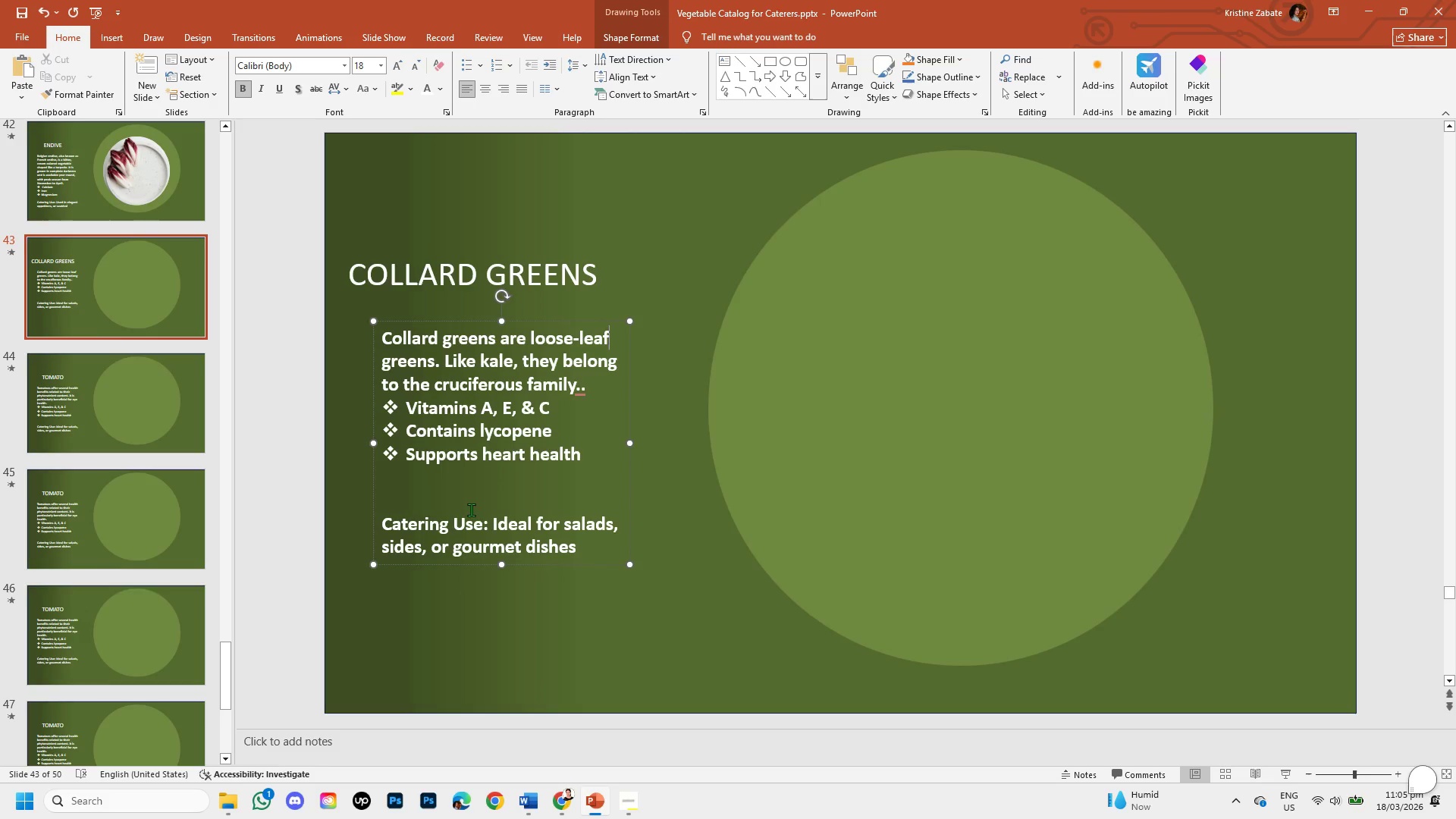 
key(Unknown)
 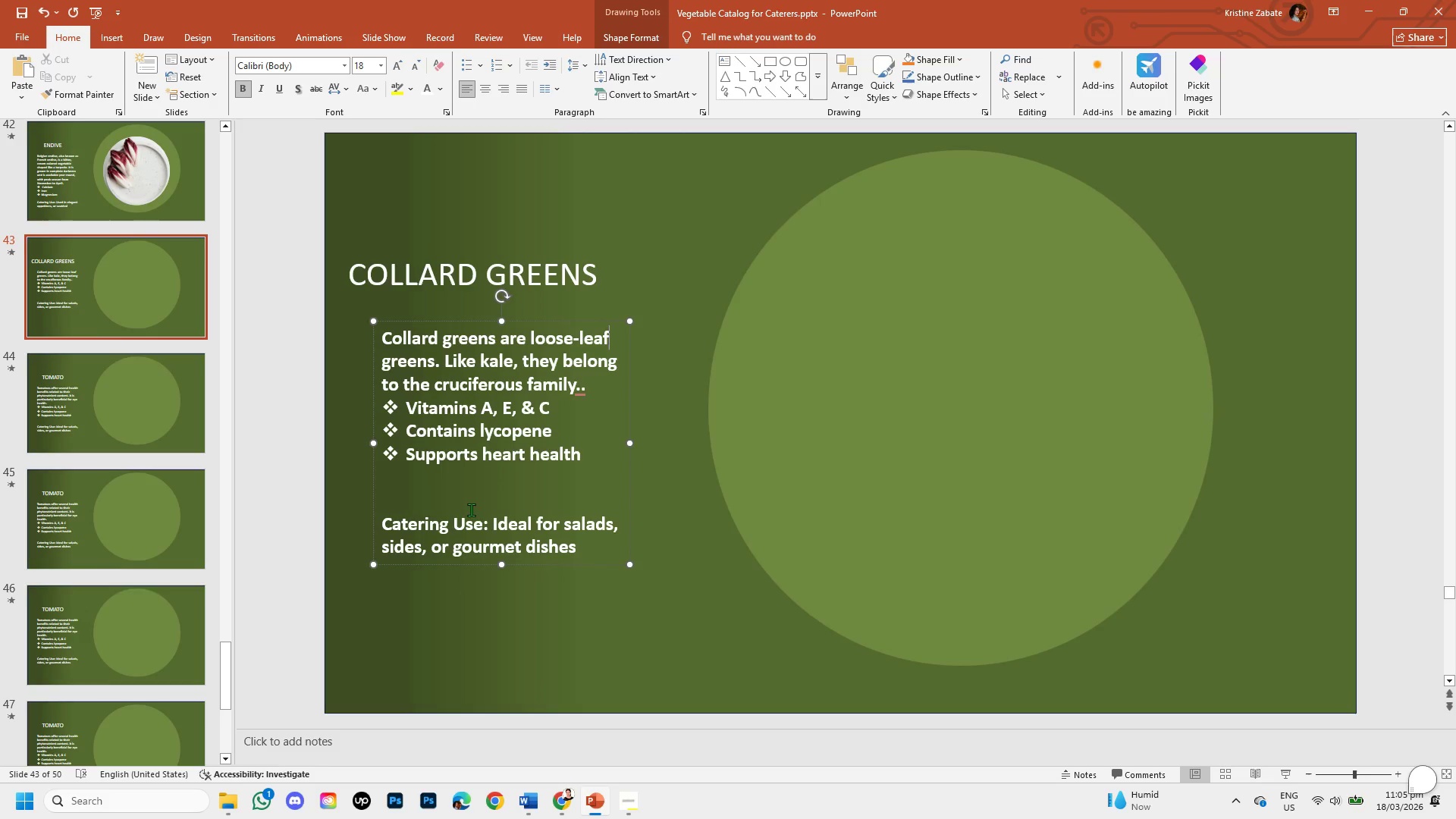 
key(Unknown)
 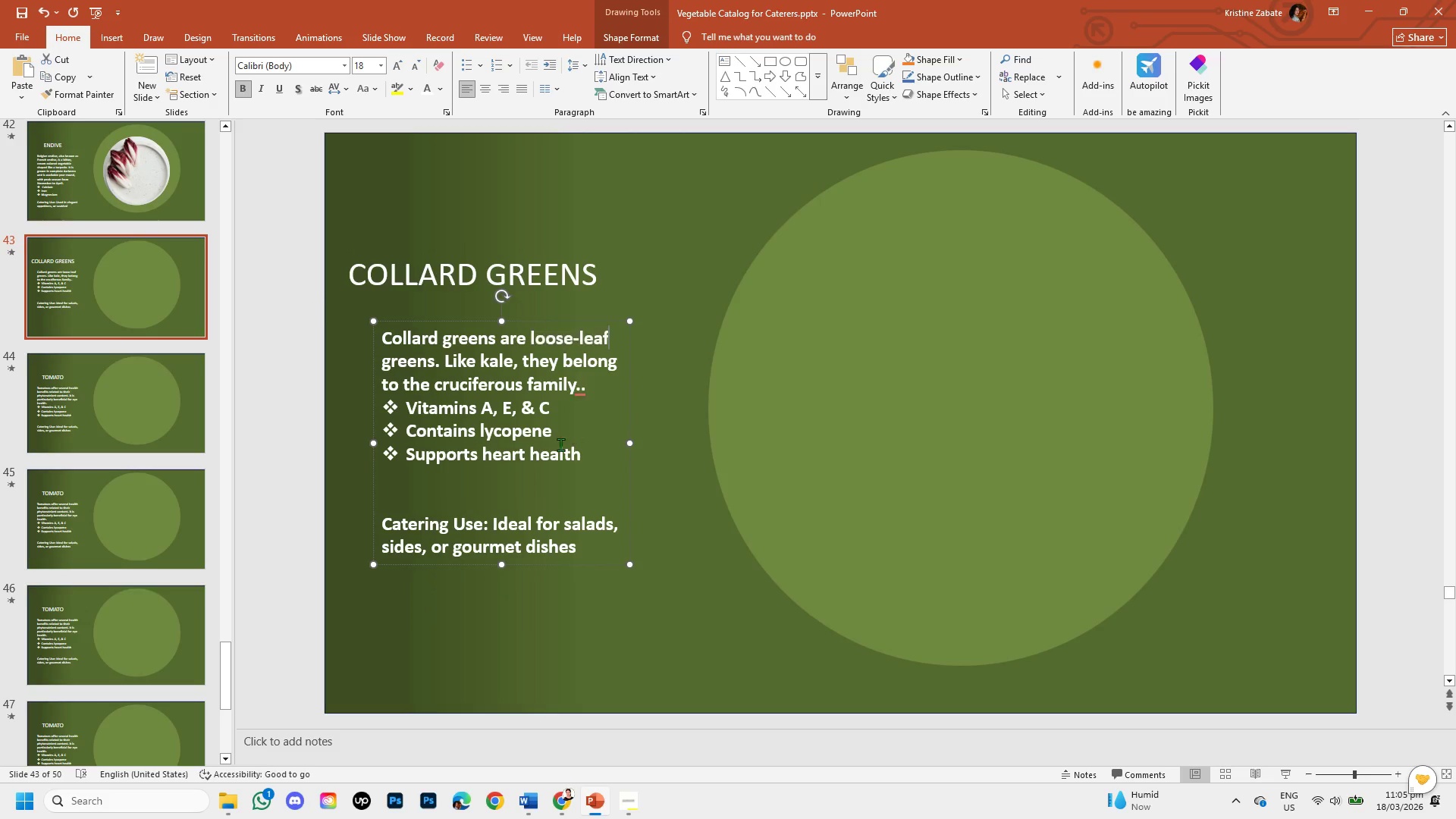 
key(Unknown)
 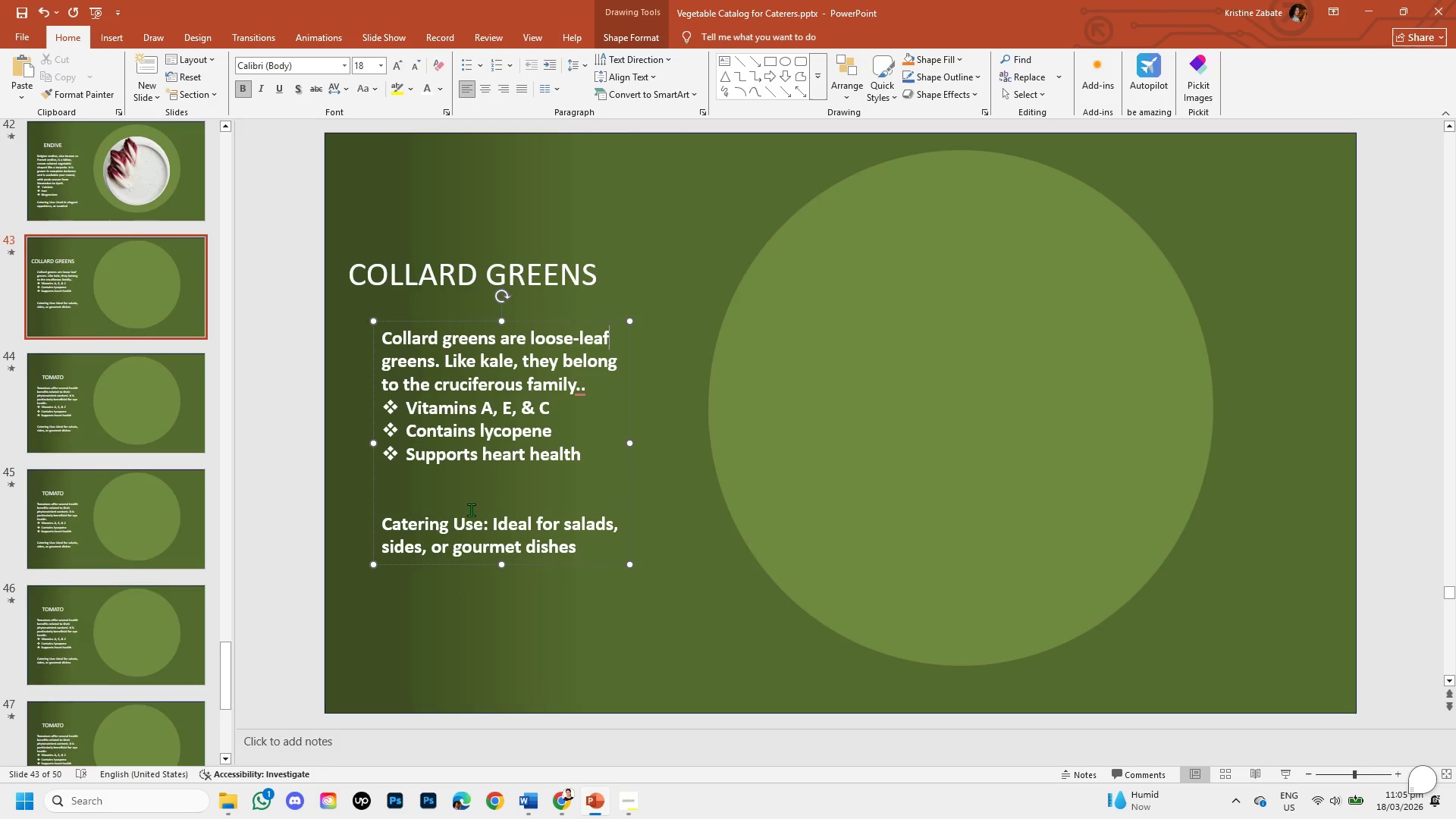 
key(Unknown)
 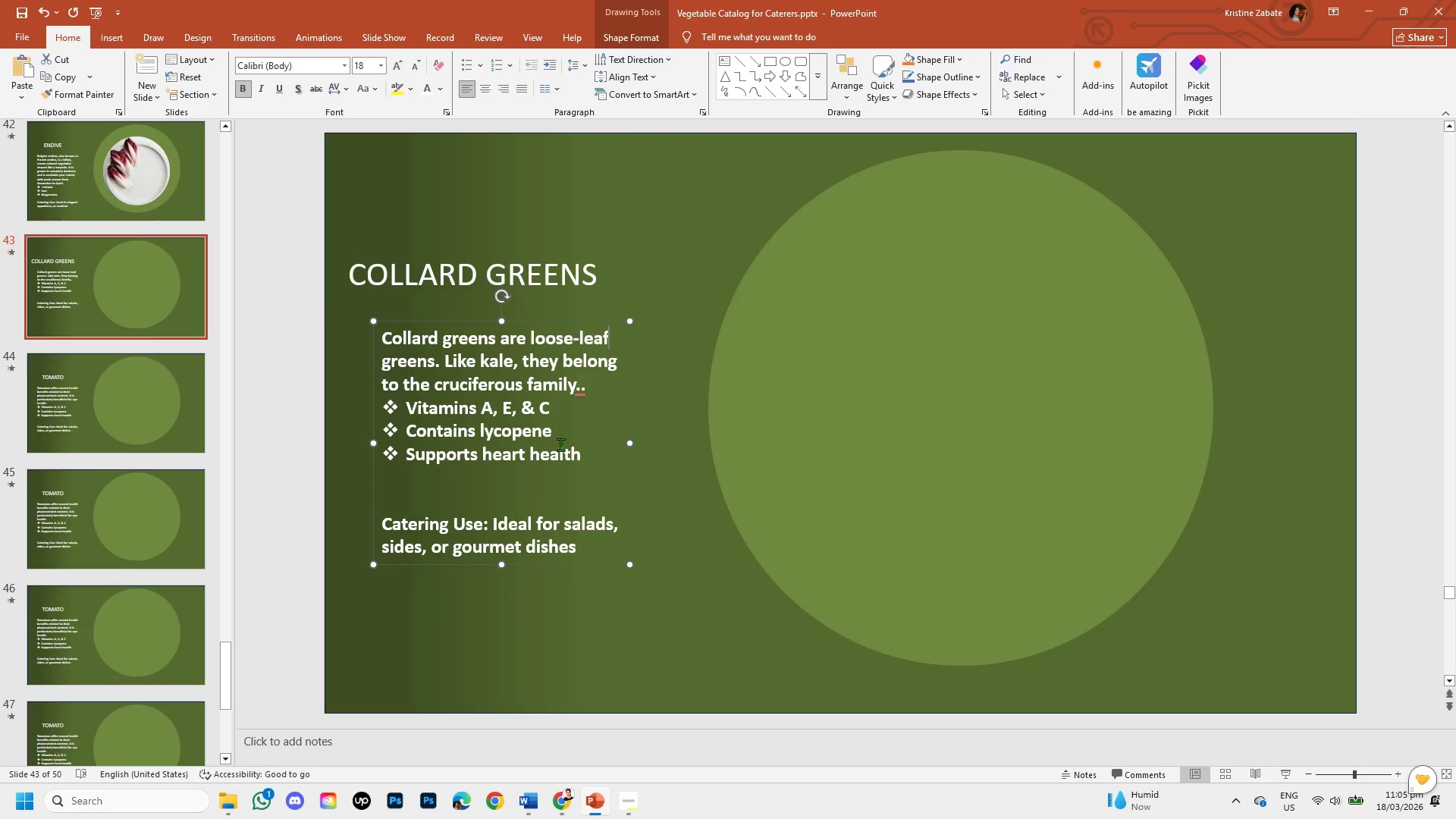 
key(Unknown)
 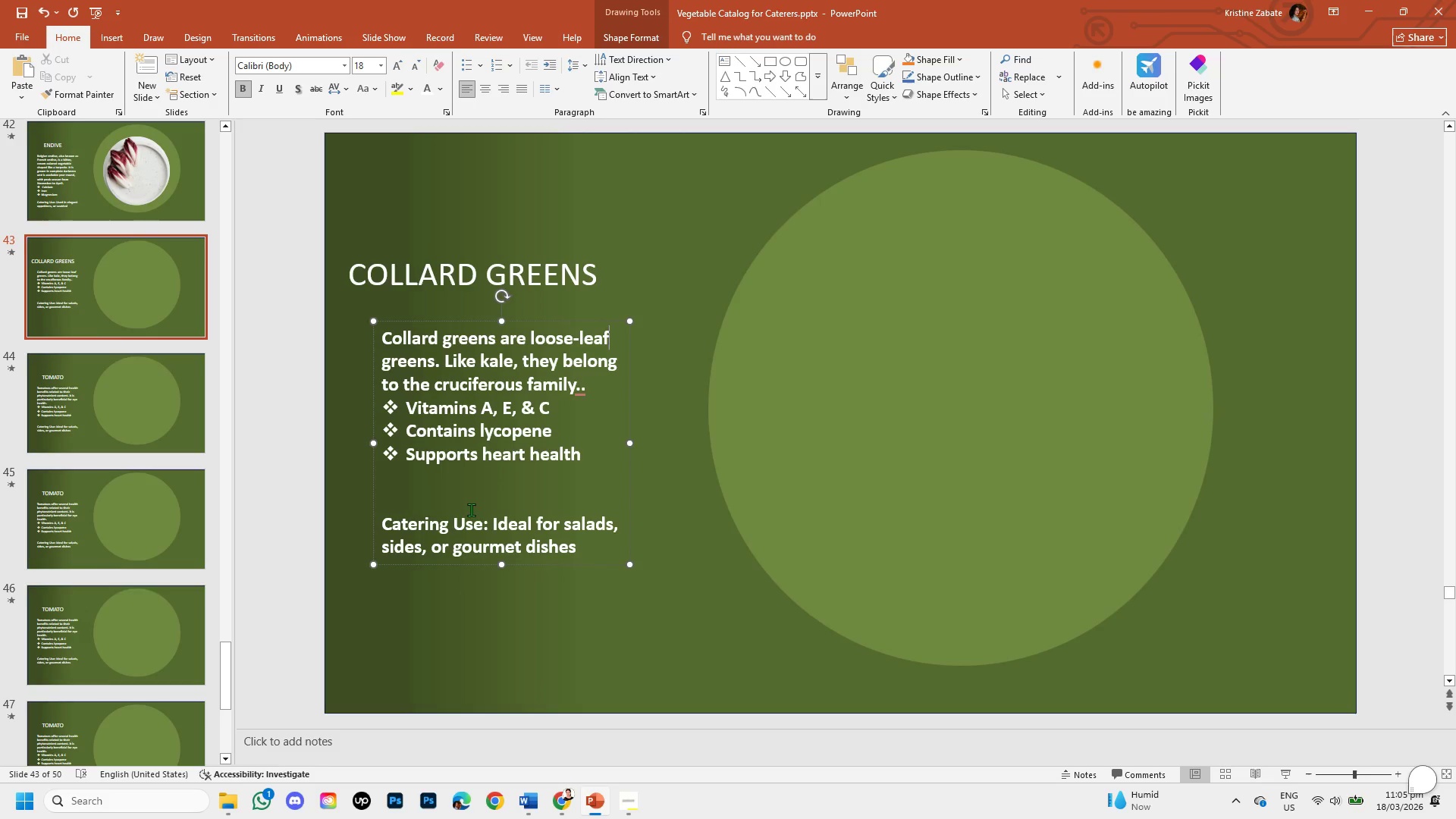 
key(Unknown)
 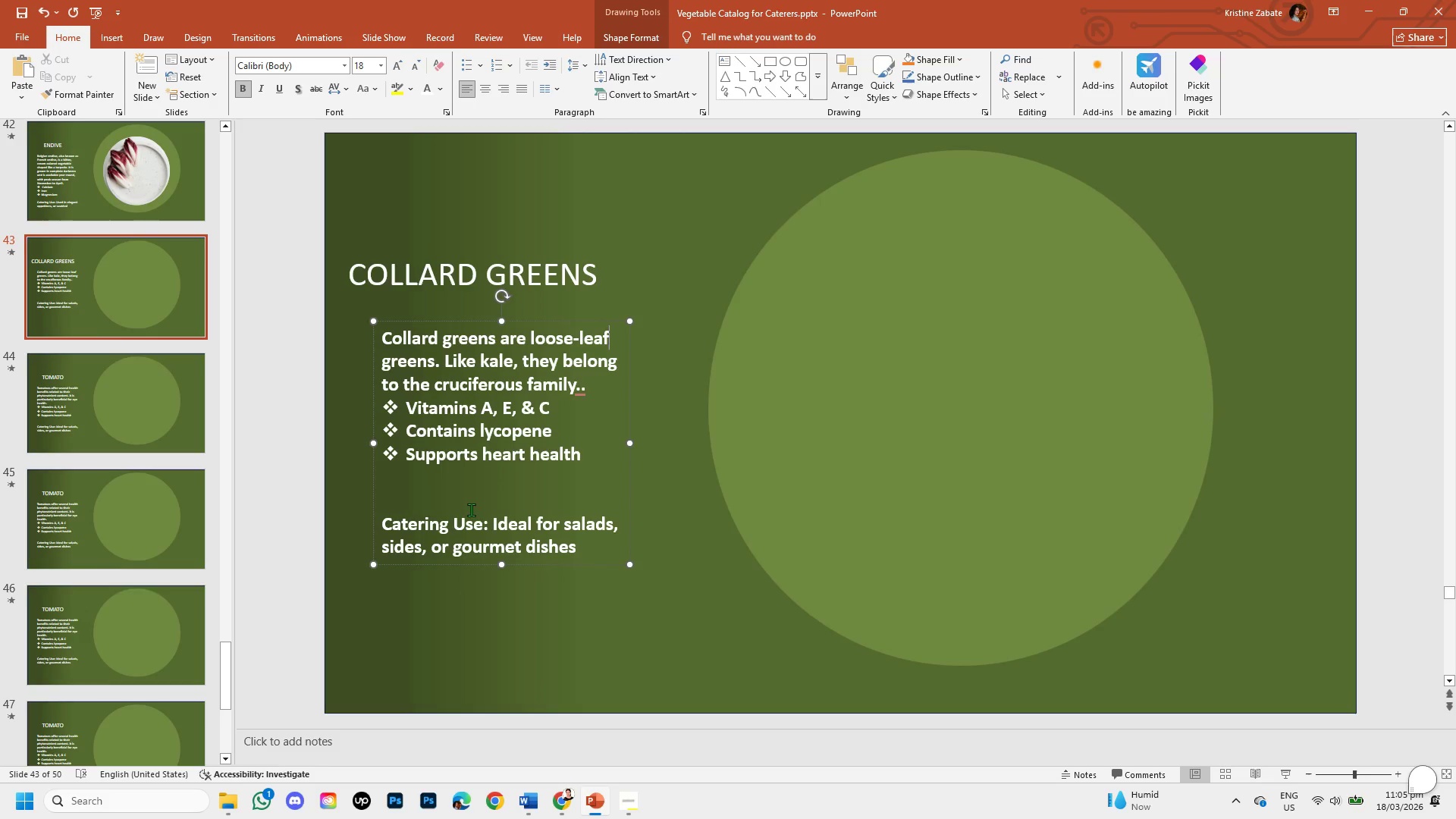 
key(Unknown)
 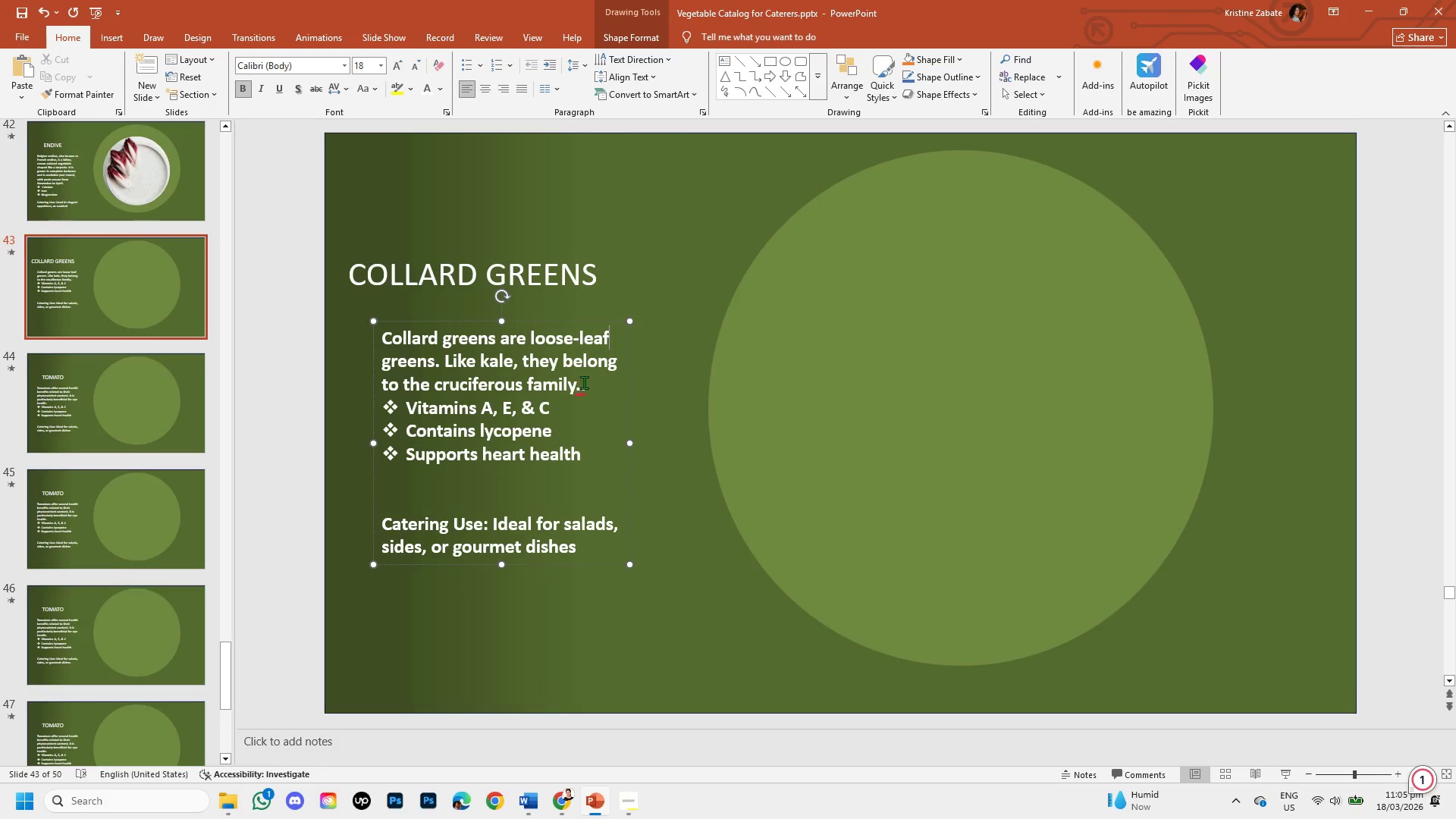 
left_click([584, 382])
 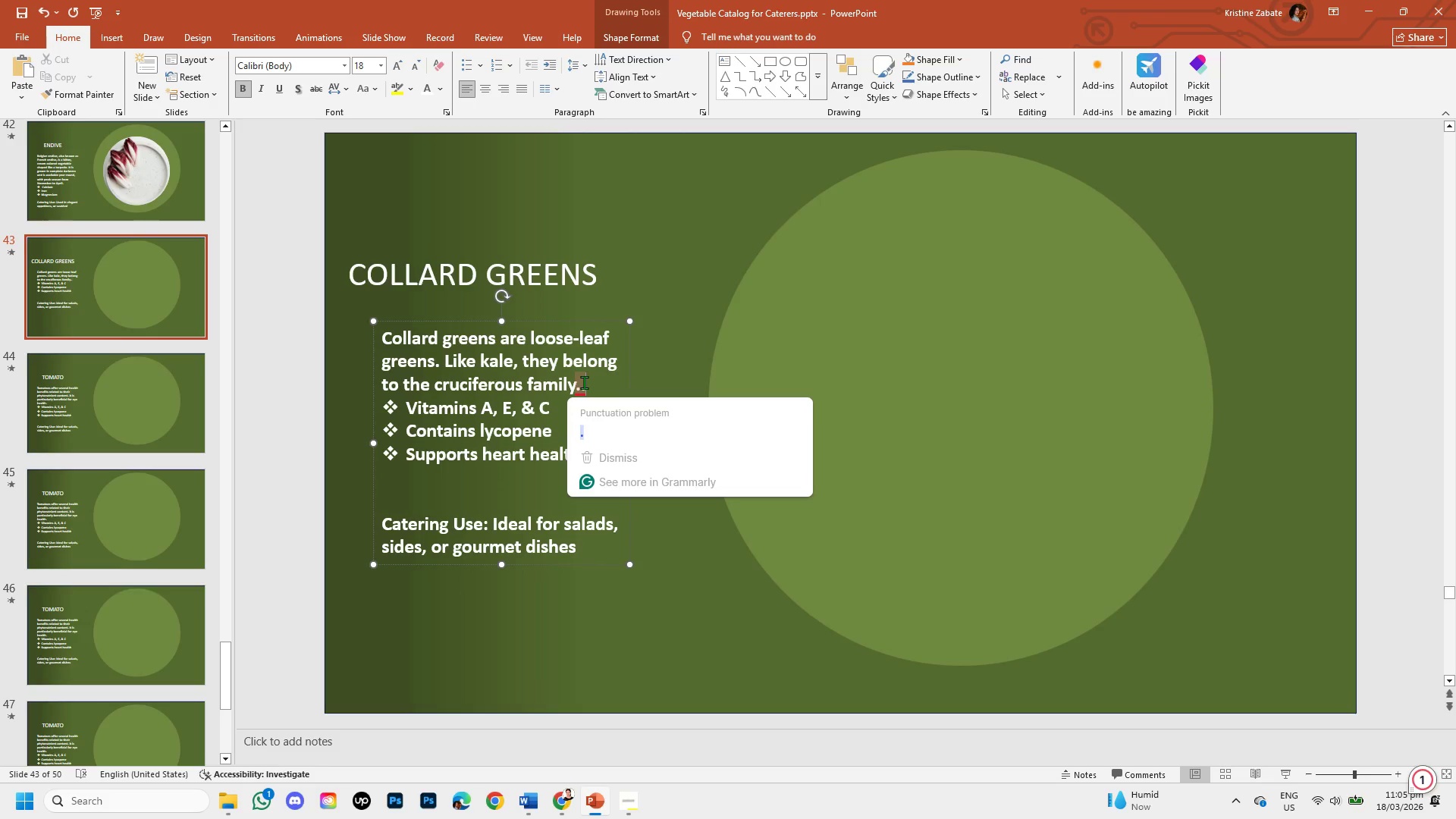 
key(Backspace)
 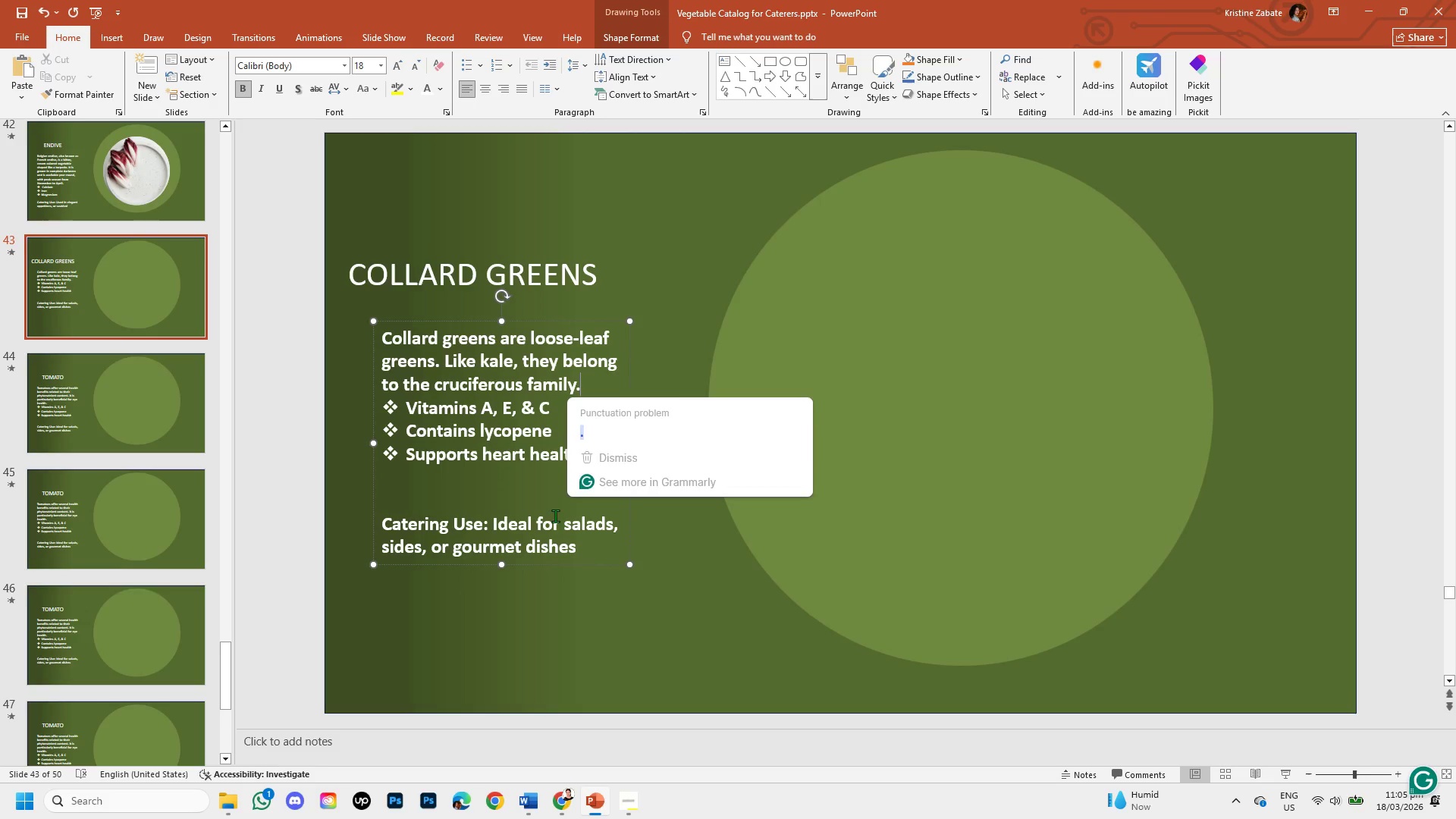 
left_click([482, 467])
 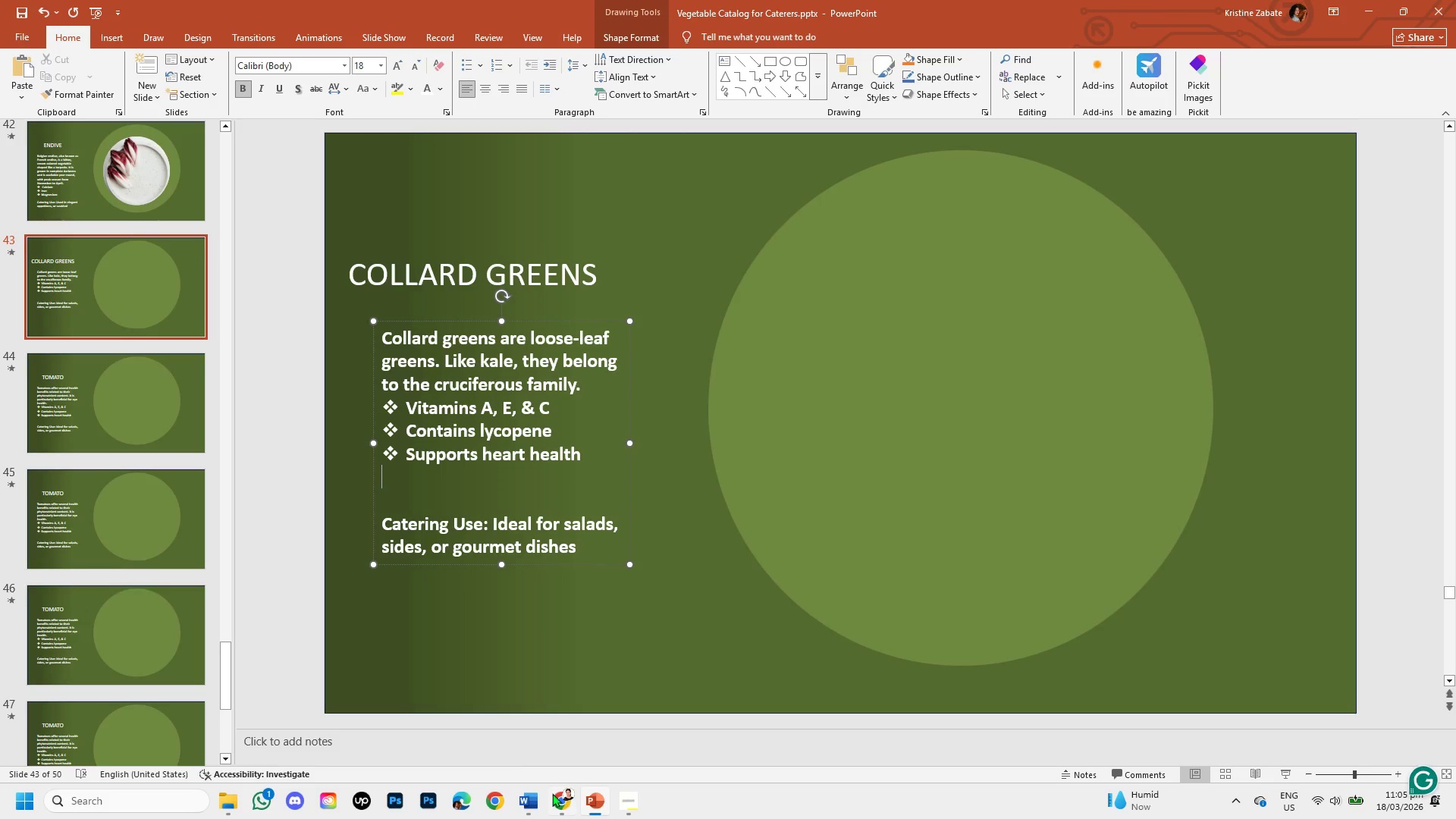 
left_click([552, 793])
 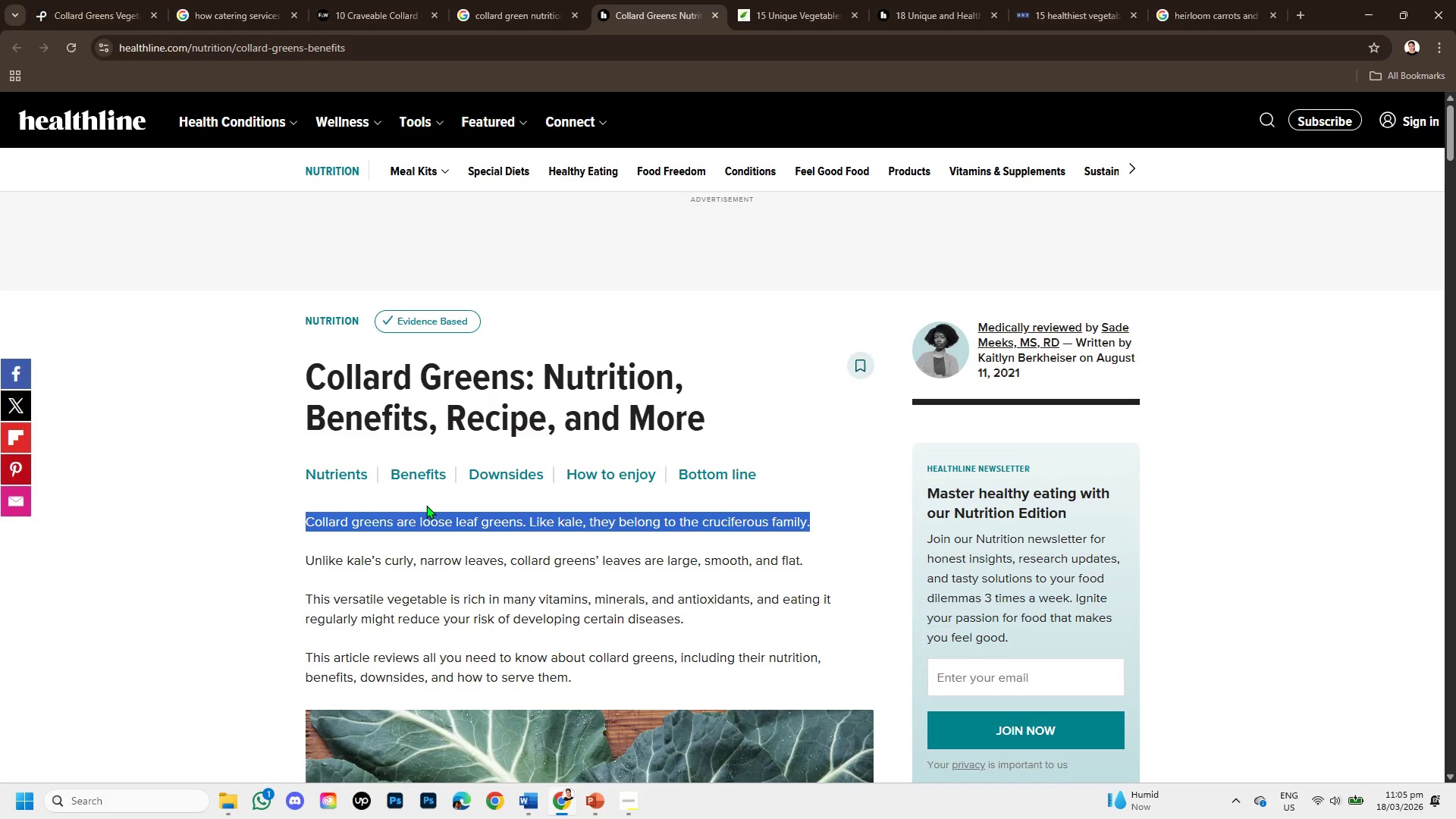 
scroll: coordinate [426, 505], scroll_direction: down, amount: 1.0
 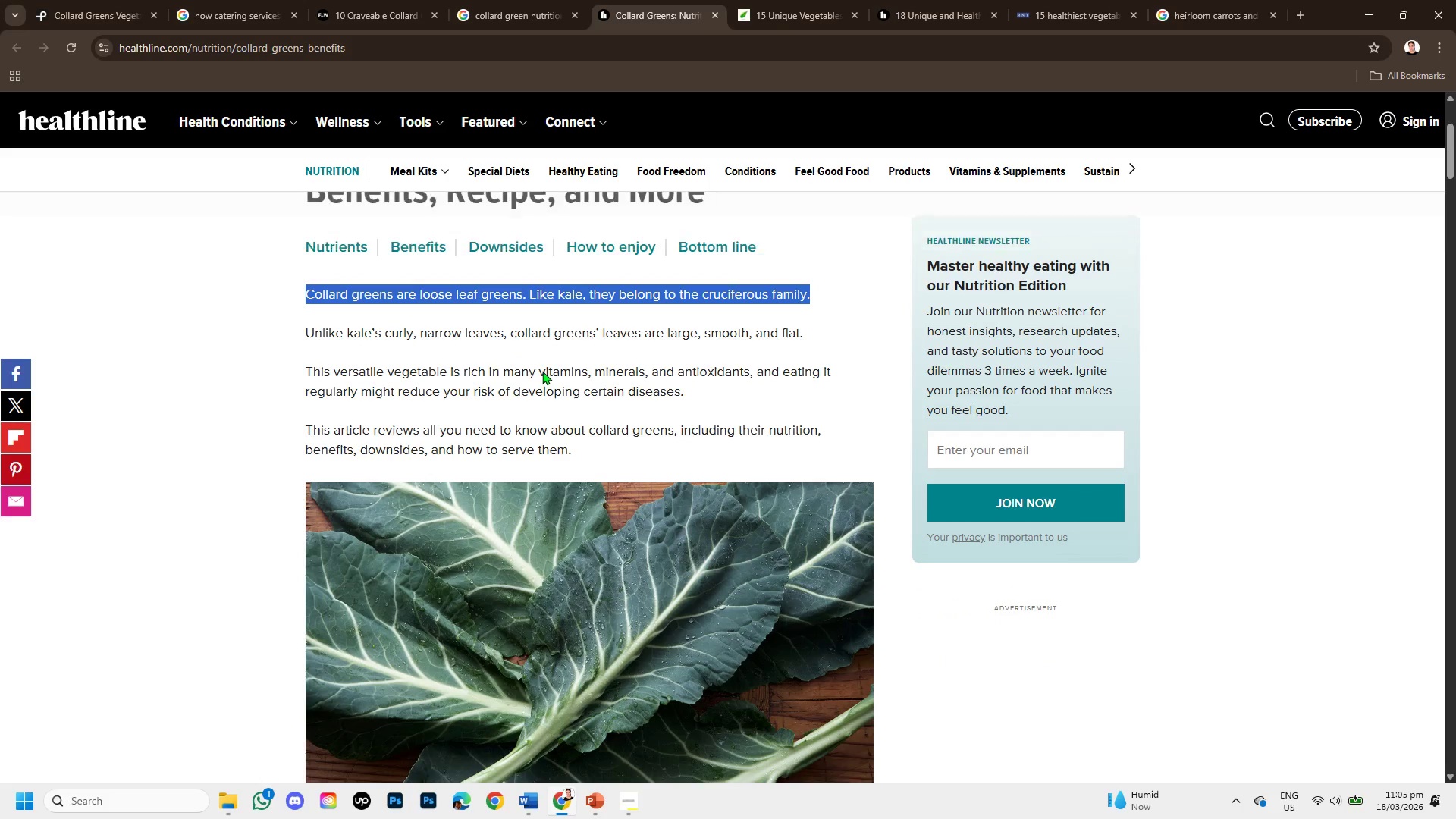 
left_click_drag(start_coordinate=[535, 371], to_coordinate=[753, 378])
 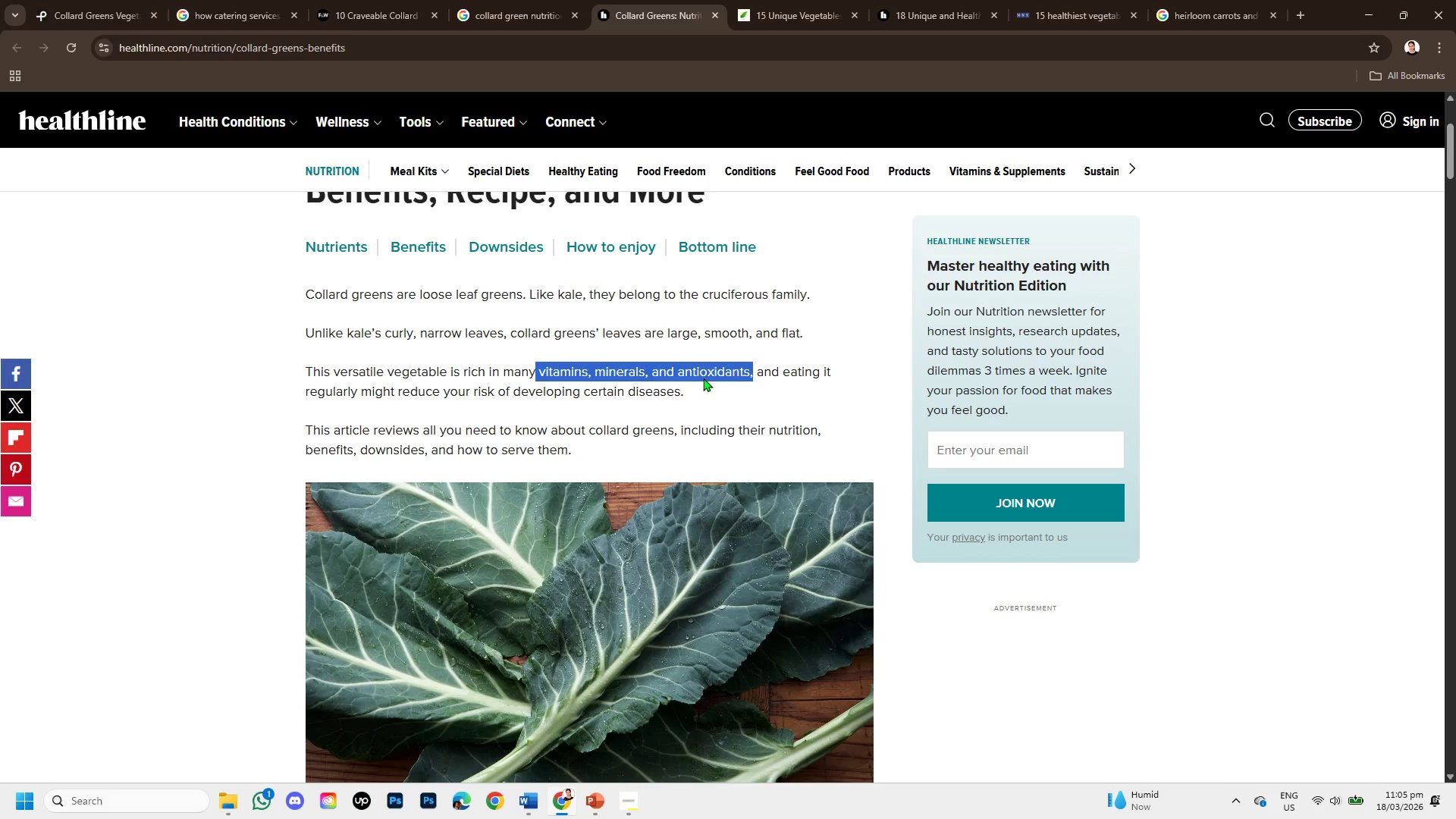 
right_click([703, 378])
 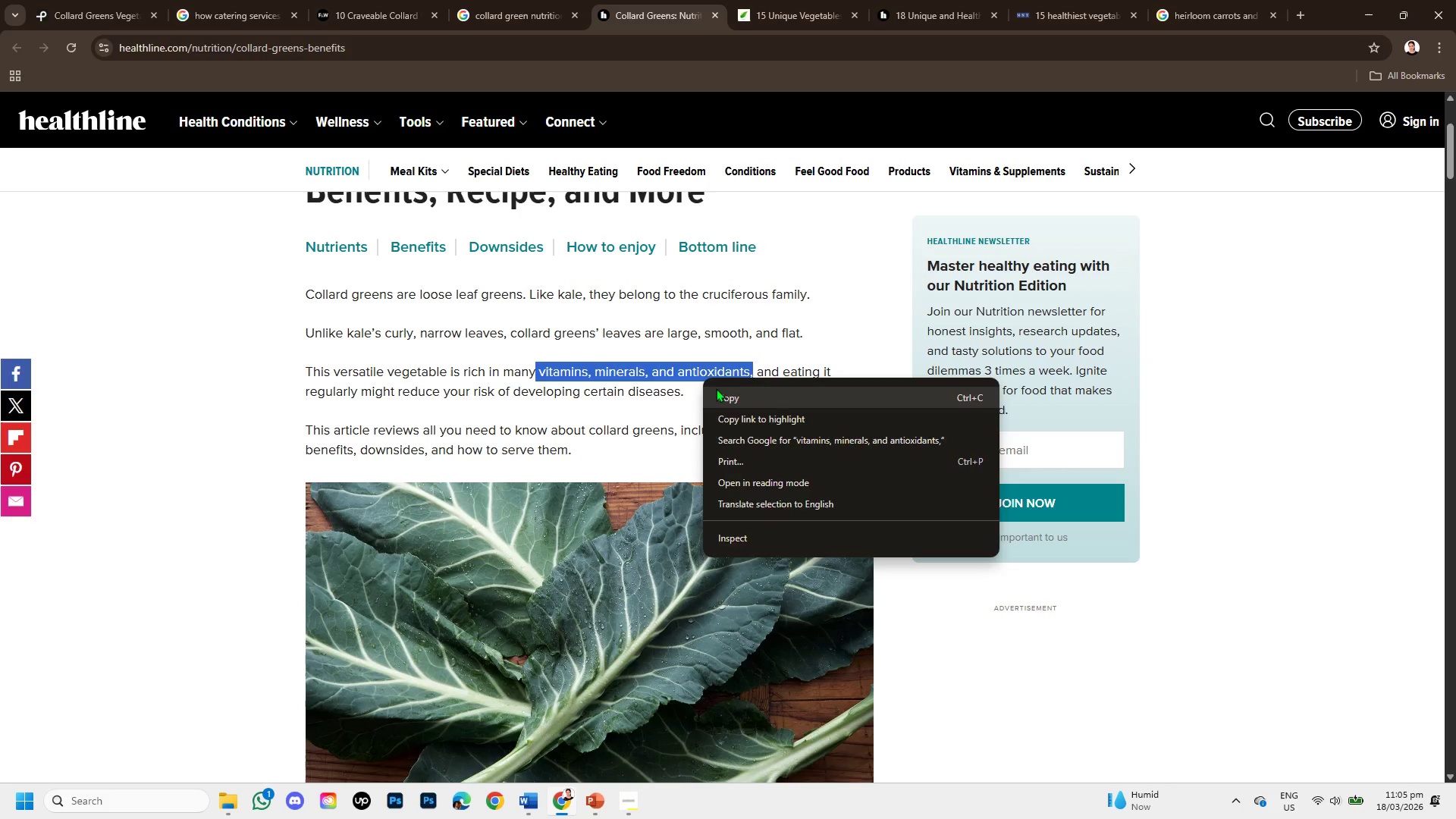 
left_click([719, 391])
 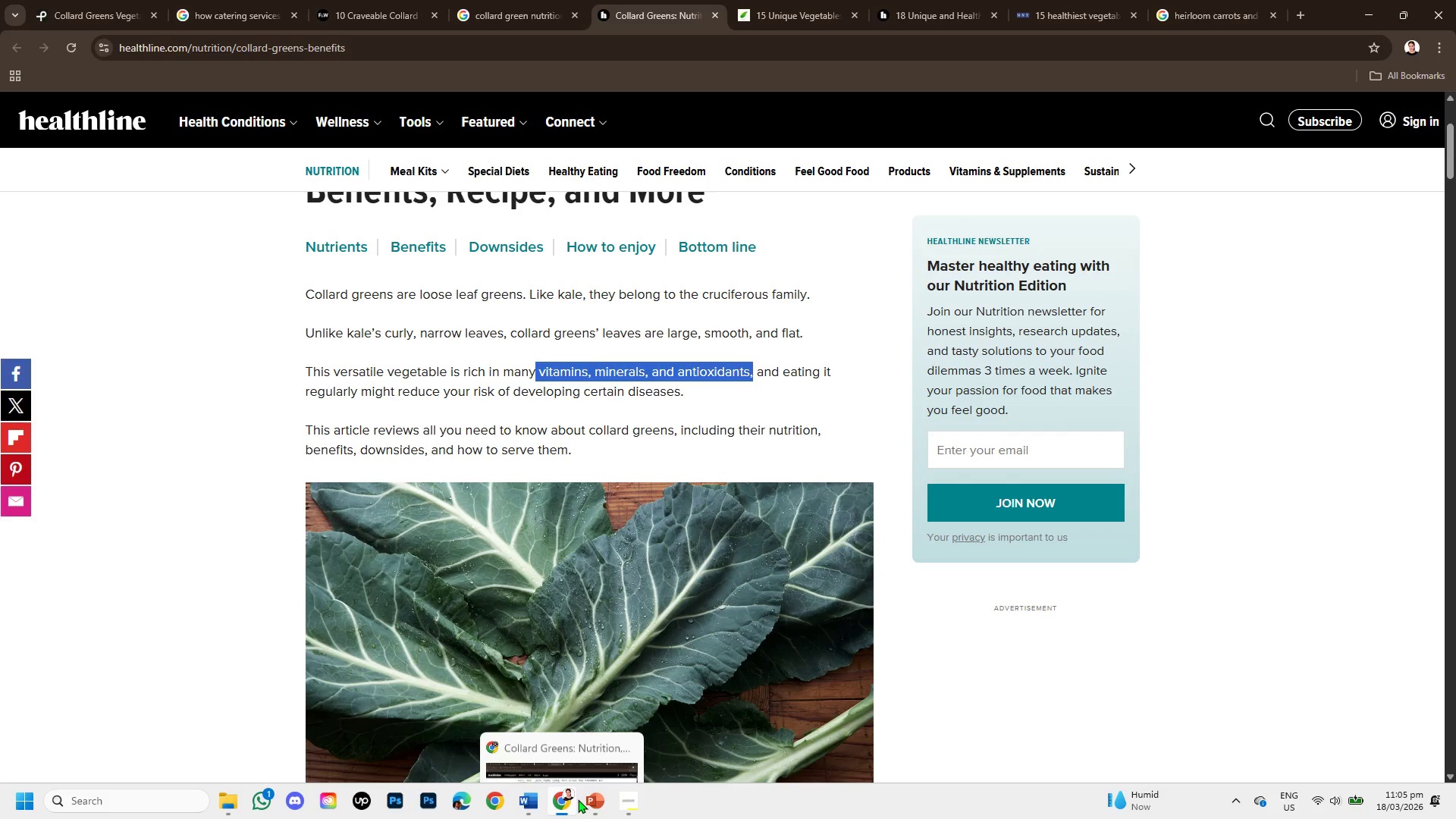 
left_click([578, 799])
 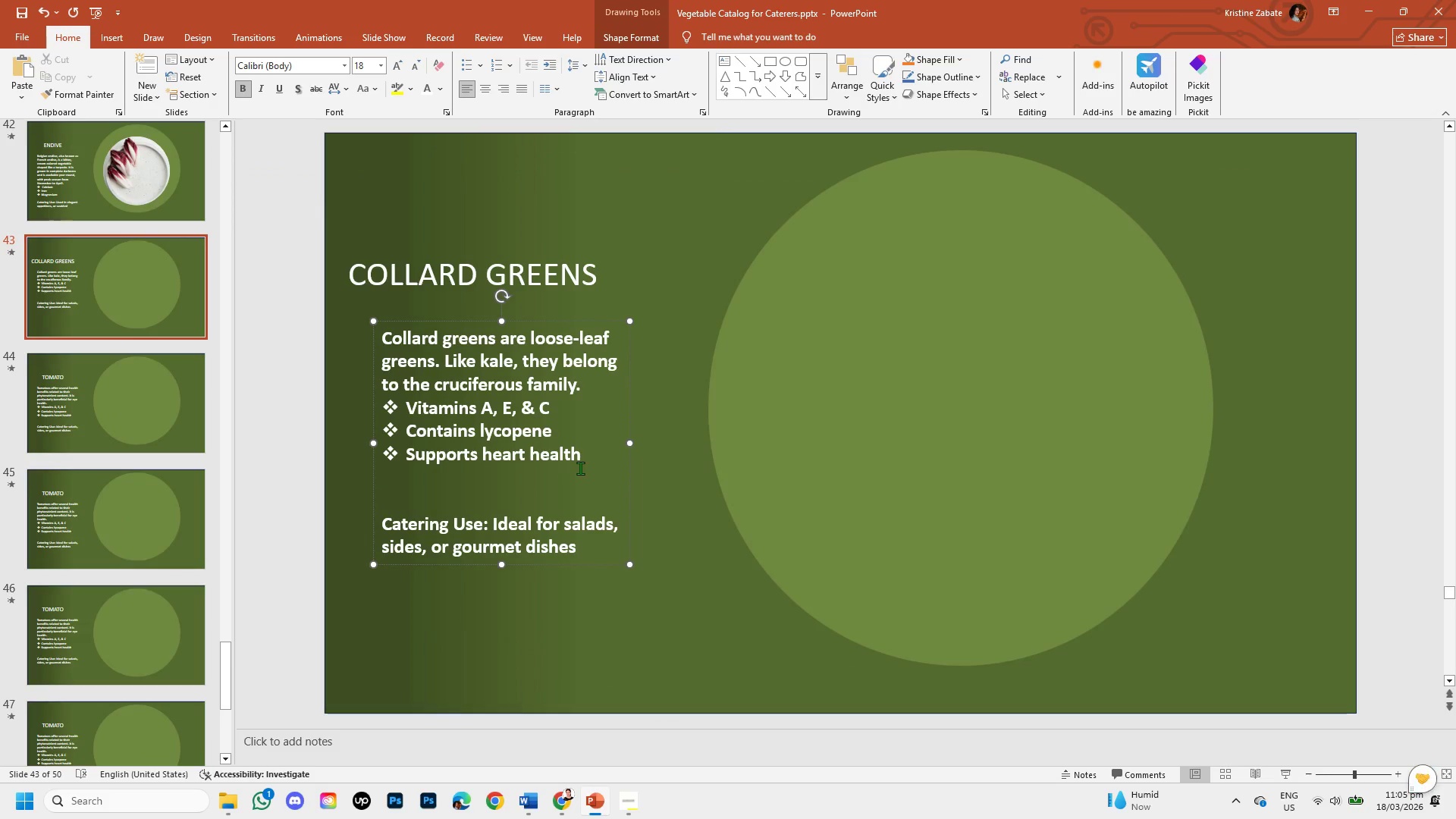 
left_click_drag(start_coordinate=[591, 450], to_coordinate=[430, 406])
 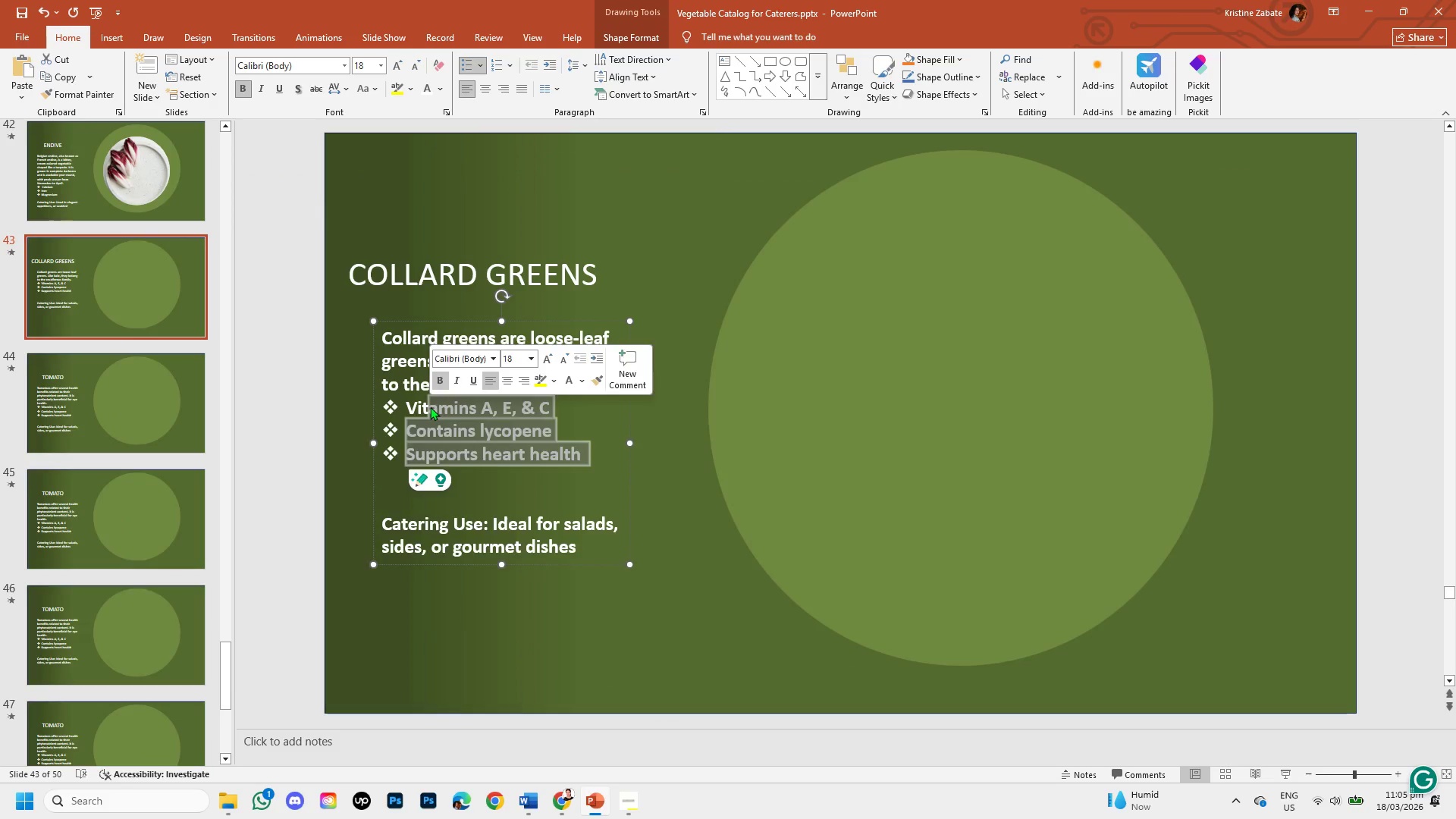 
key(Backspace)
 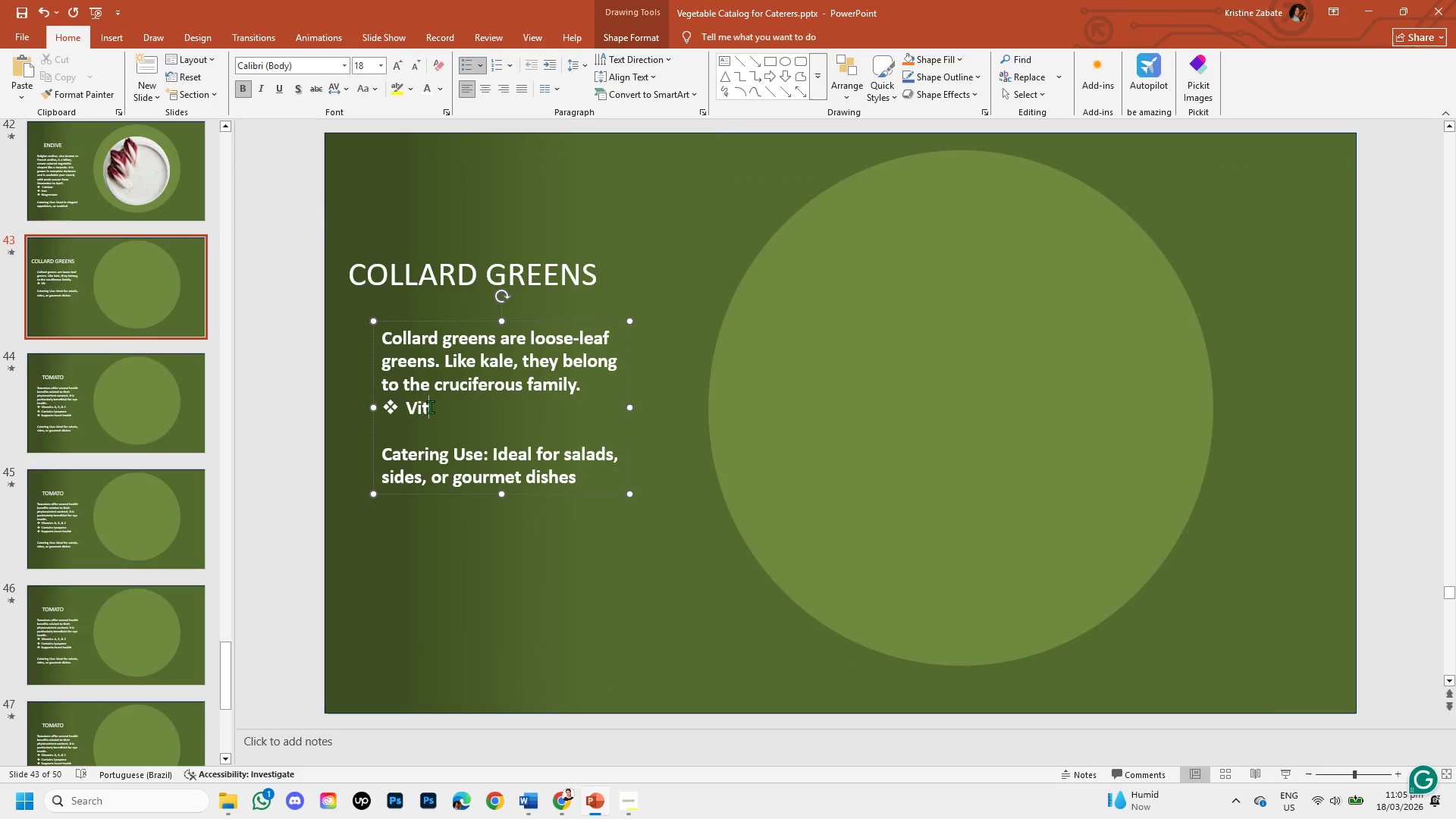 
key(Backspace)
 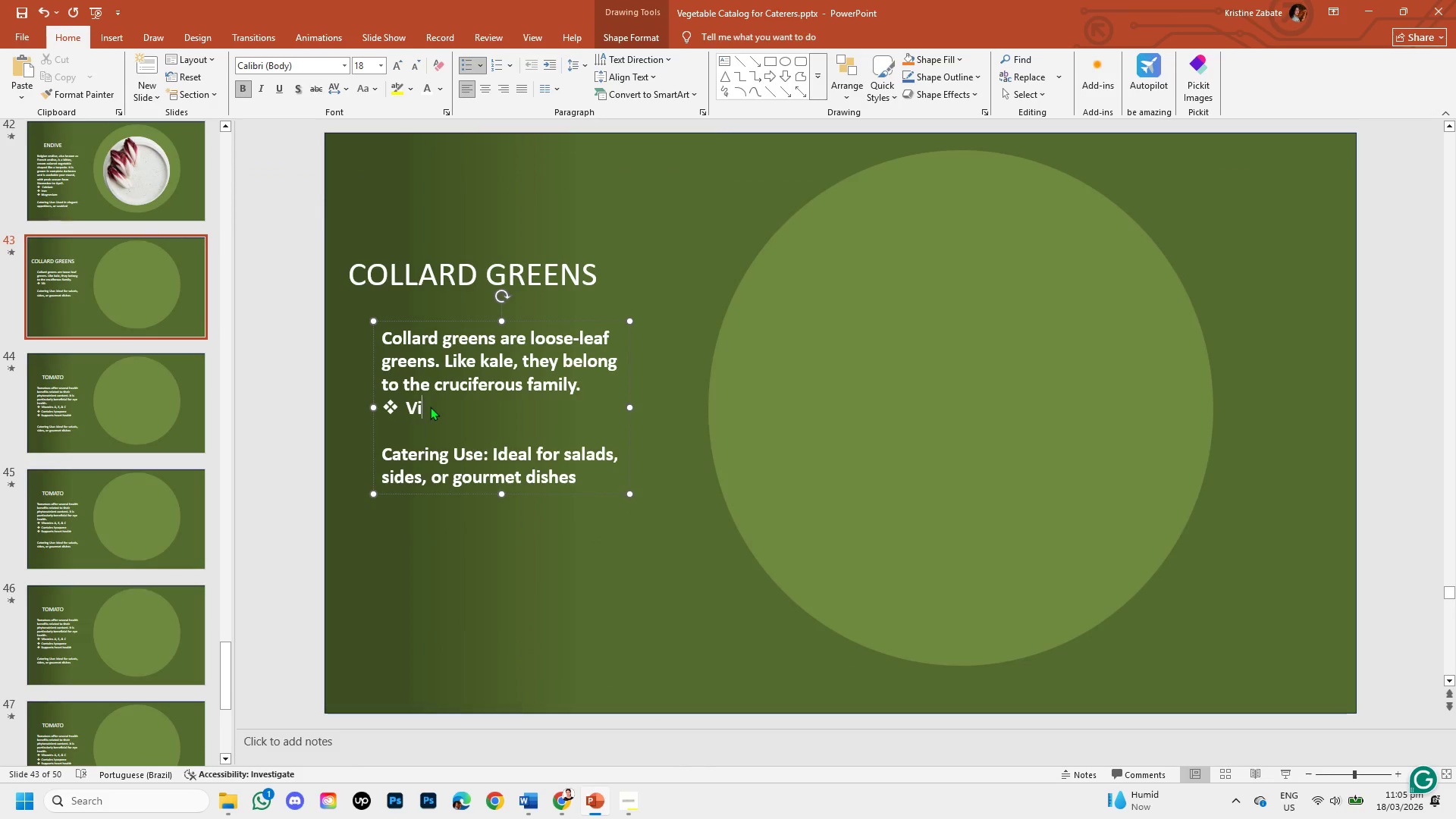 
key(Backspace)
 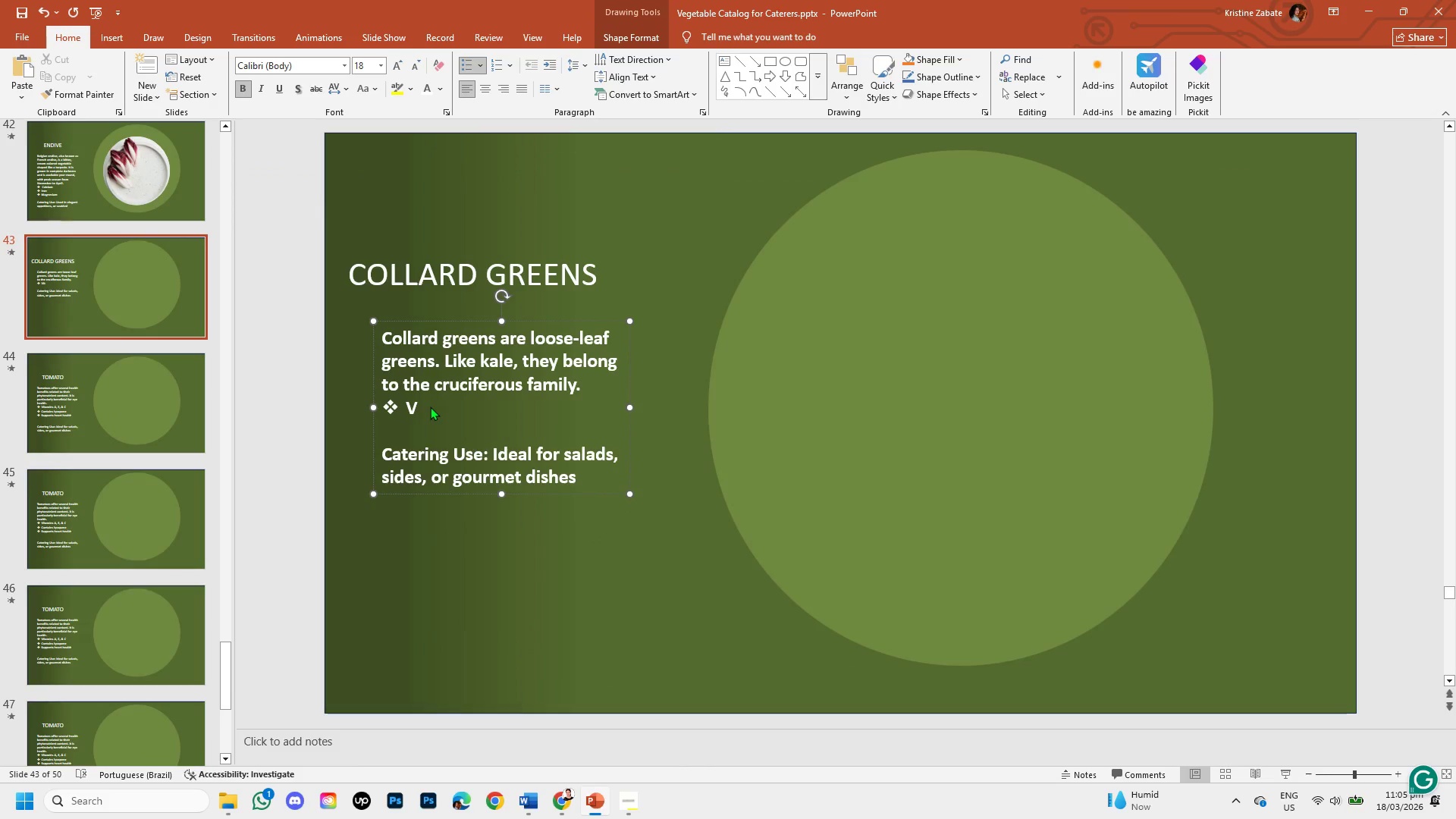 
key(Backspace)
 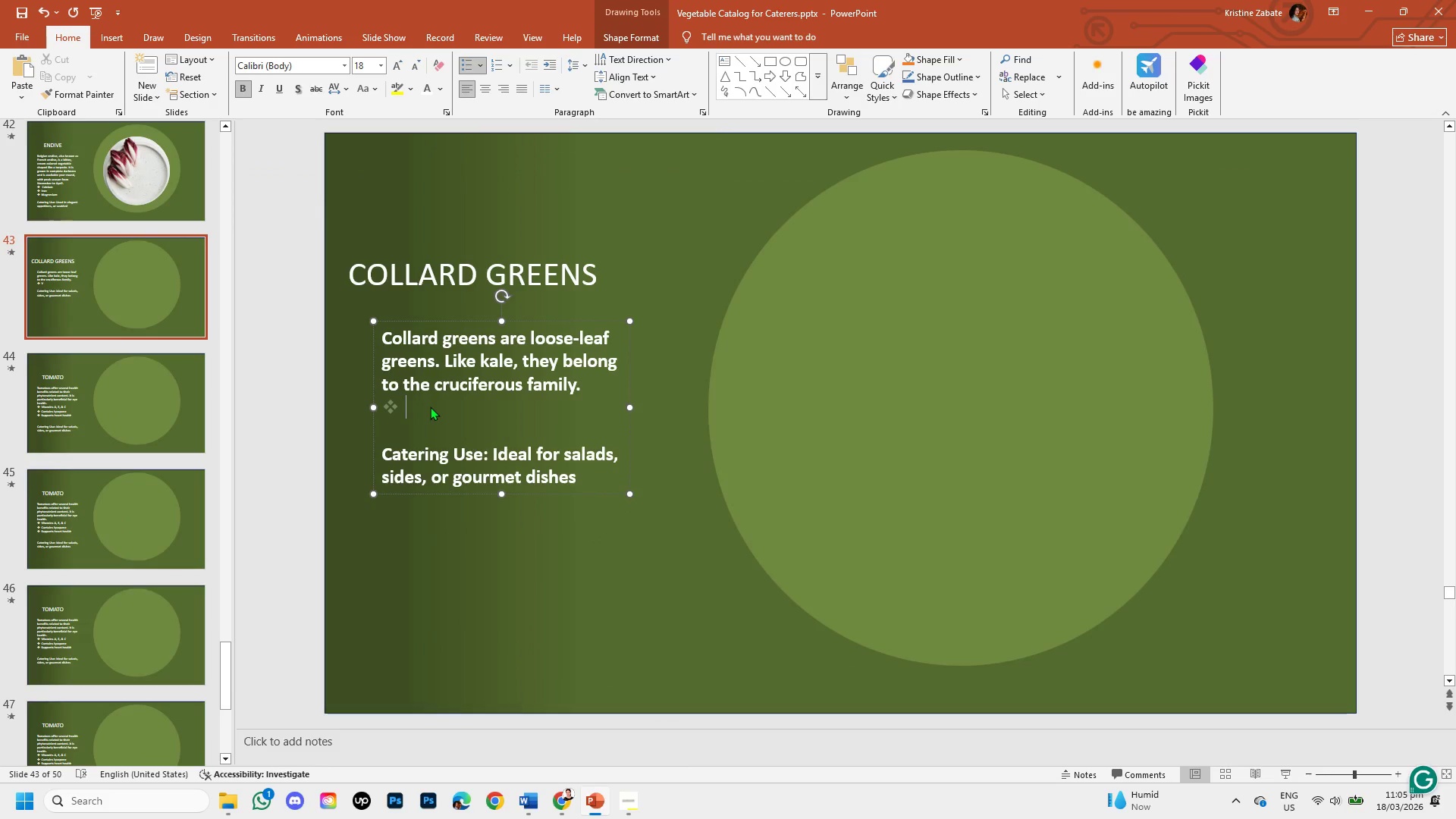 
key(Control+V)
 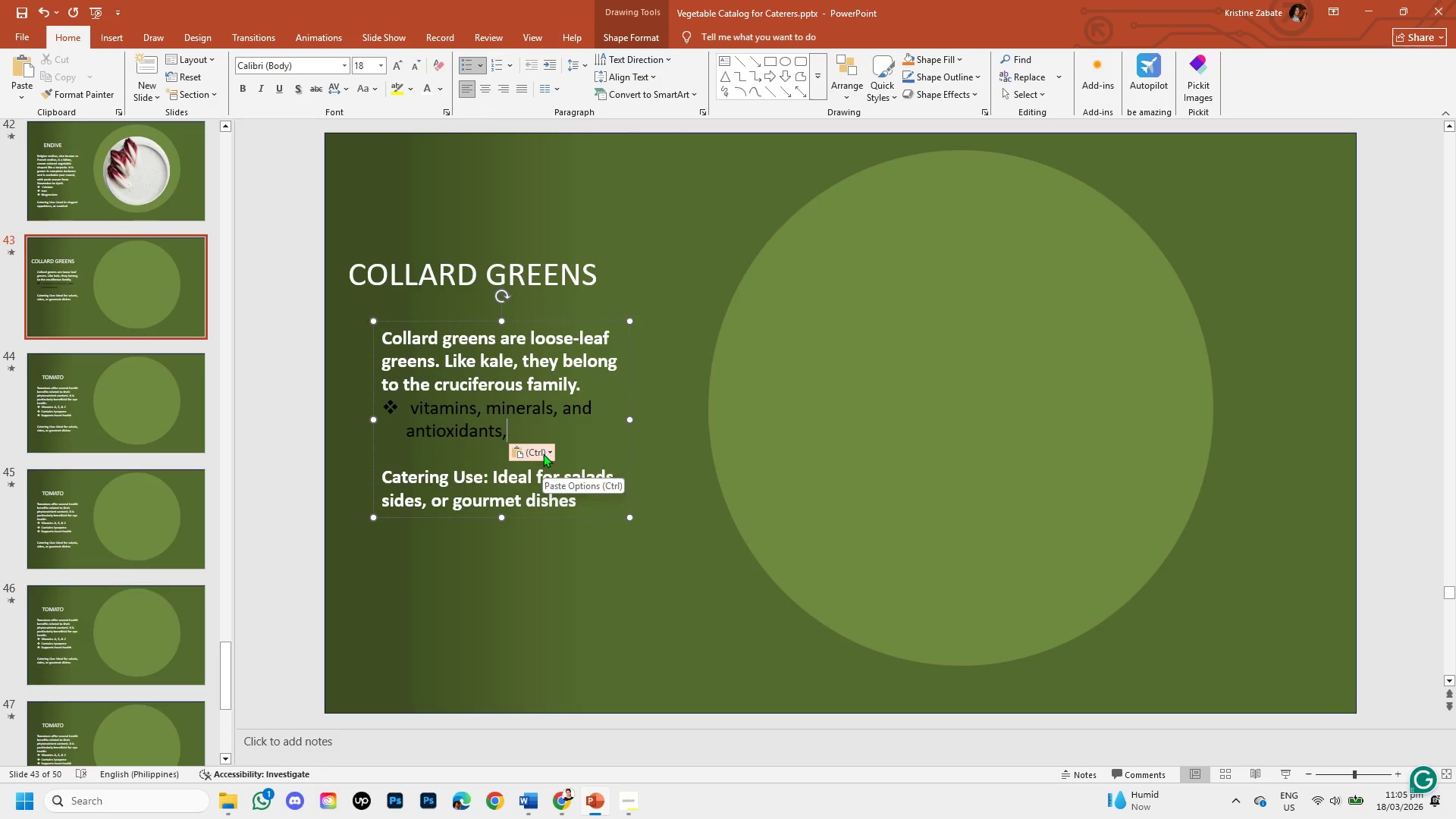 
left_click([563, 485])
 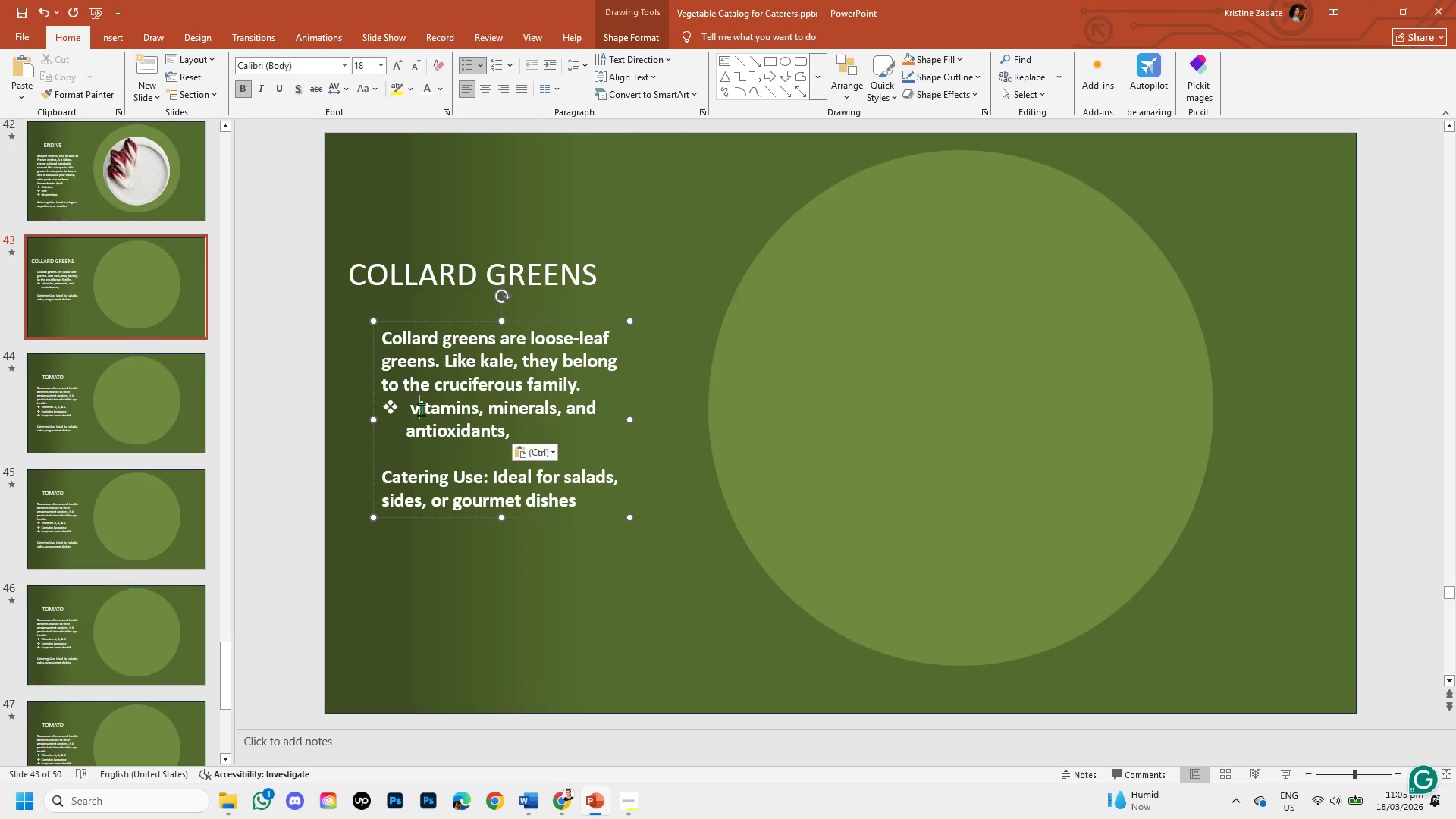 
key(Backspace)
 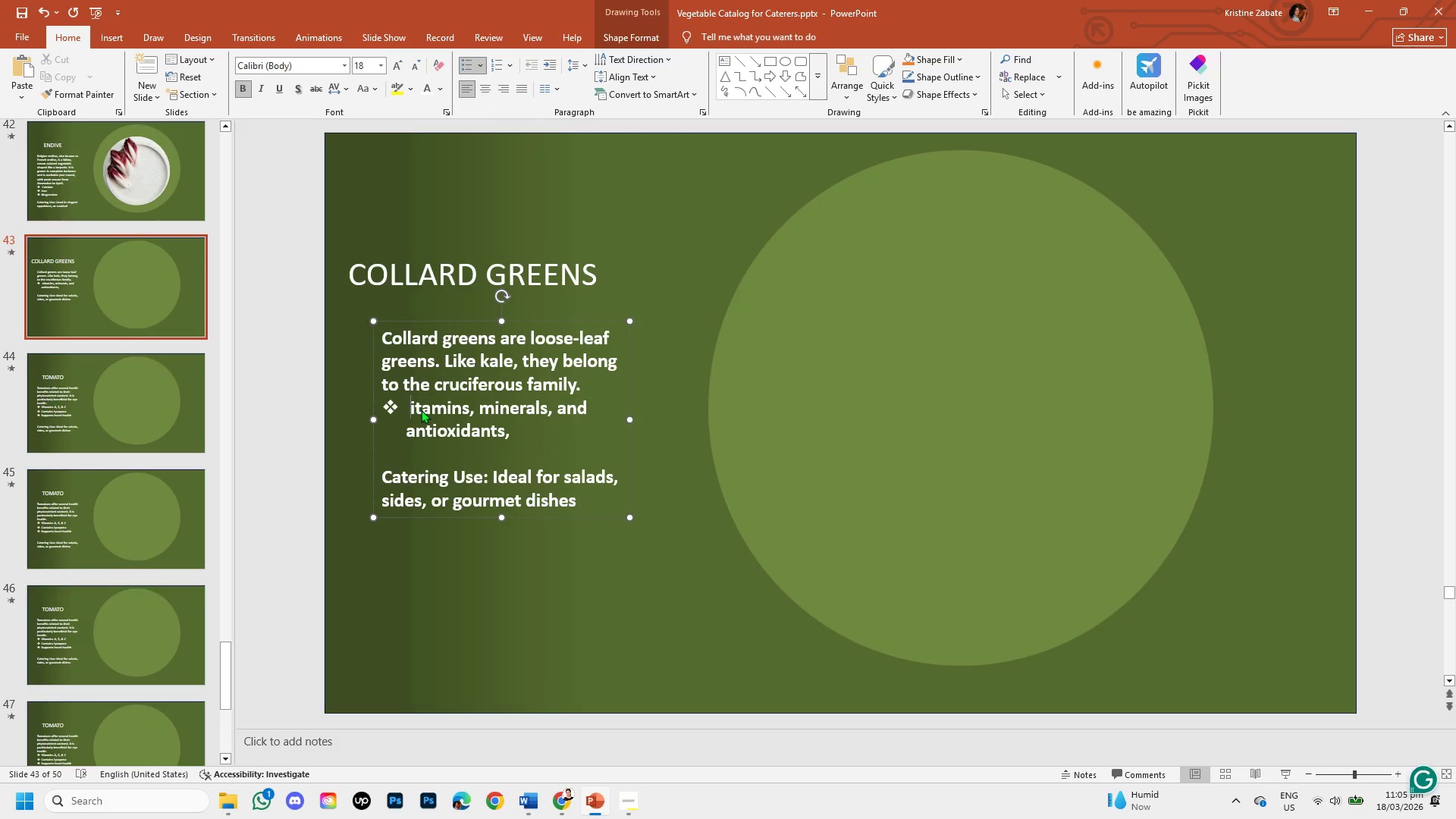 
key(CapsLock)
 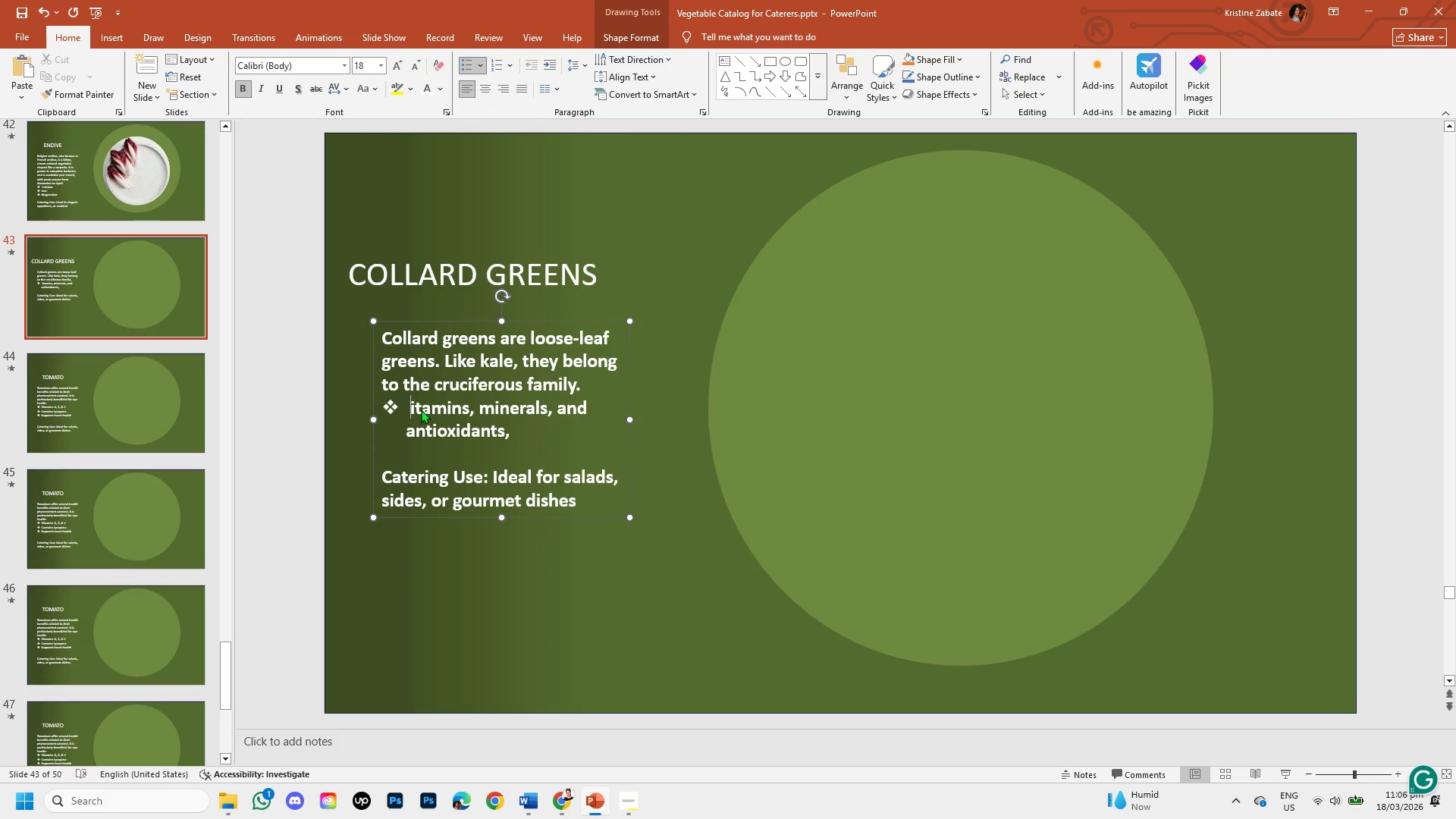 
key(CapsLock)
 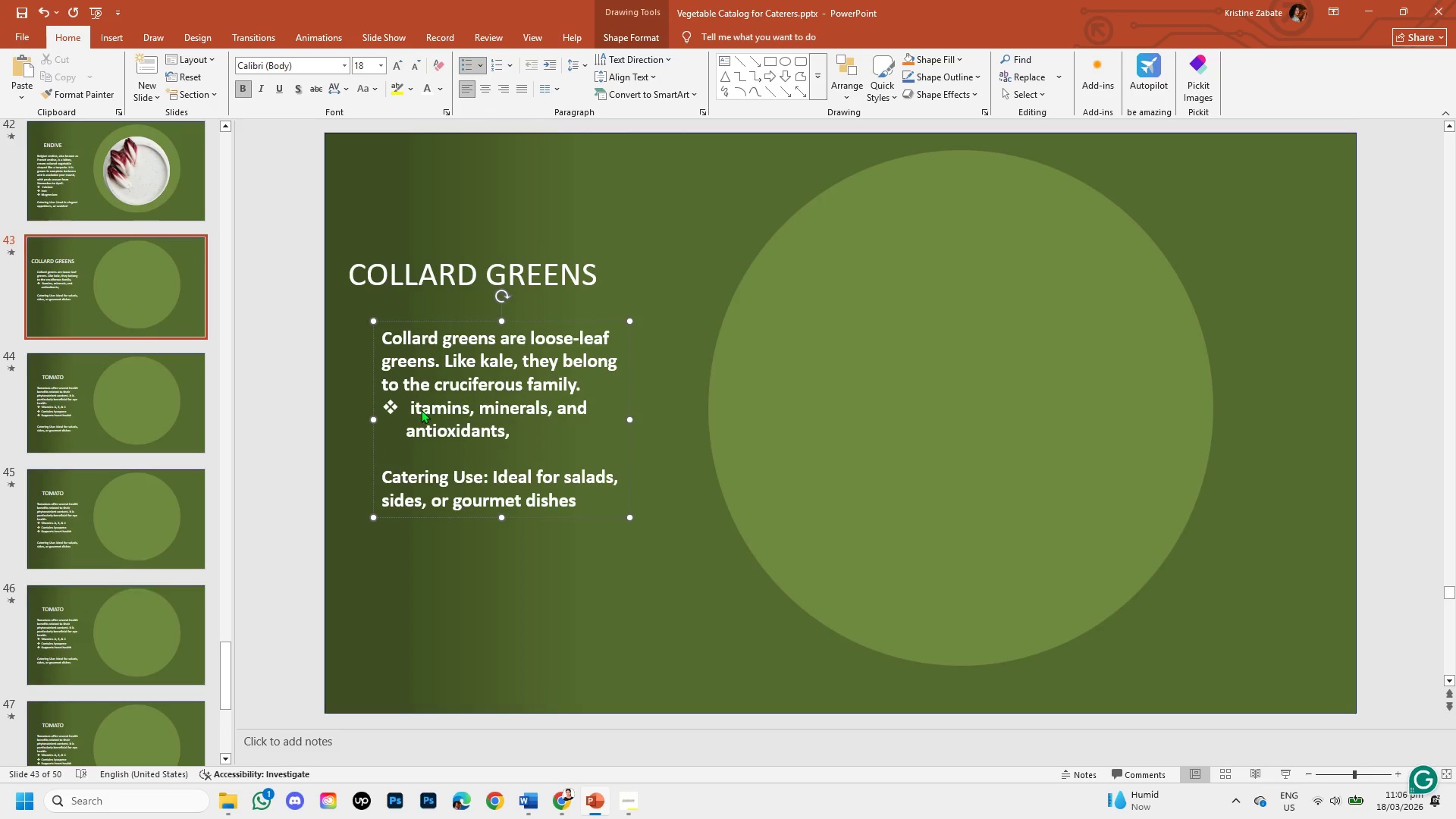 
key(V)
 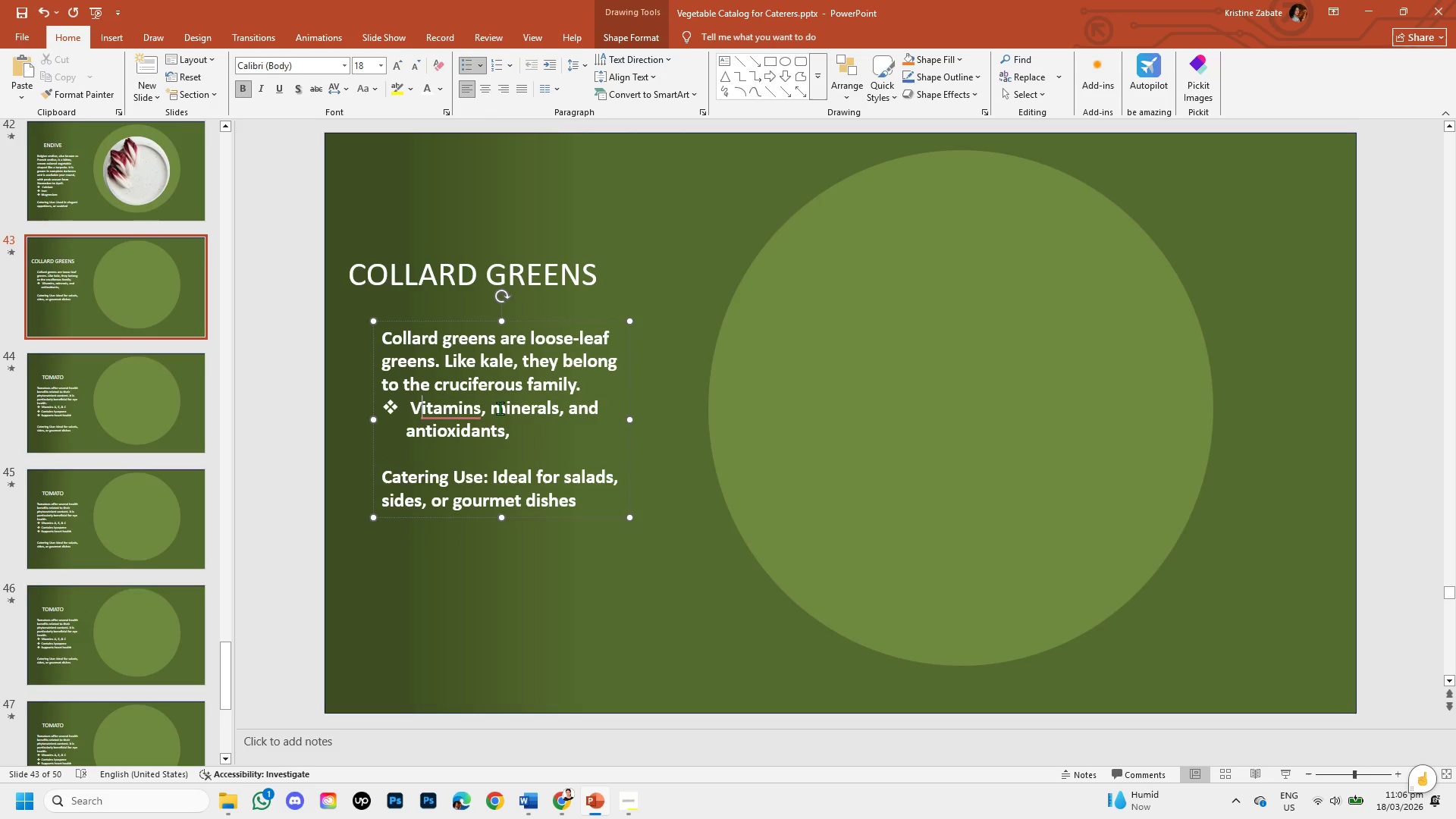 
left_click([494, 407])
 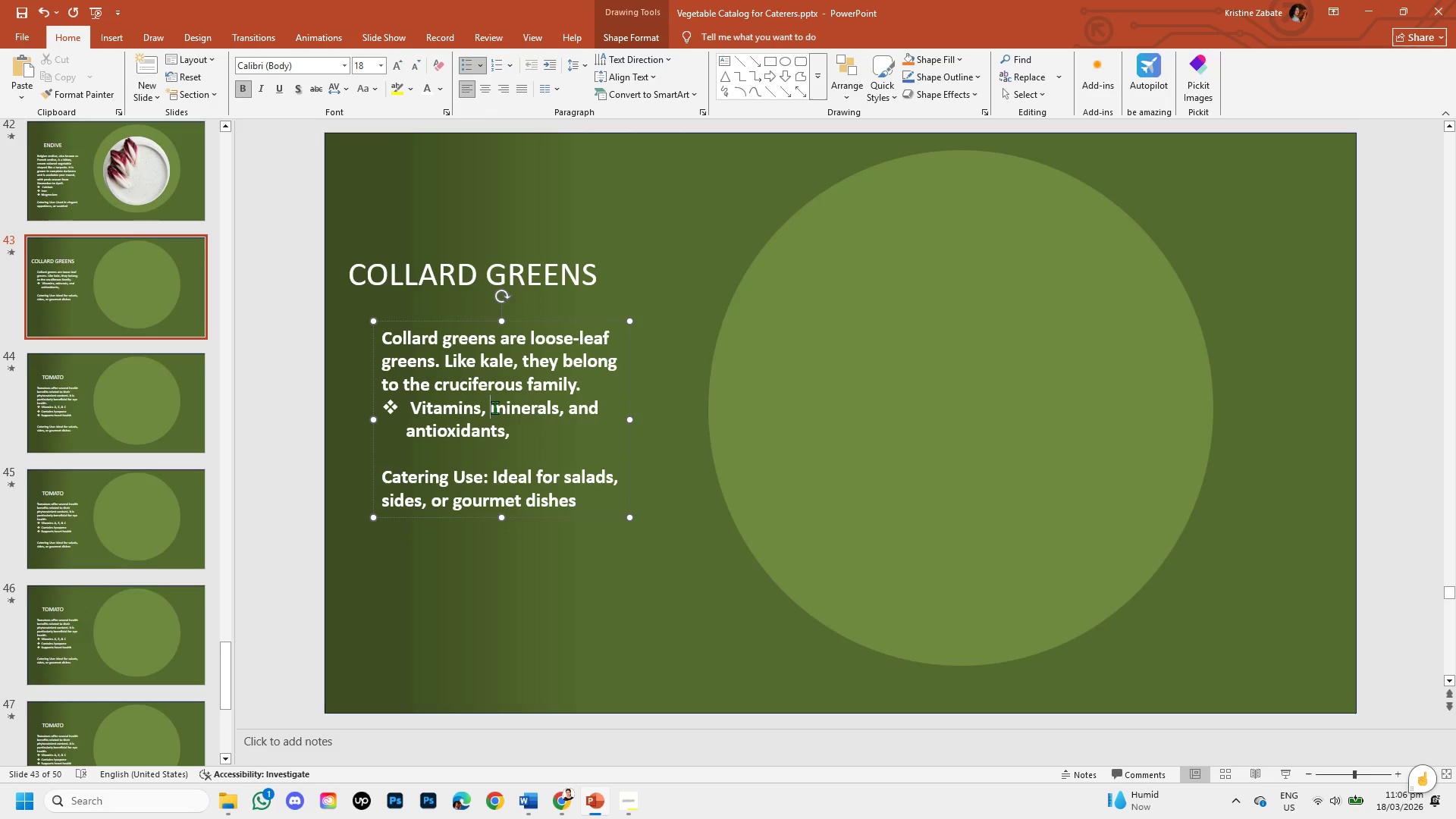 
key(Backspace)
 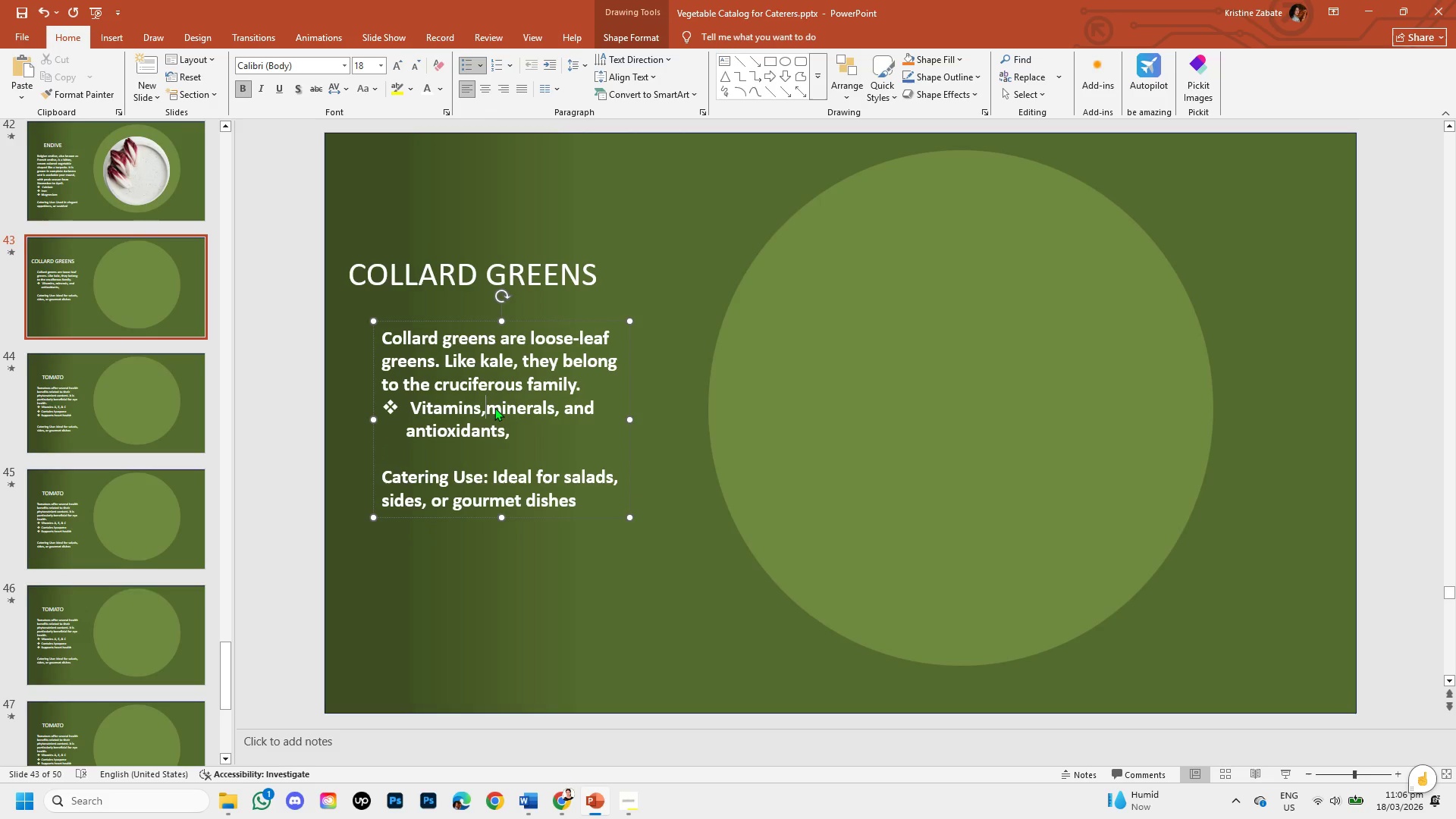 
key(Backspace)
 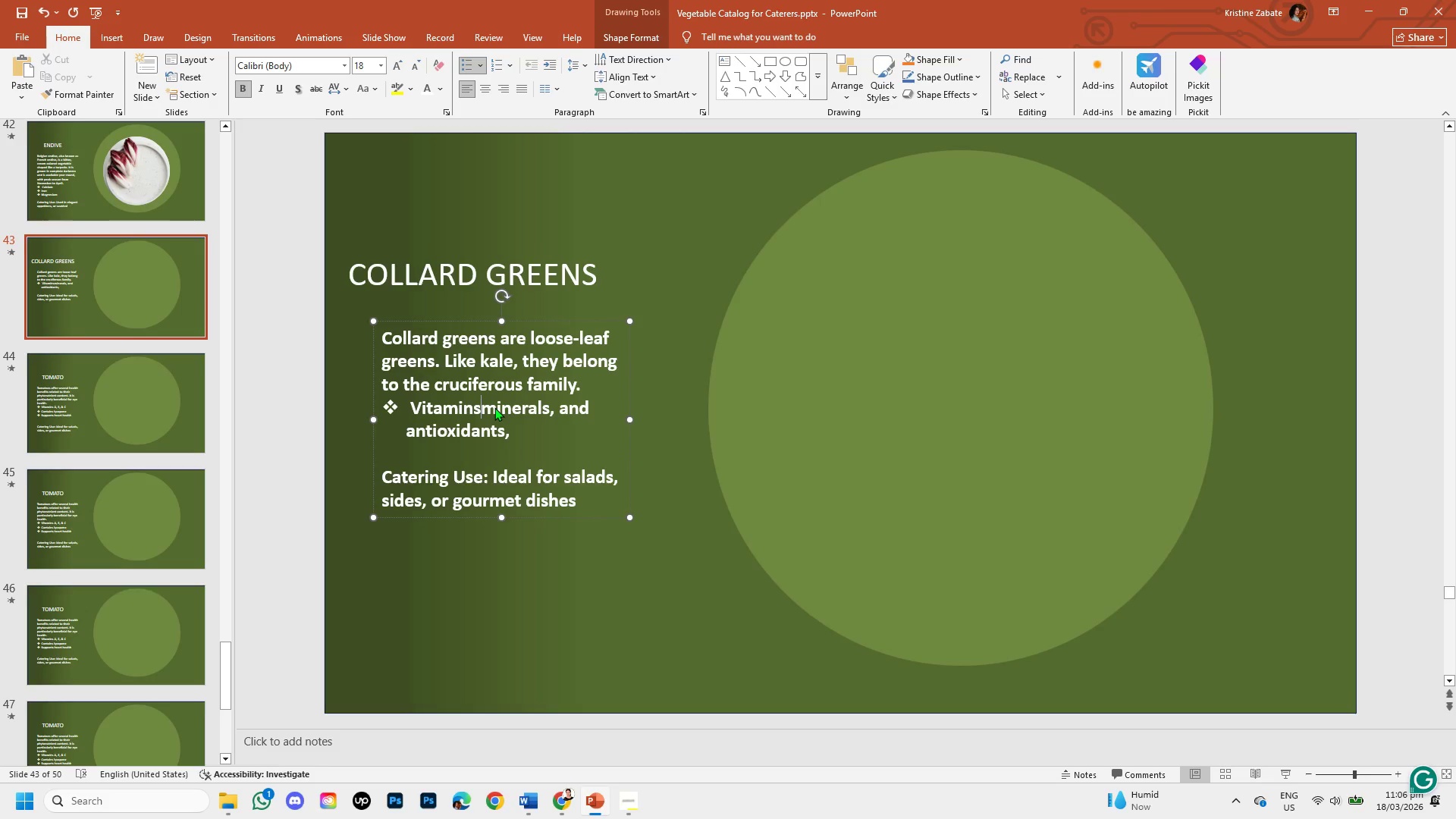 
key(Enter)
 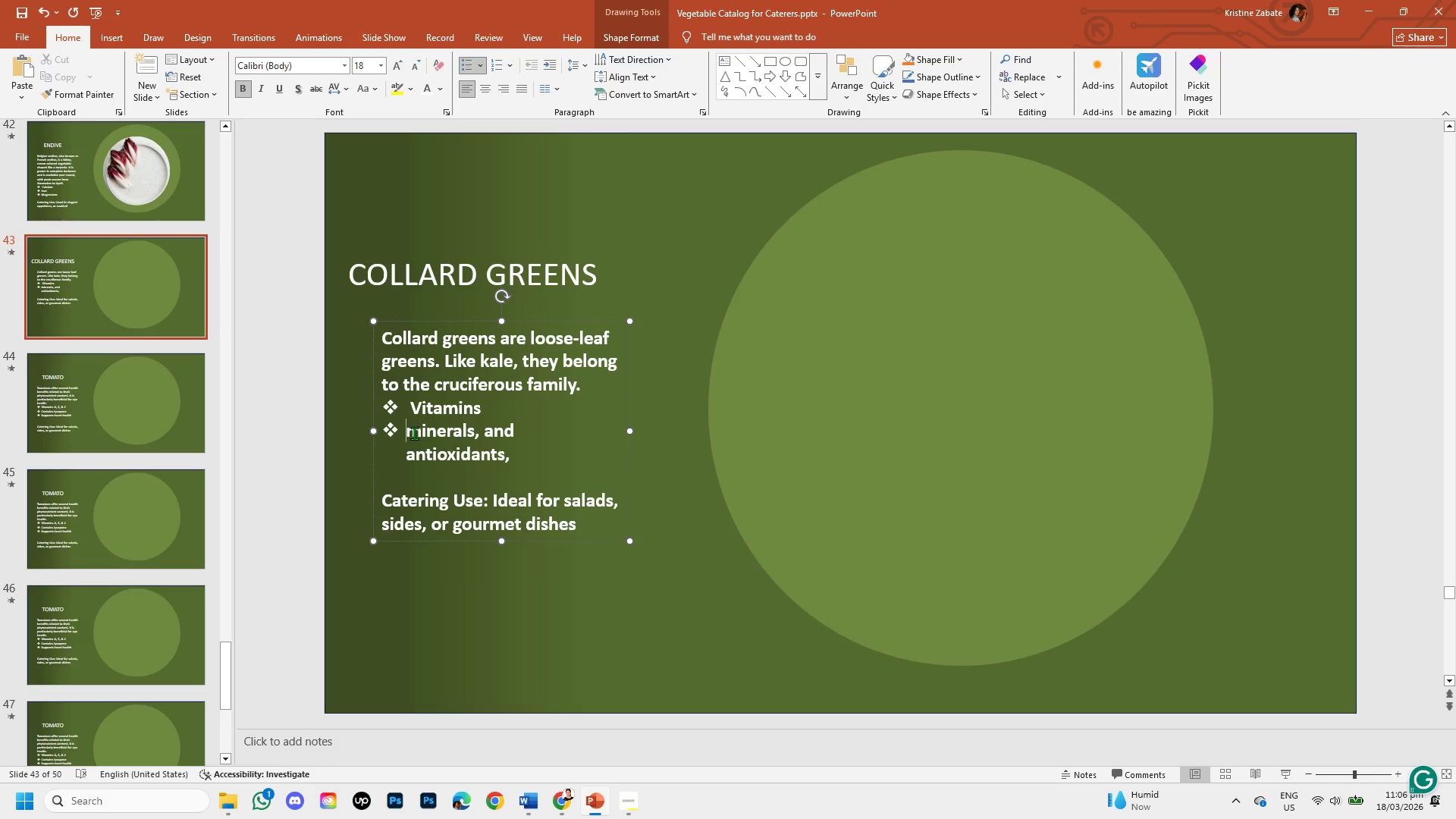 
left_click([420, 434])
 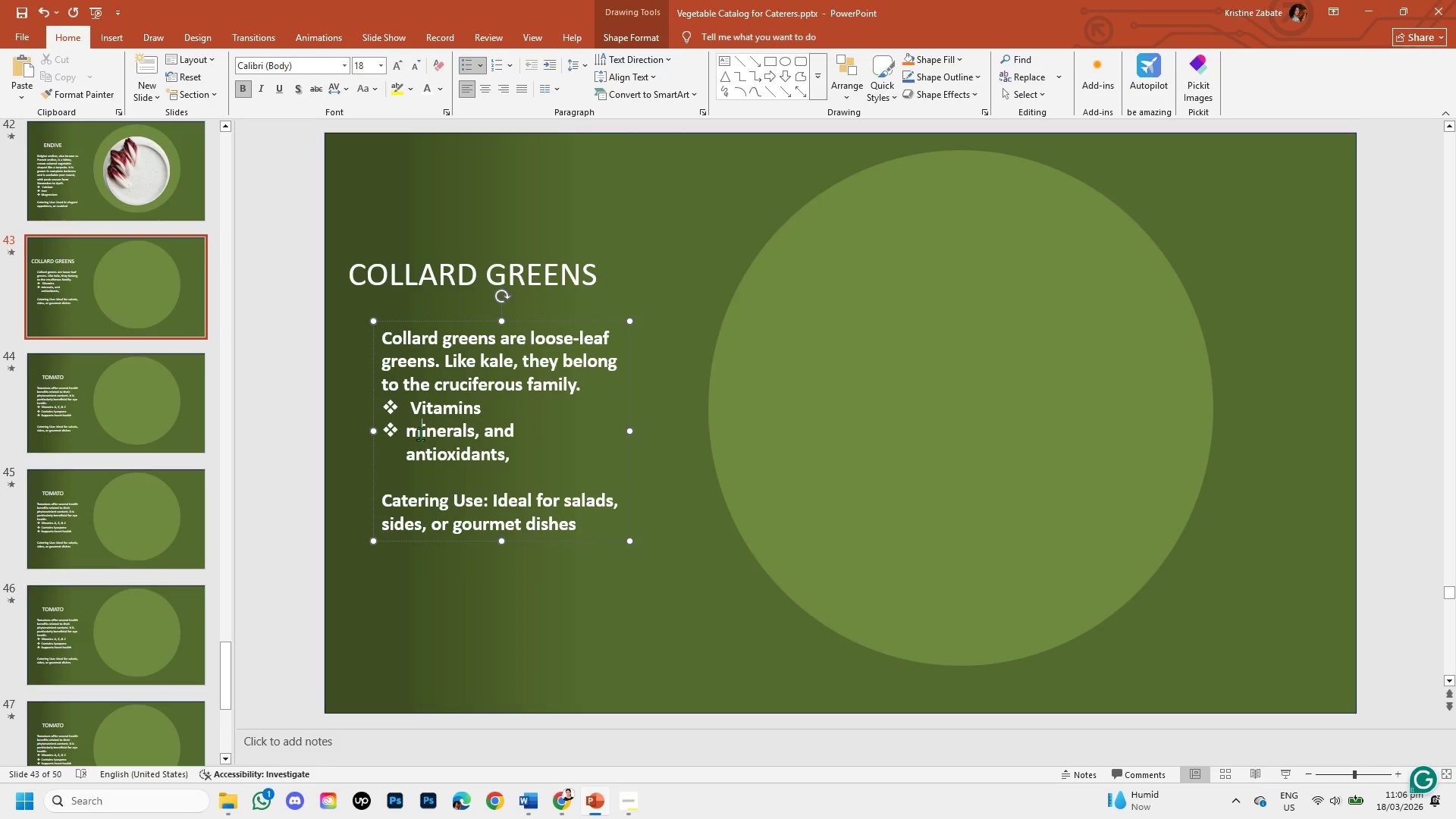 
key(Backspace)
 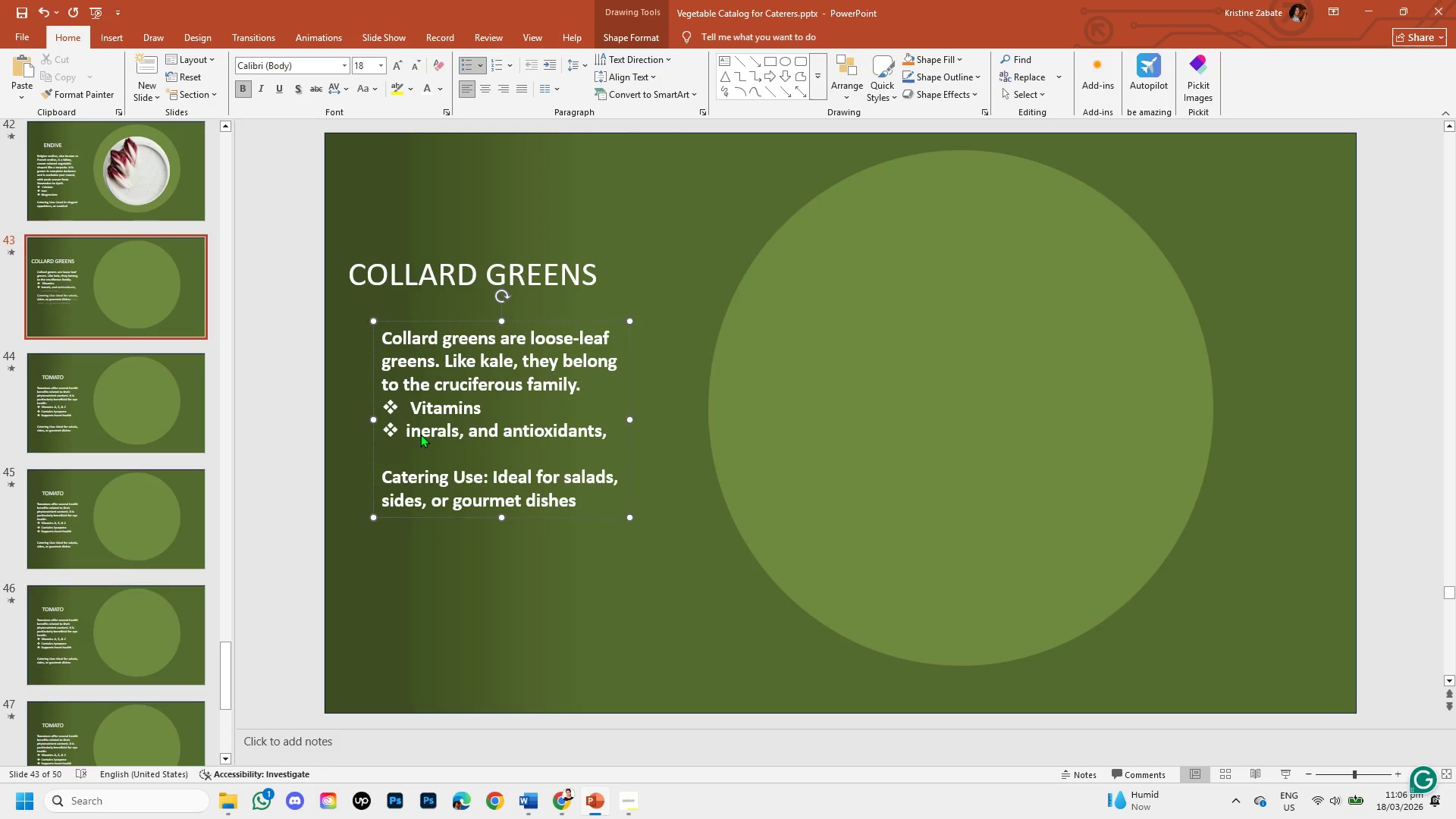 
key(M)
 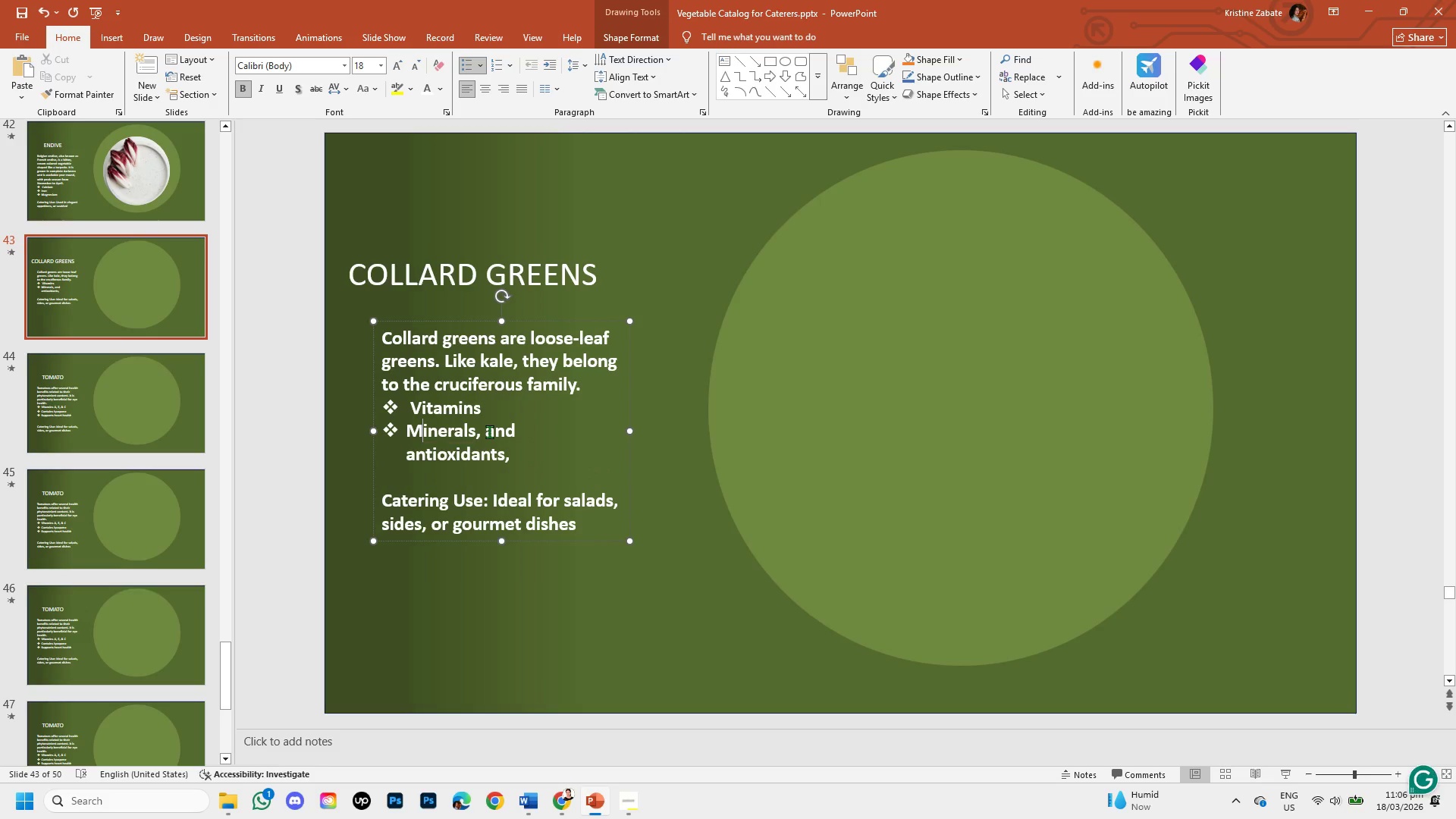 
left_click([516, 431])
 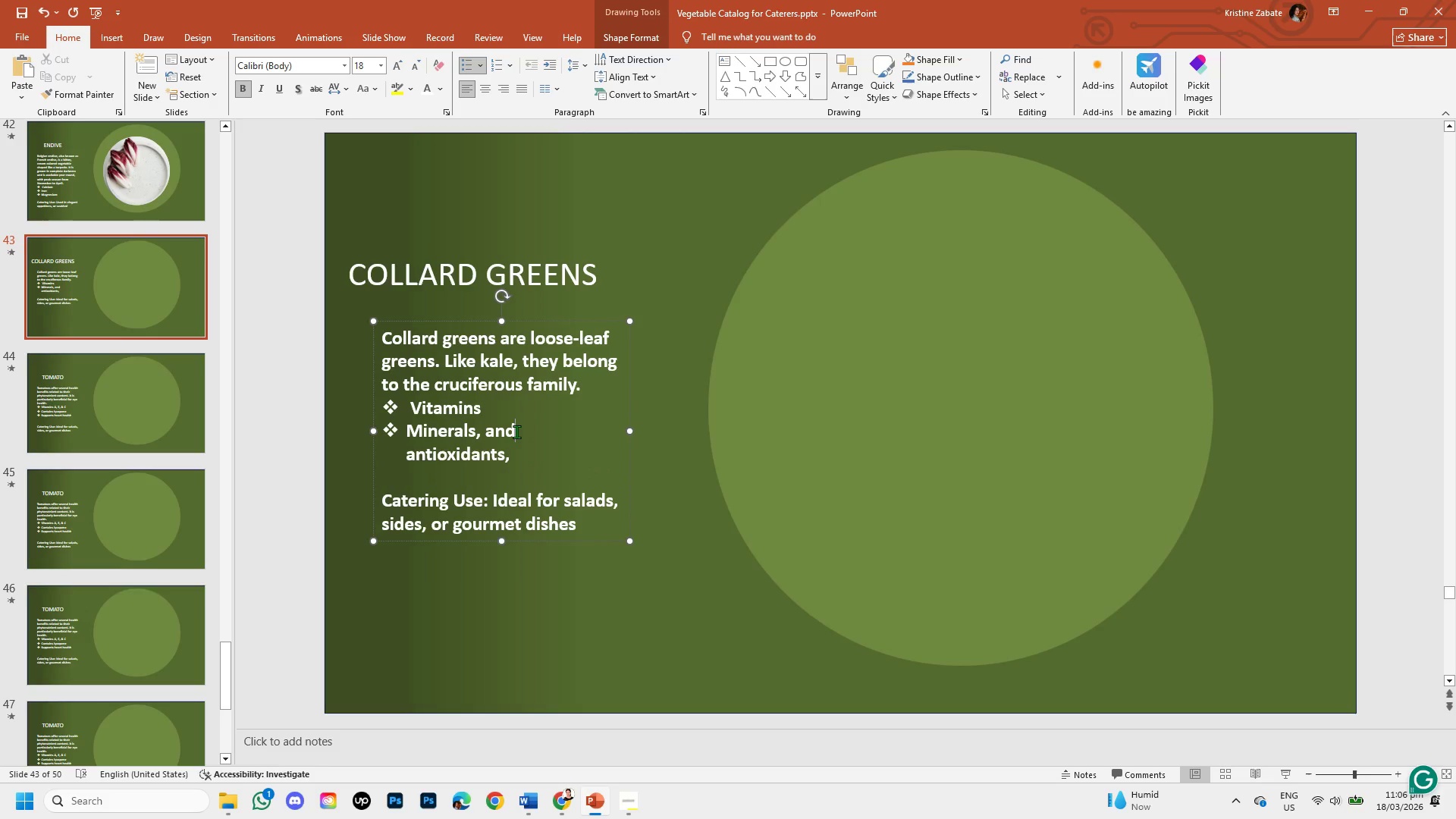 
key(Backspace)
 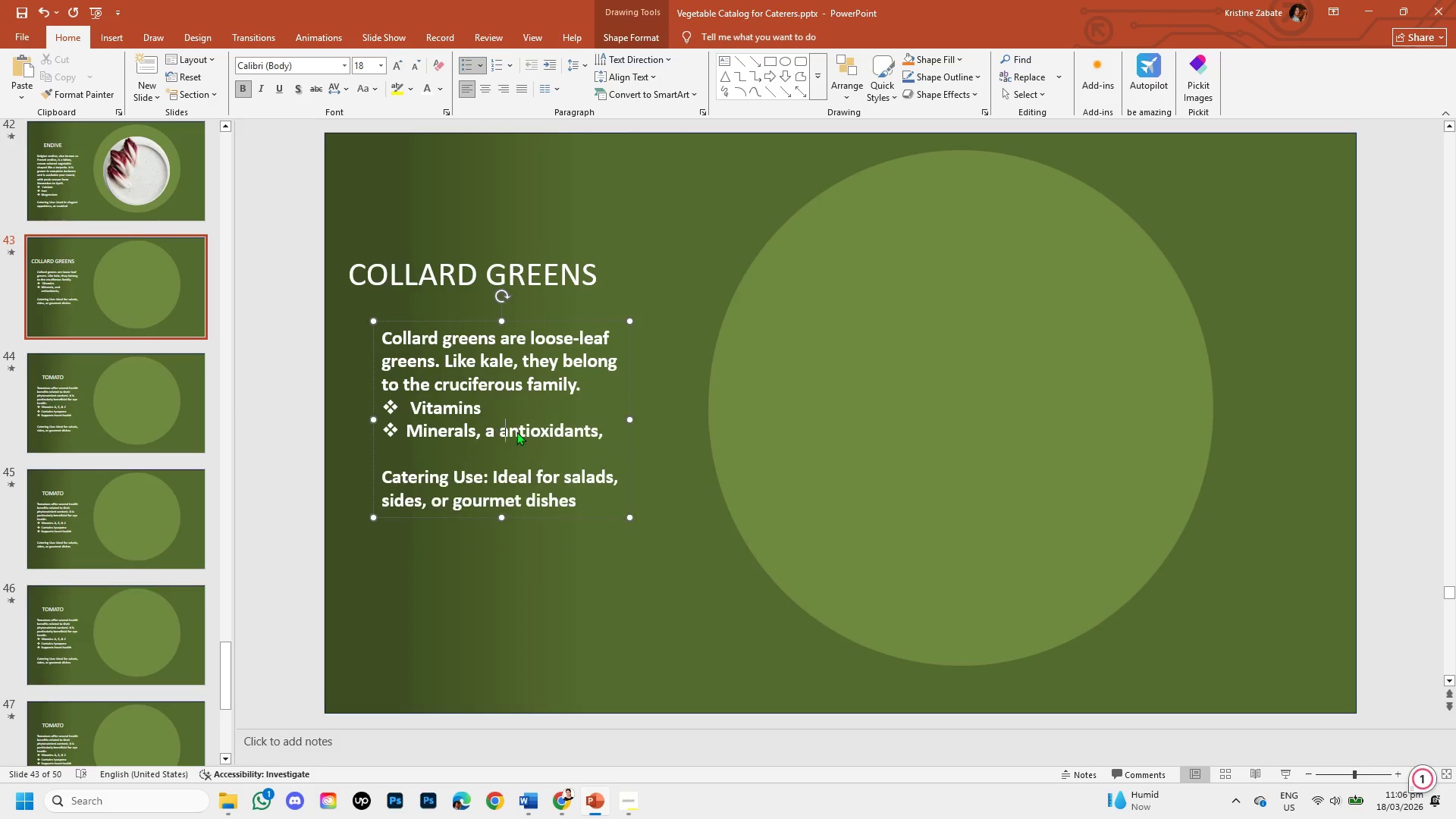 
key(Backspace)
 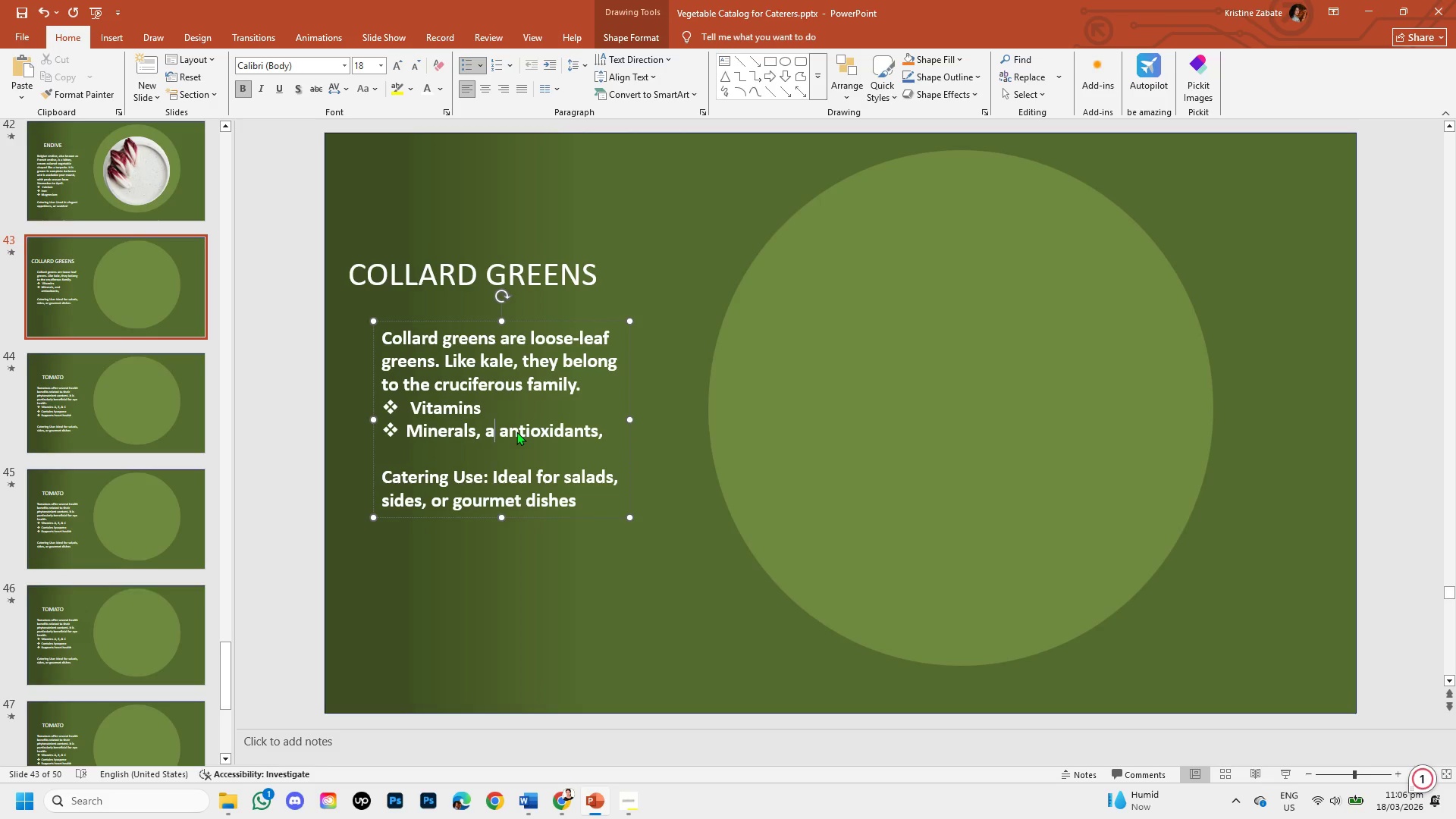 
key(Backspace)
 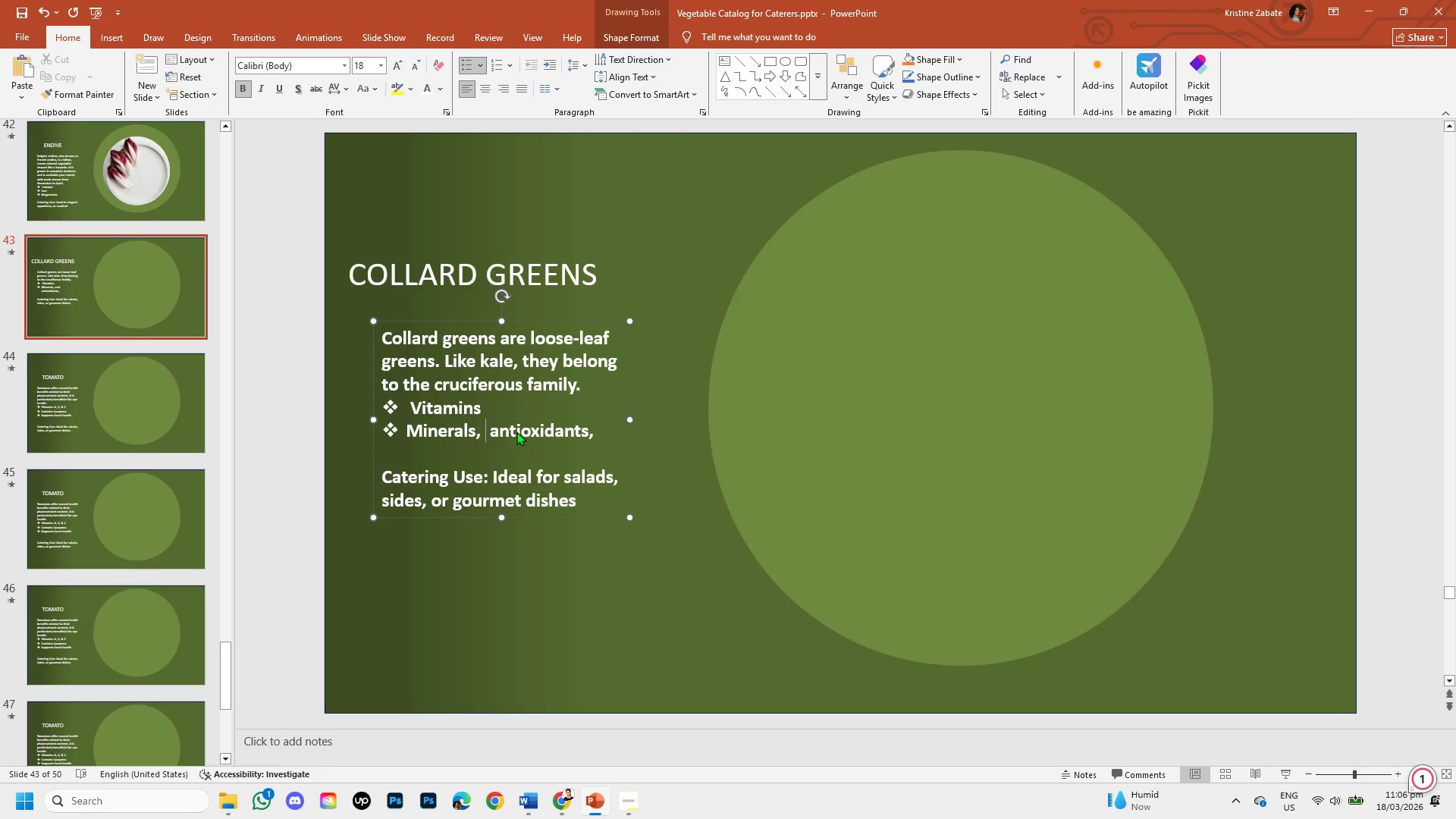 
key(Backspace)
 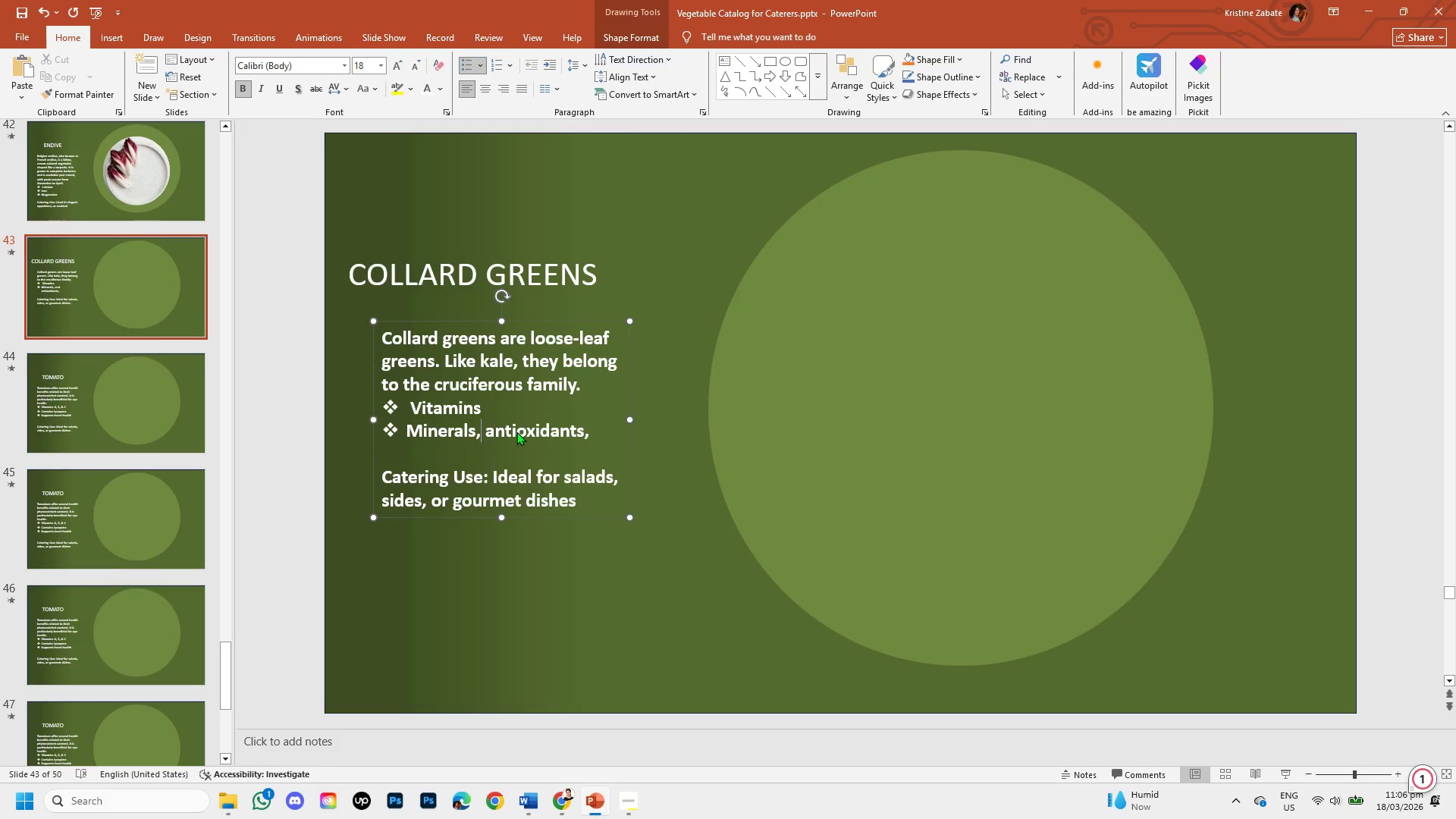 
key(Backspace)
 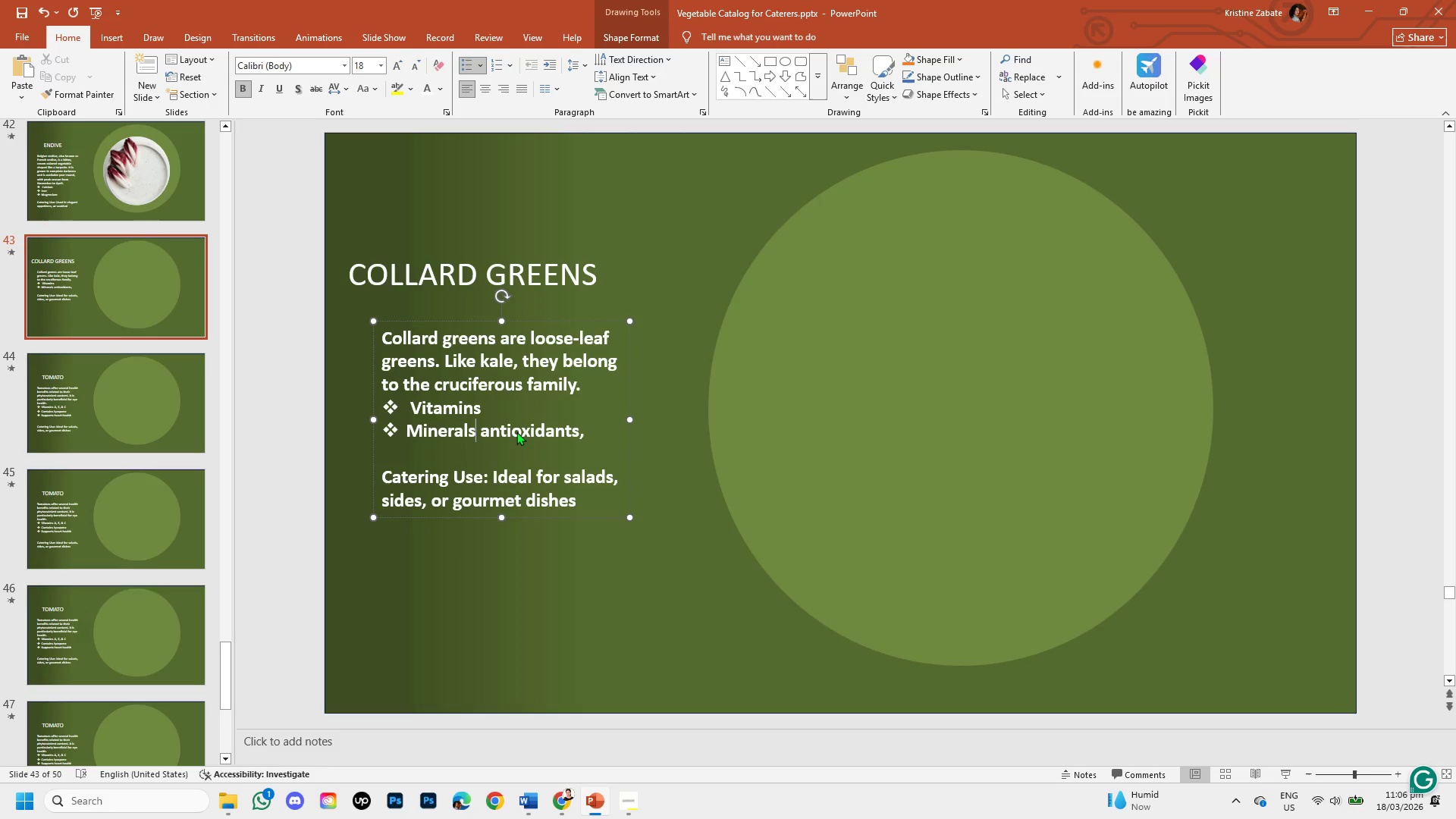 
key(Enter)
 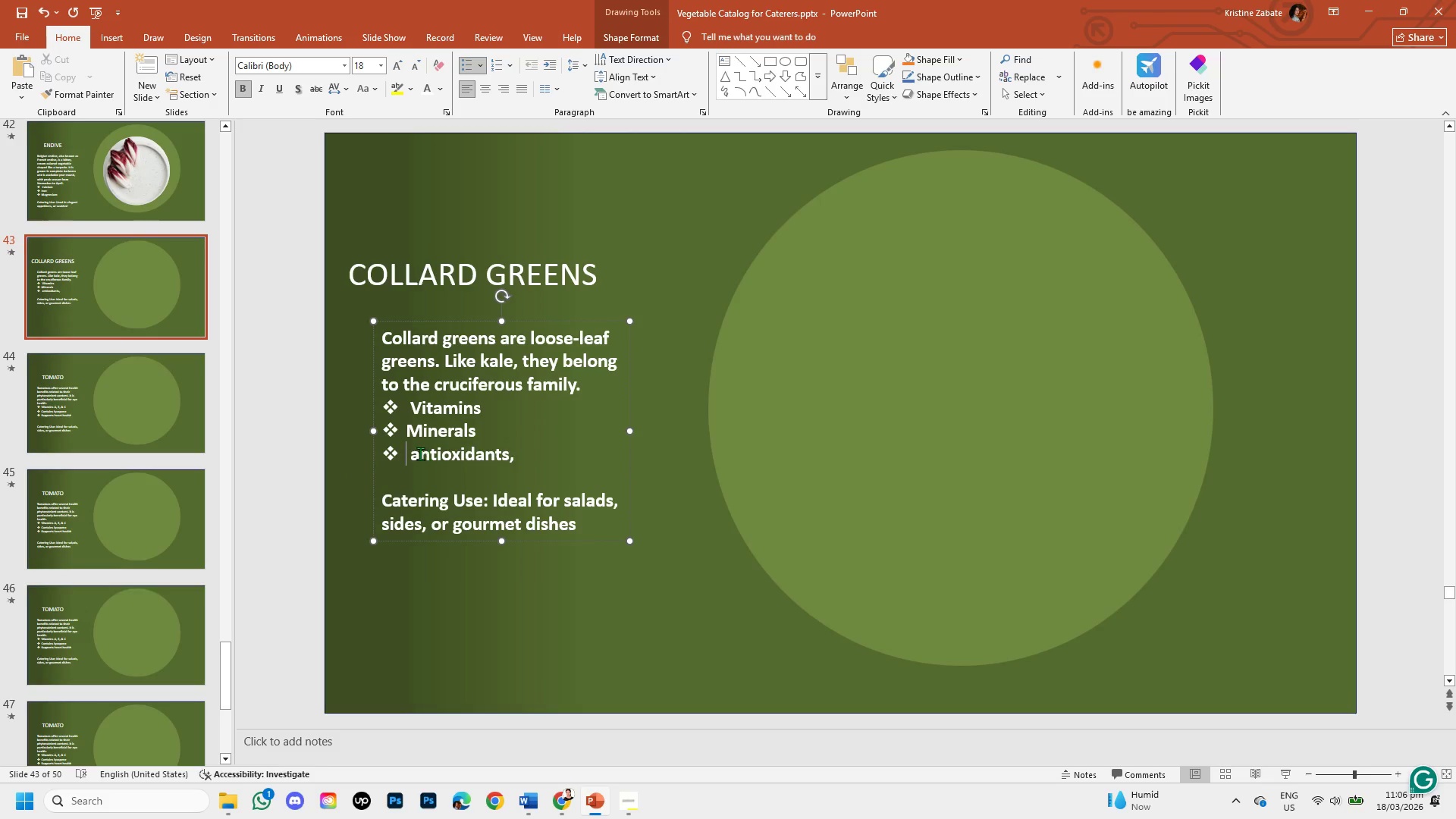 
left_click([418, 453])
 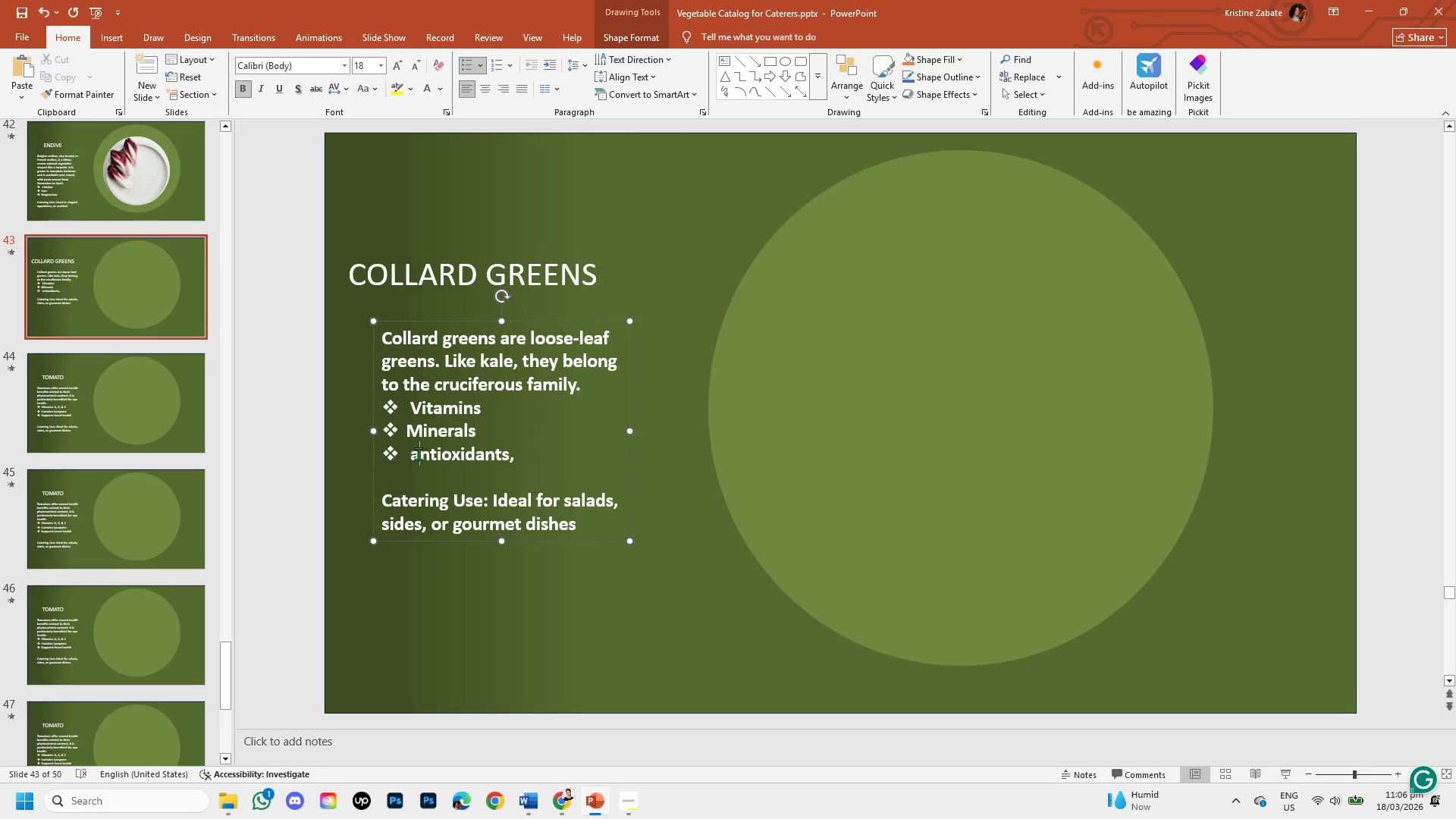 
key(Backspace)
 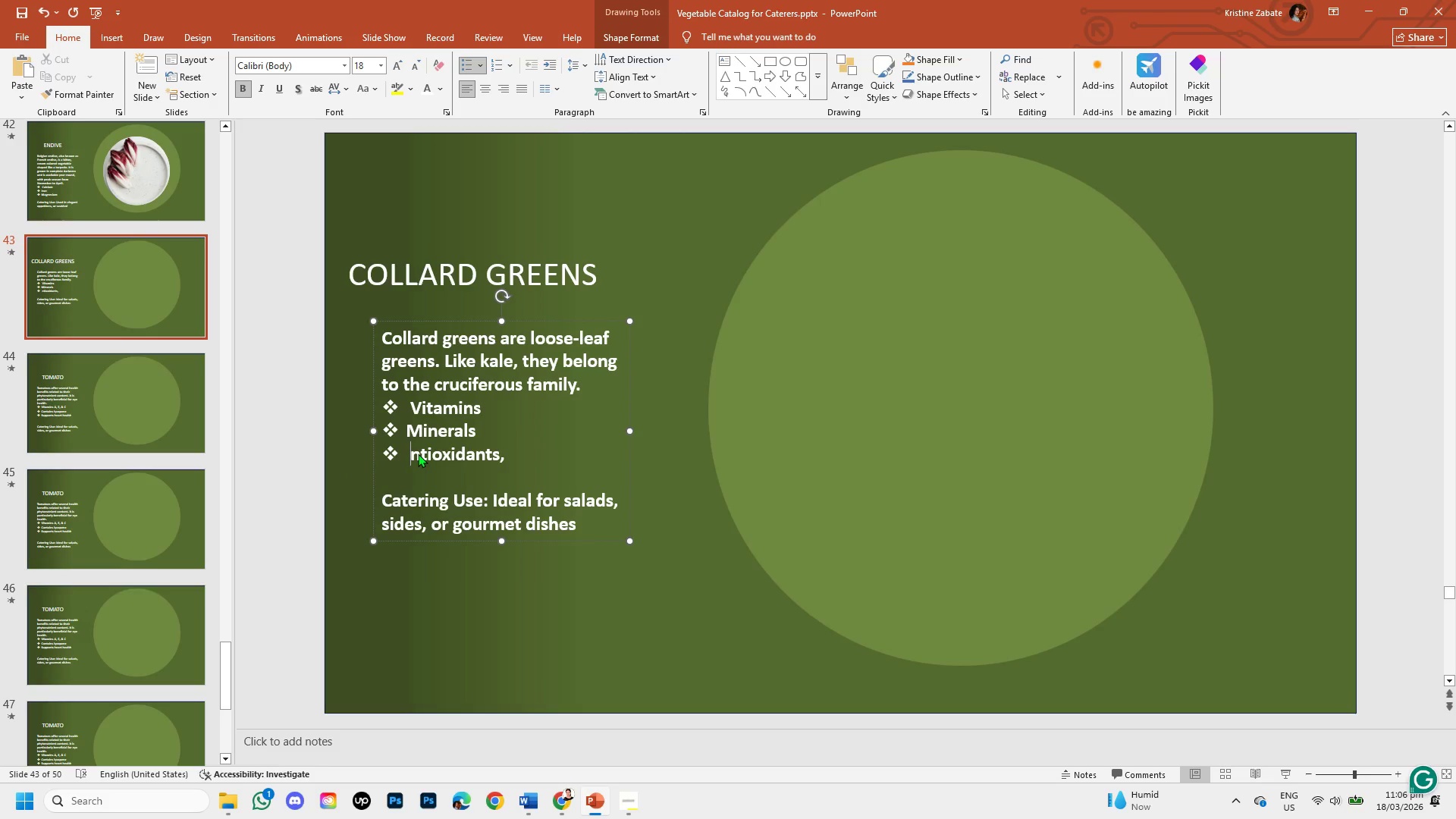 
key(A)
 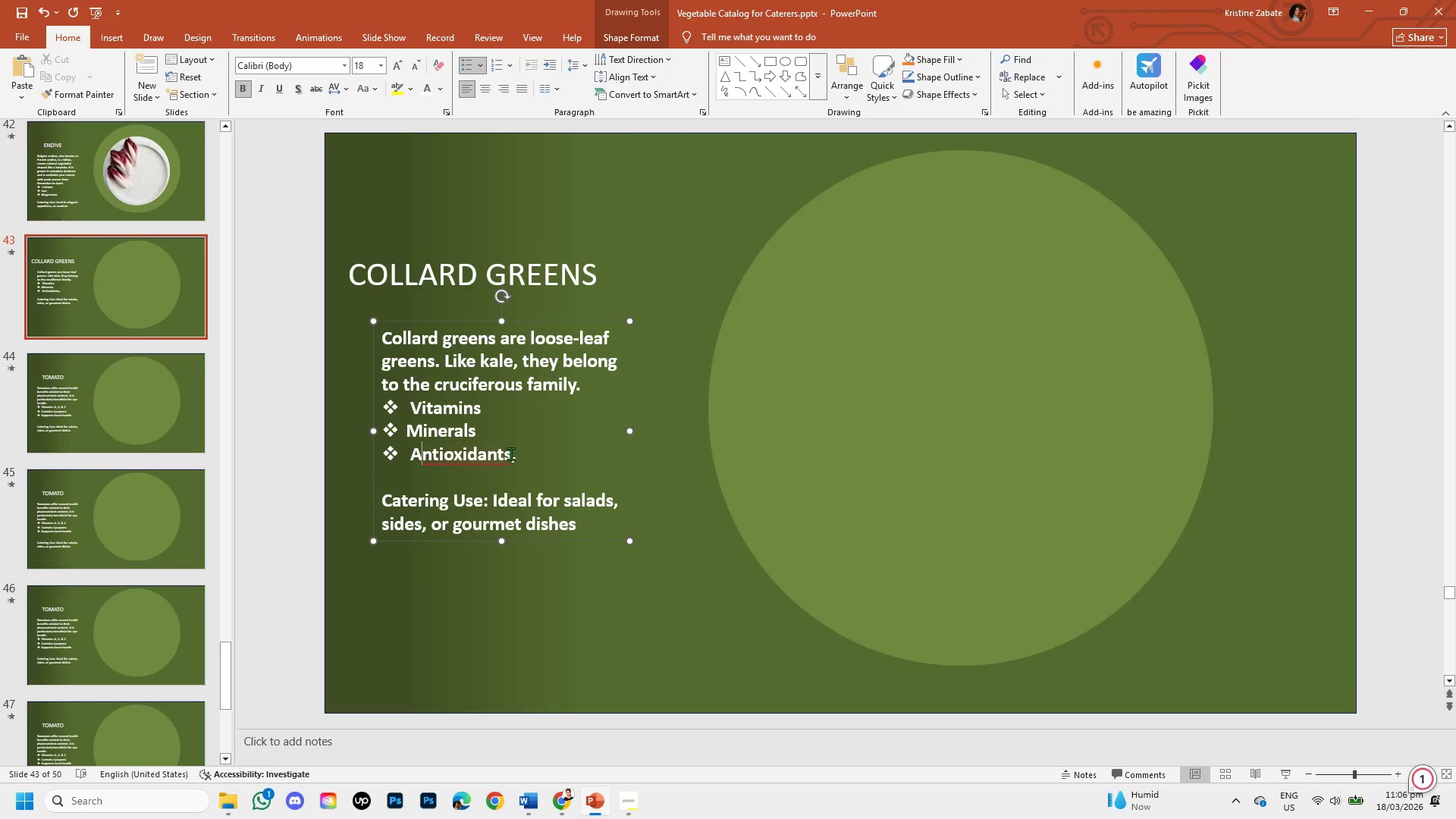 
left_click([520, 455])
 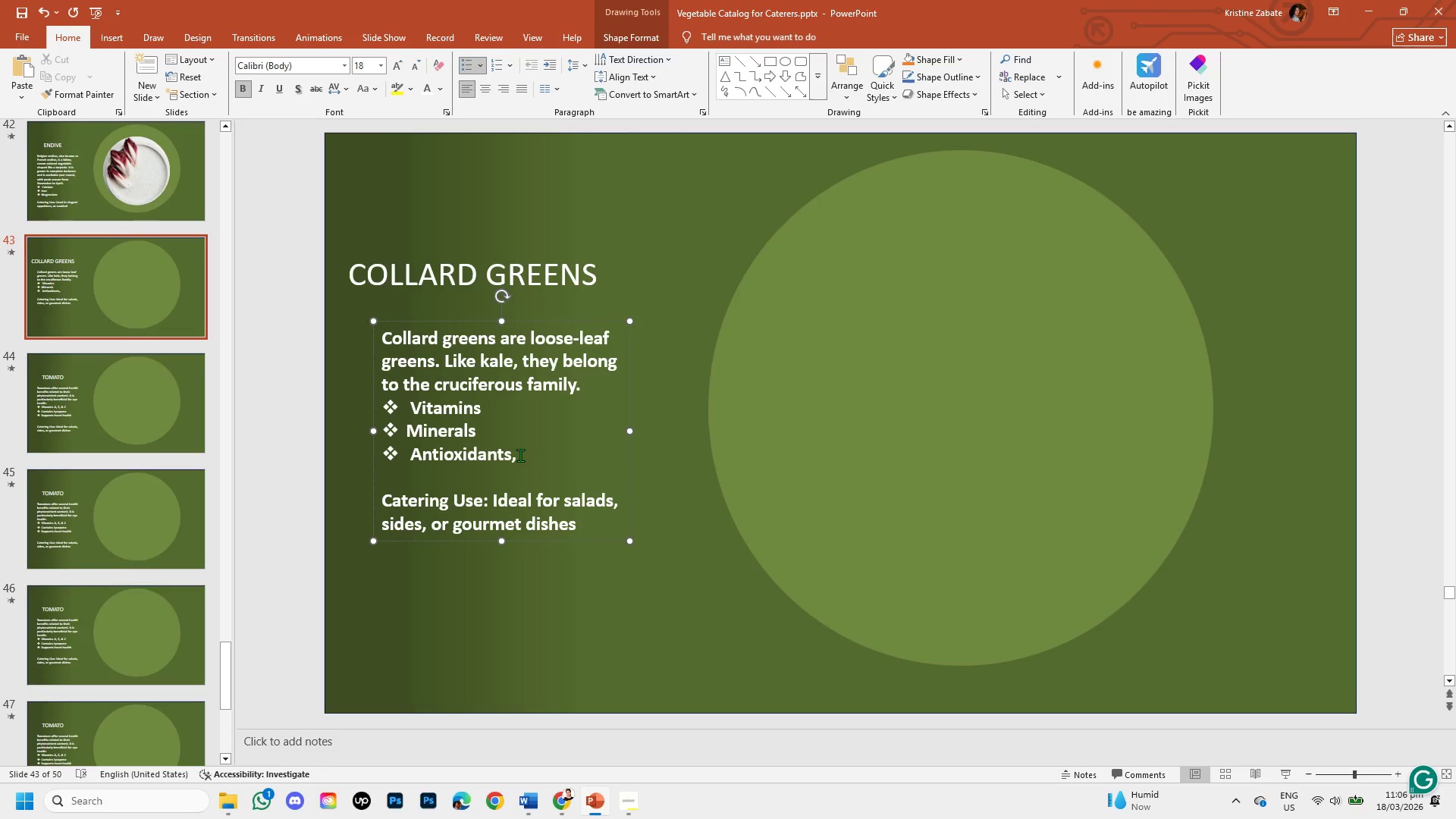 
key(Backspace)
 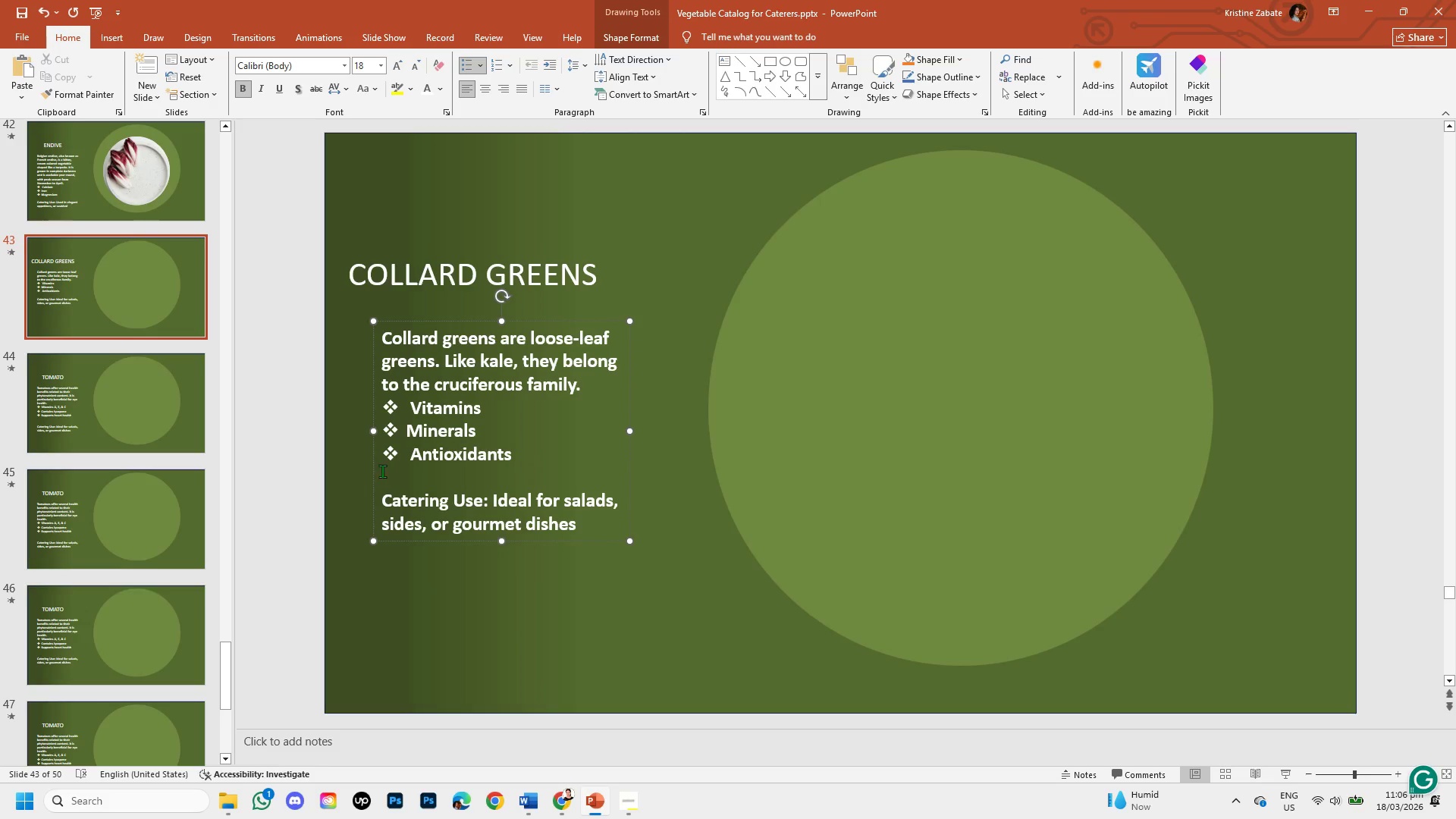 
left_click([390, 477])
 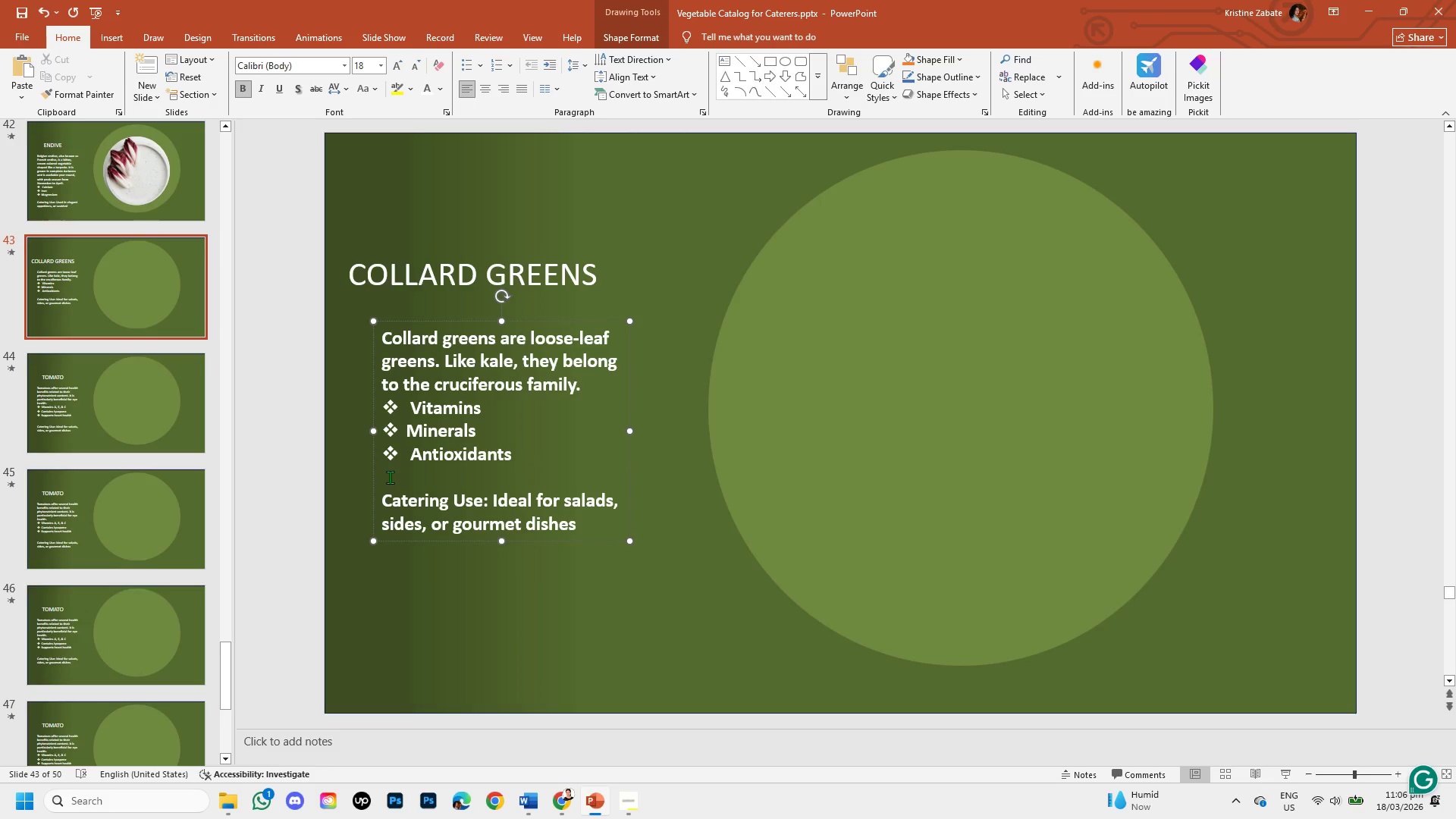 
key(Enter)
 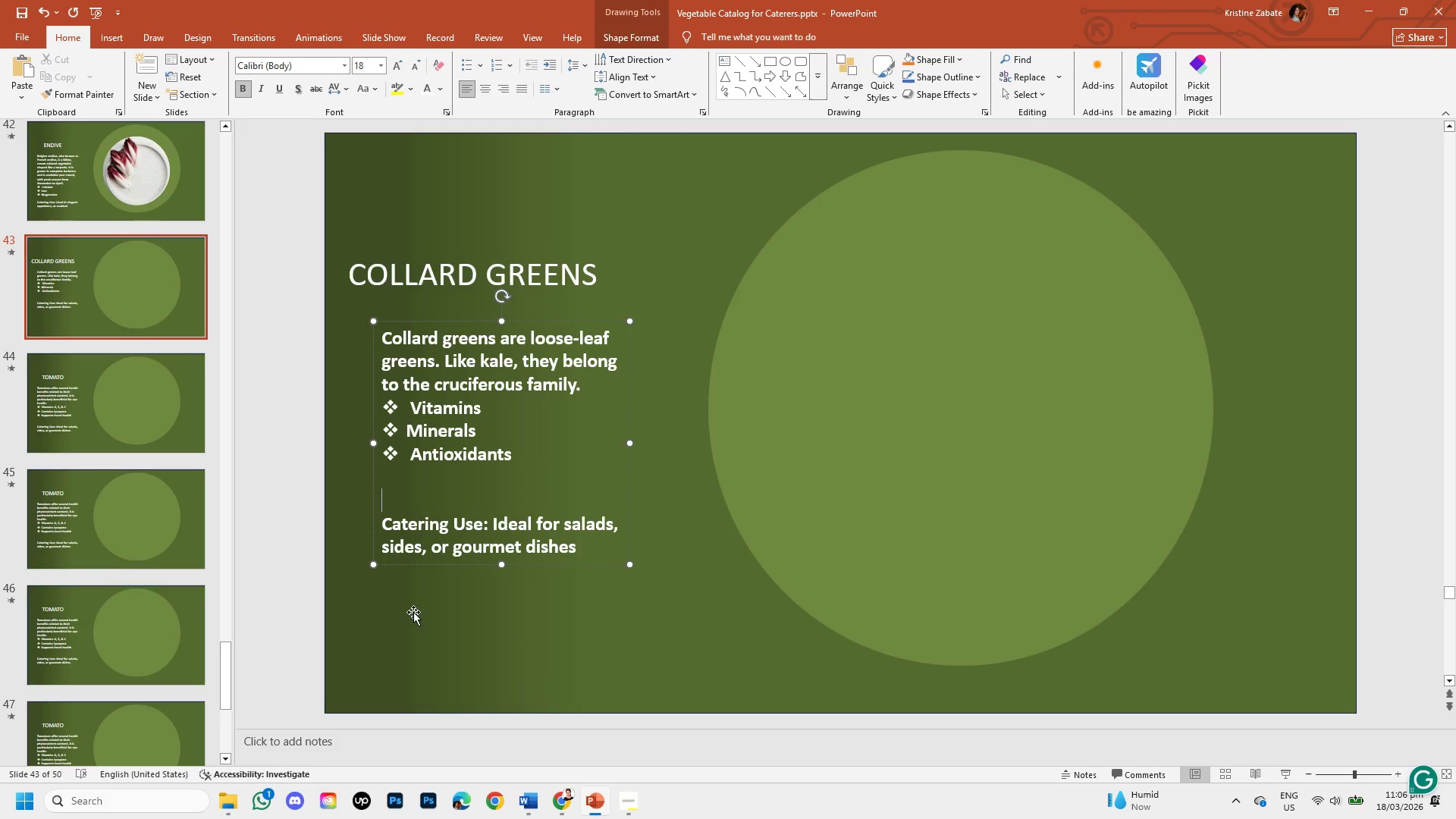 
left_click([417, 623])
 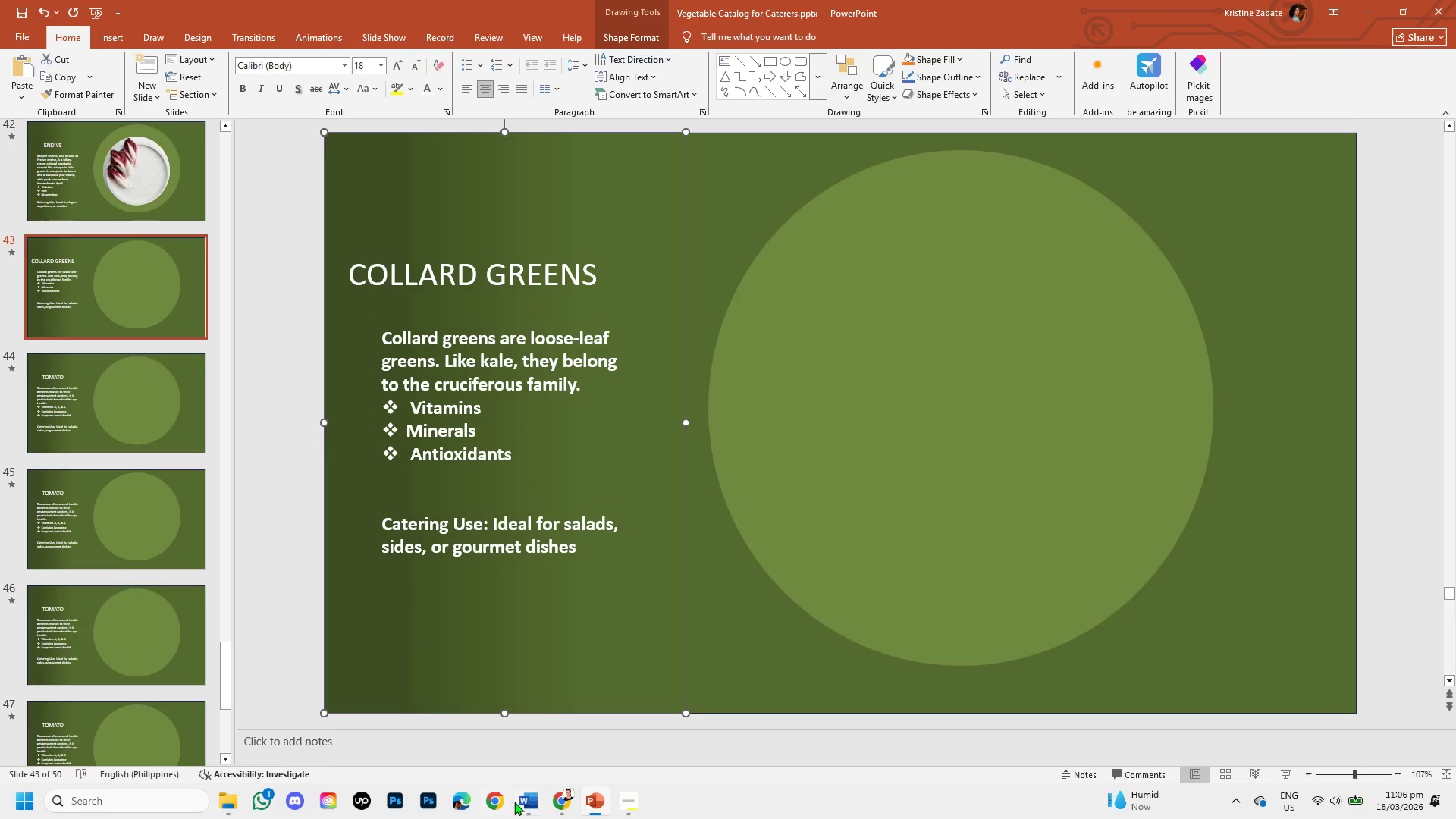 
left_click([529, 813])
 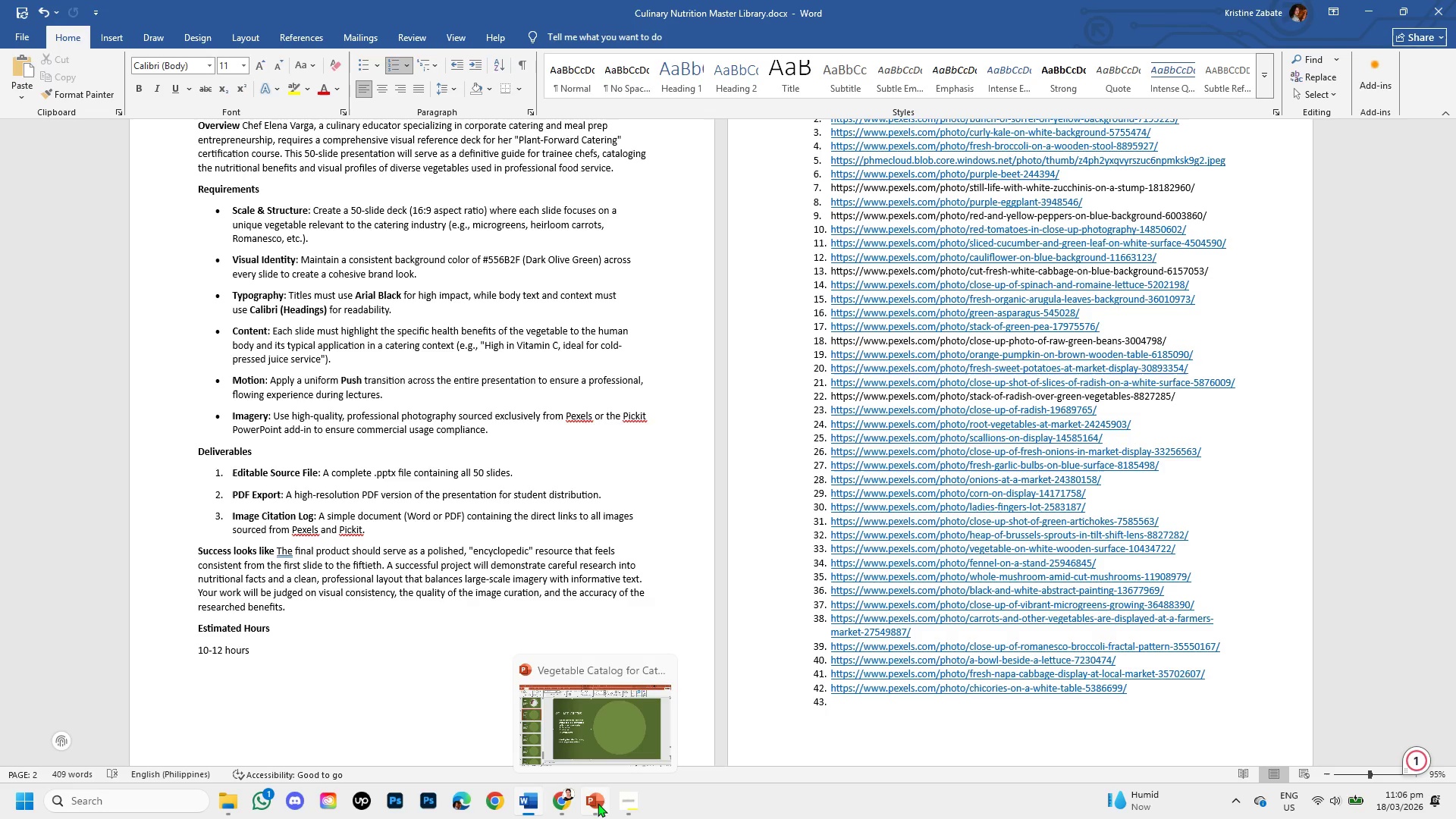 
wait(5.36)
 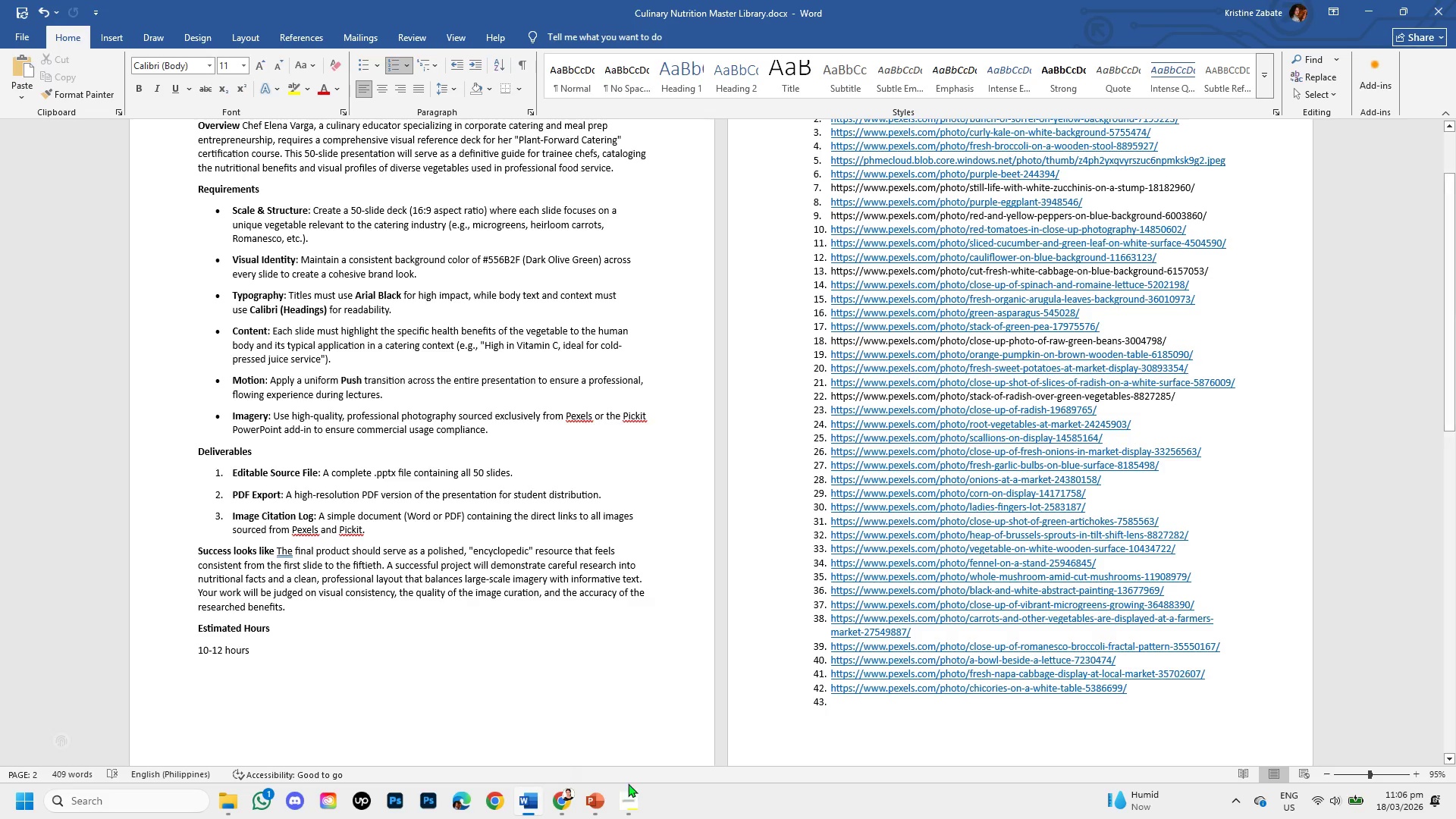 
left_click([603, 801])
 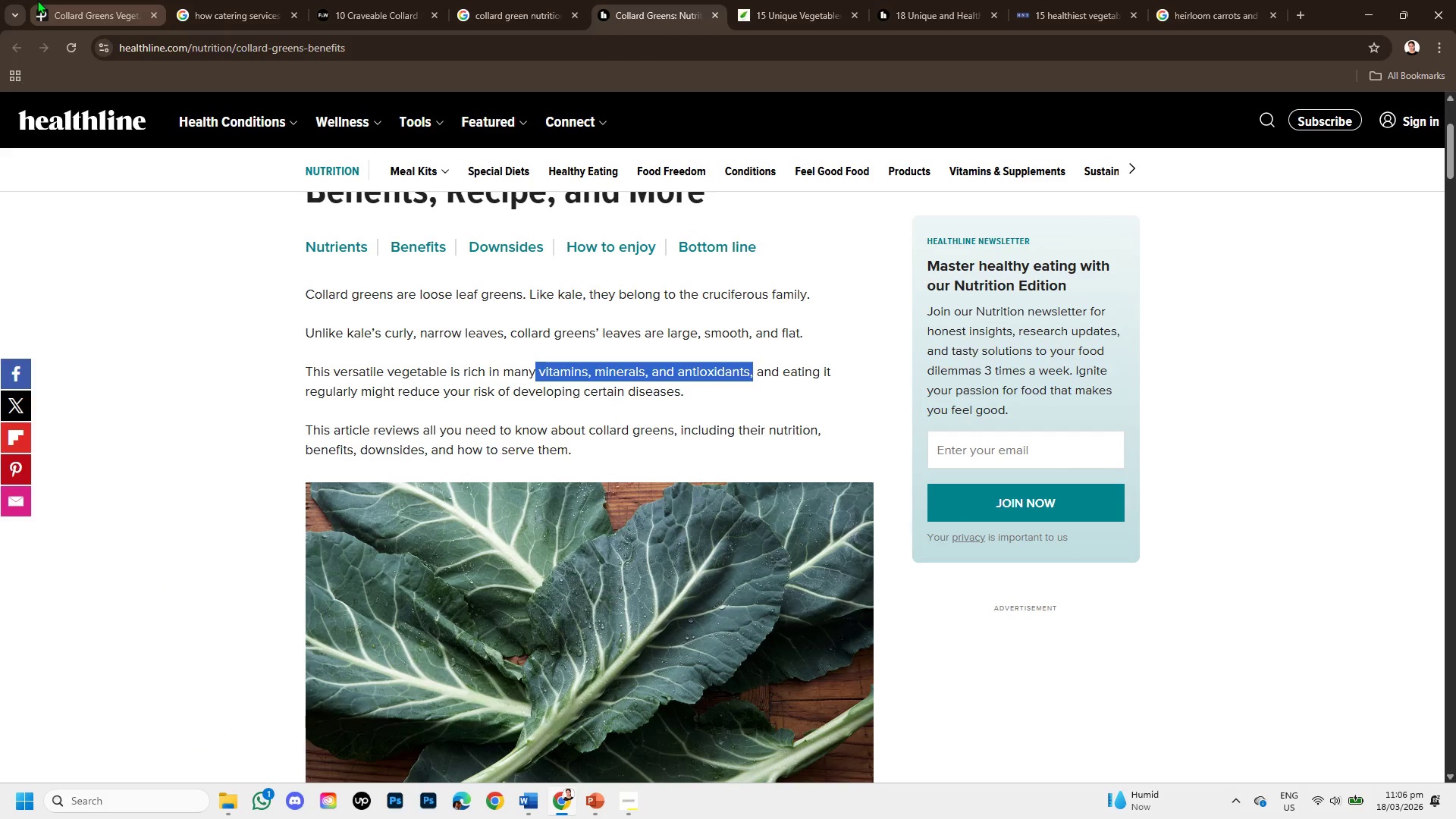 
left_click([271, 0])
 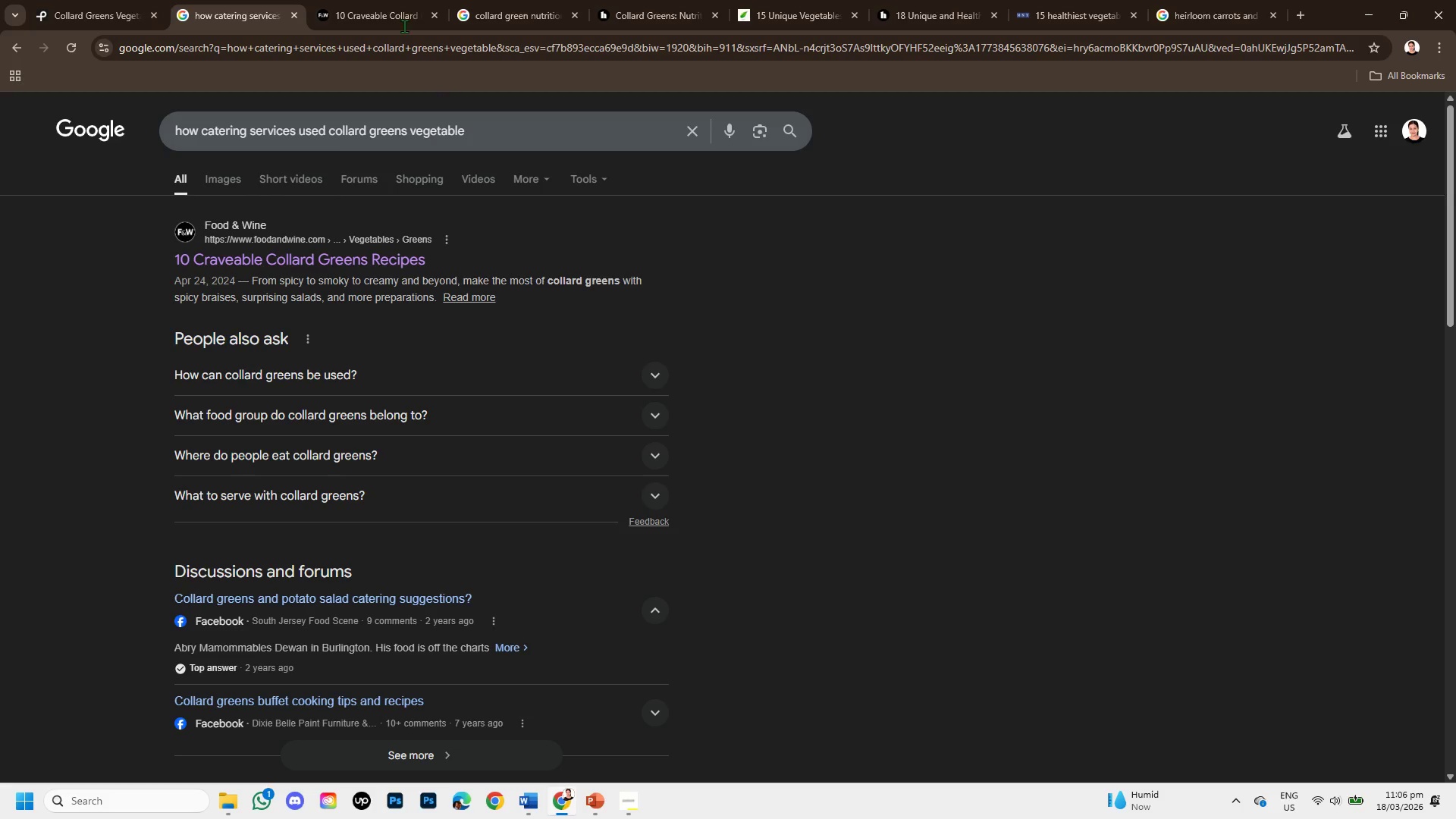 
left_click([374, 0])
 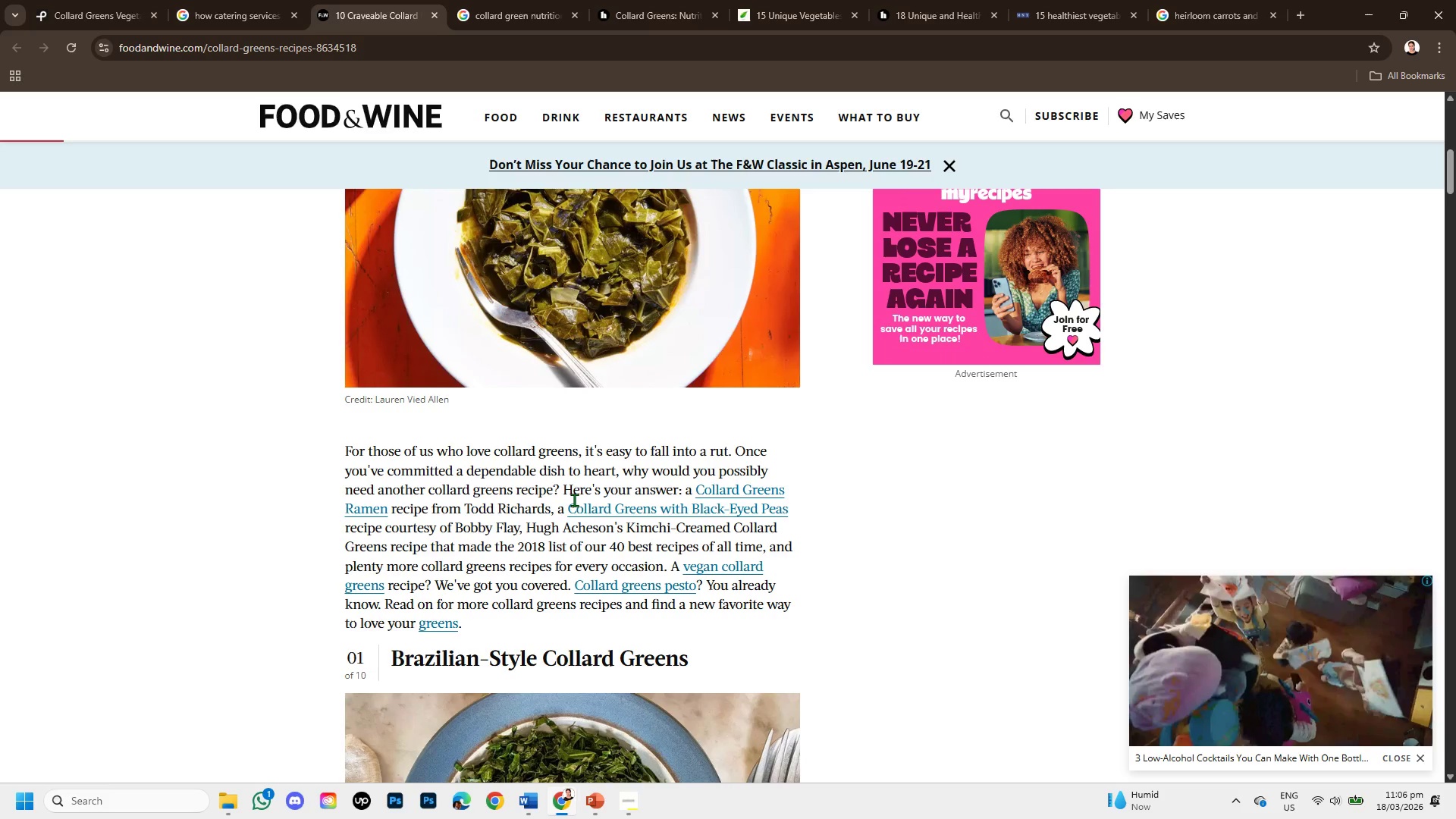 
scroll: coordinate [530, 559], scroll_direction: down, amount: 13.0
 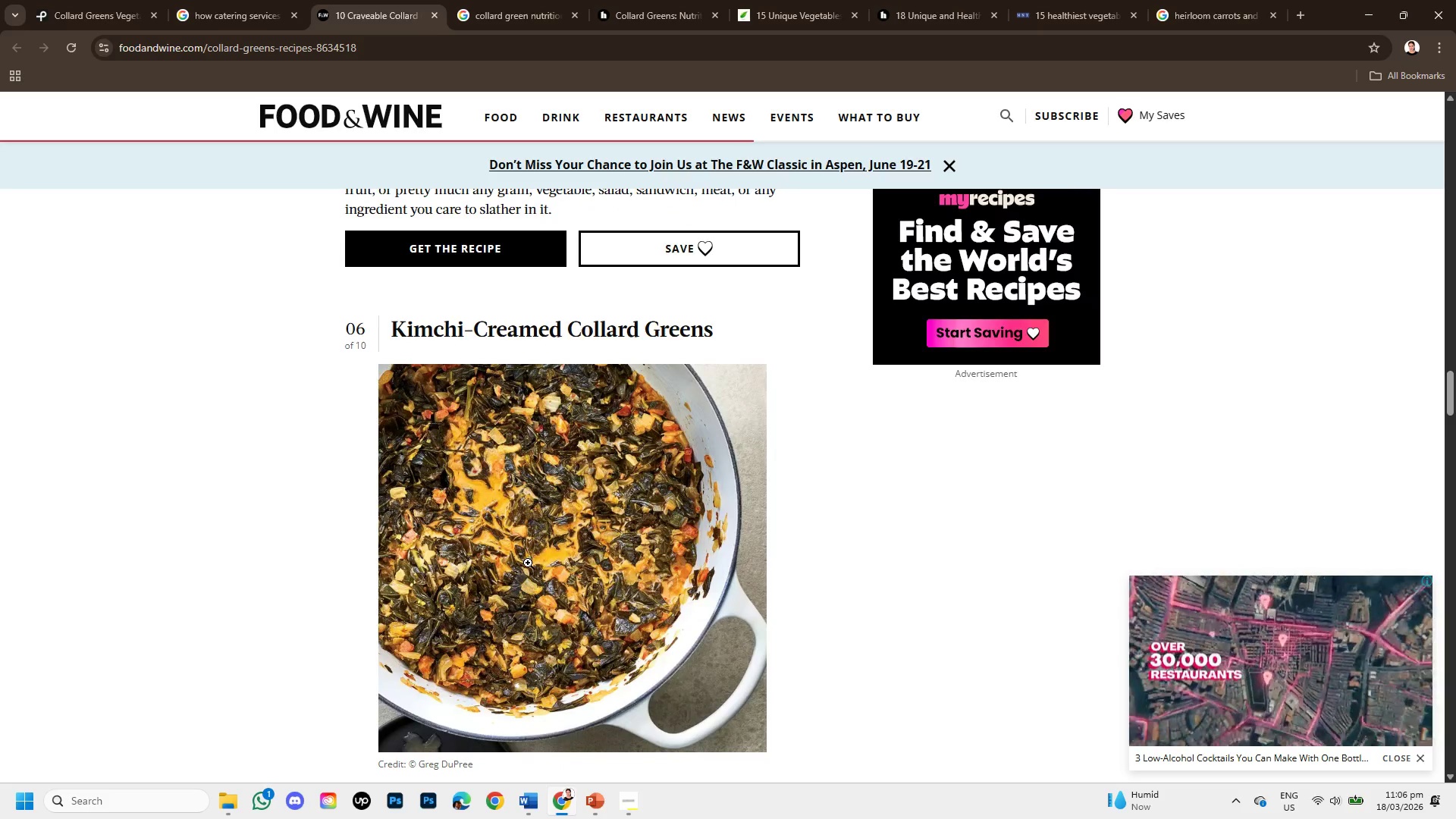 
scroll: coordinate [510, 626], scroll_direction: down, amount: 9.0
 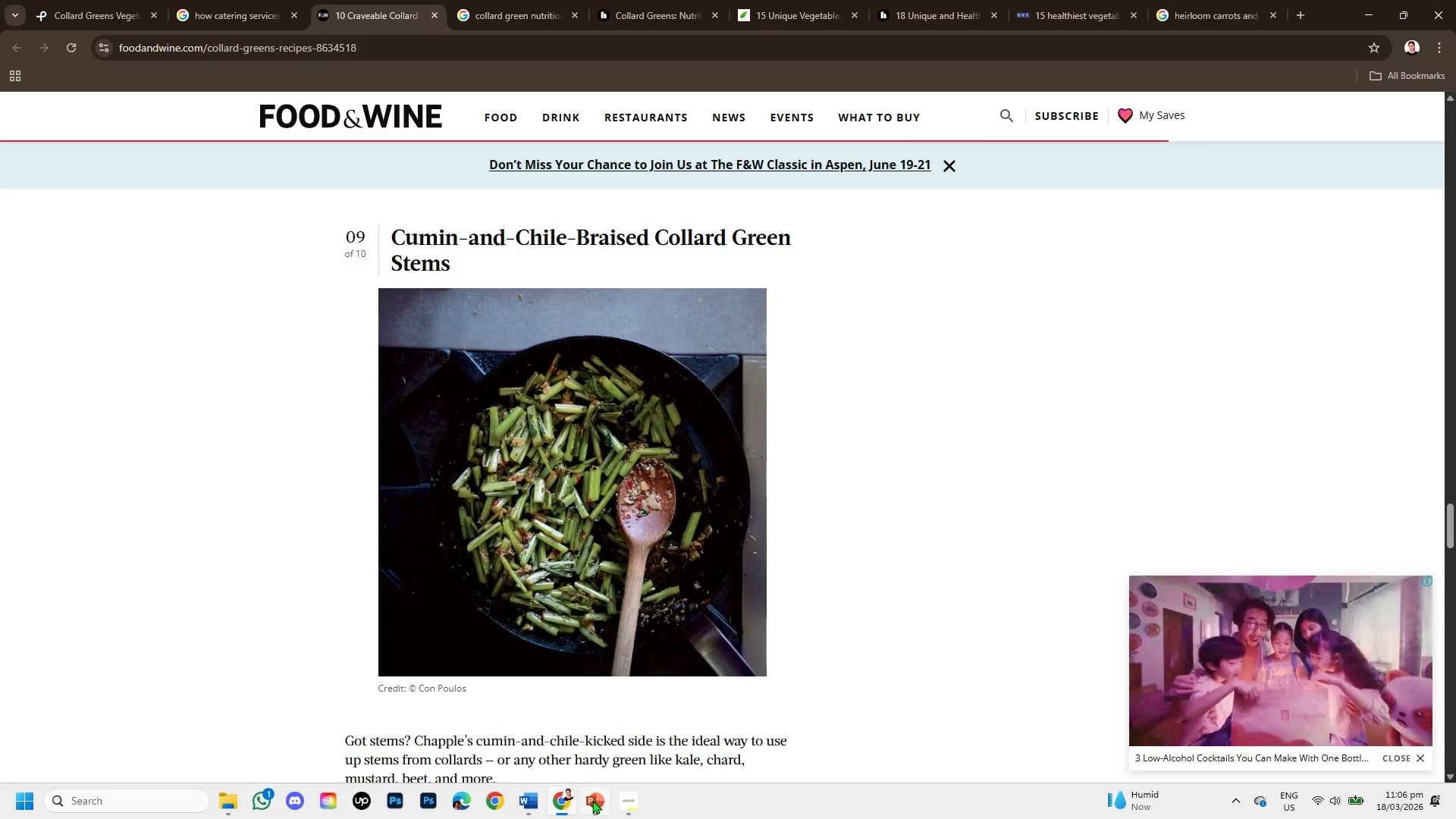 
left_click([592, 800])
 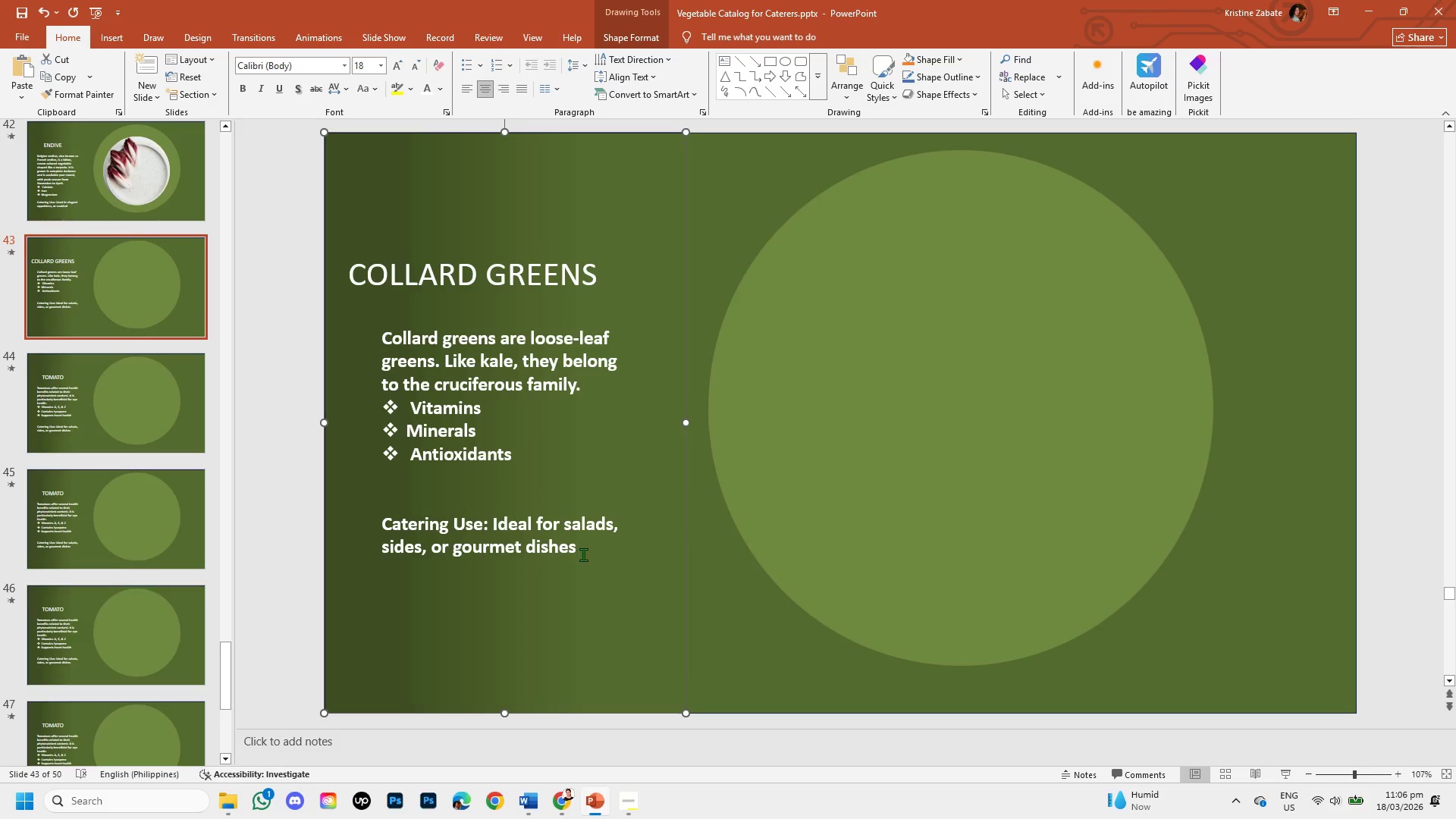 
left_click_drag(start_coordinate=[584, 548], to_coordinate=[531, 528])
 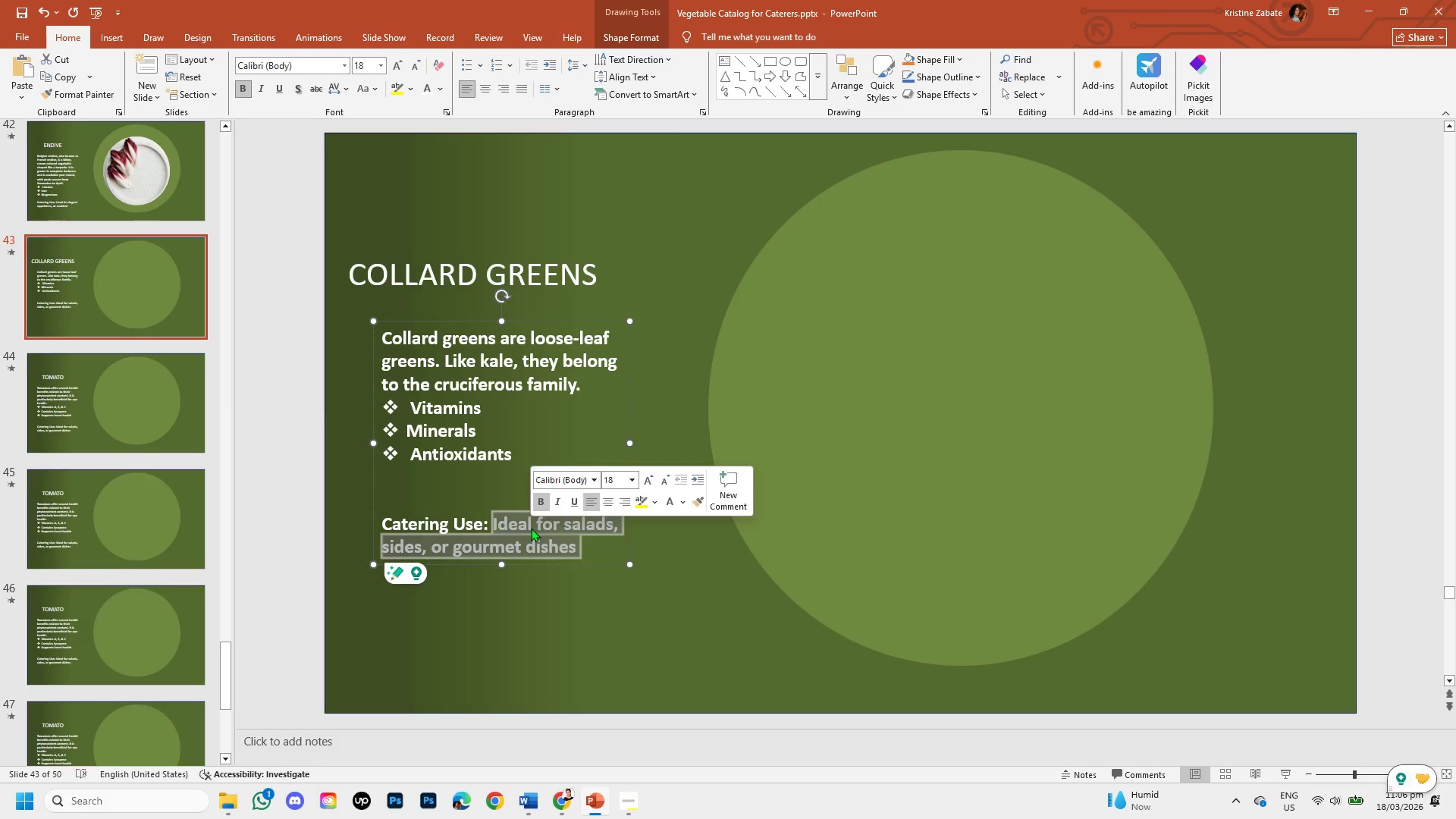 
key(Backspace)
type( u)
key(Backspace)
type(Used in slow-cooked dishes)
 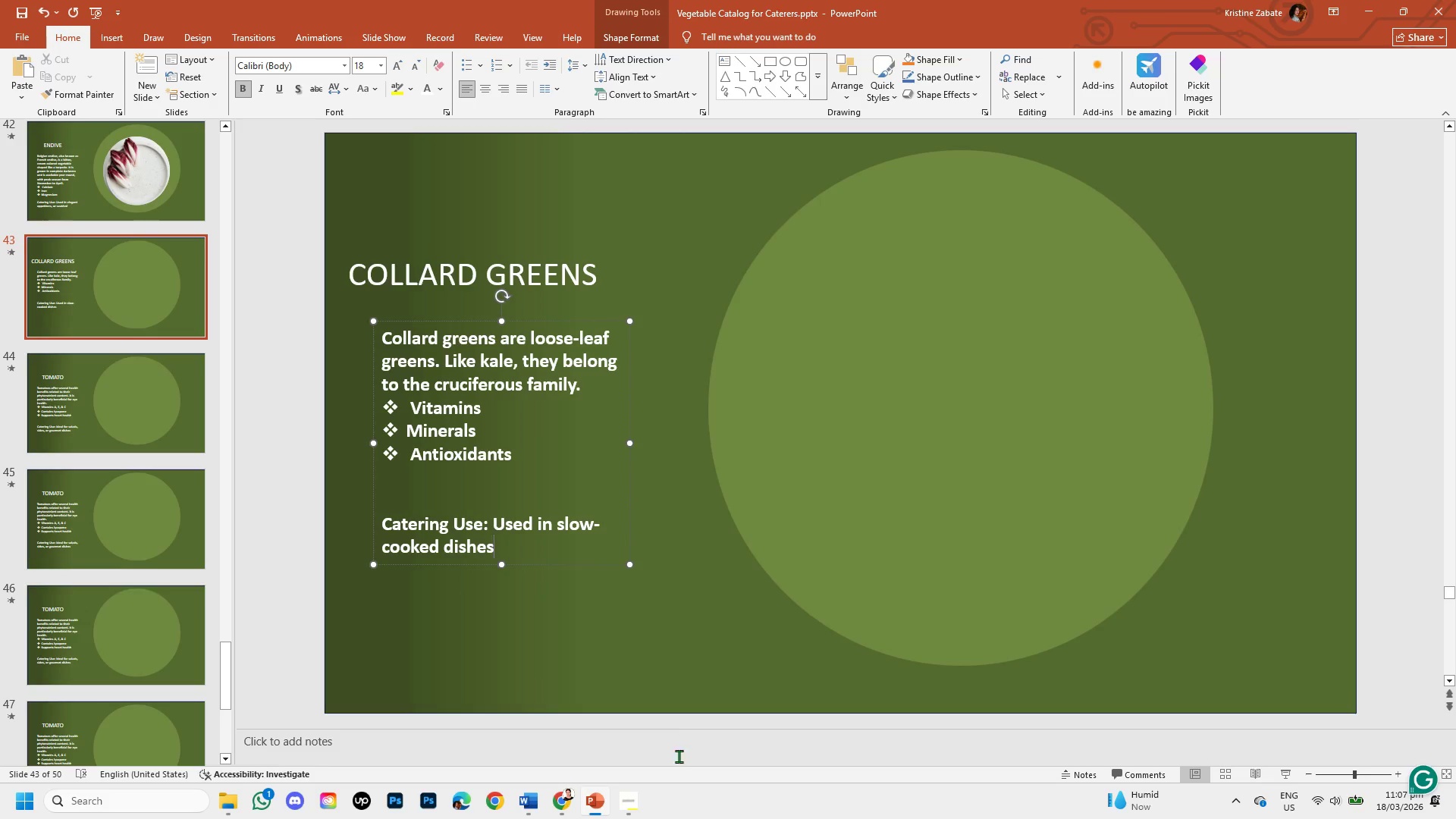 
left_click([573, 664])
 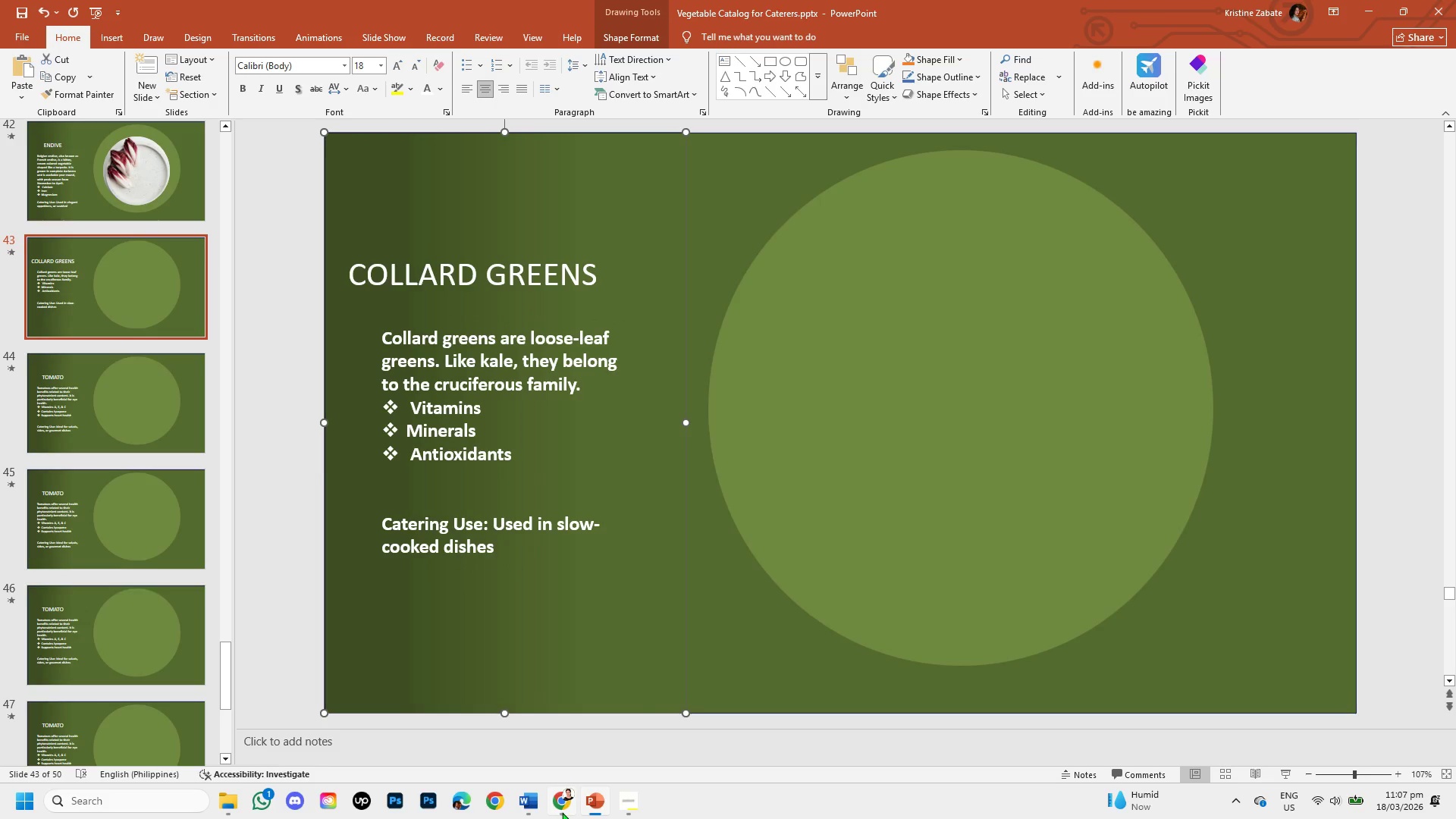 
left_click([562, 809])
 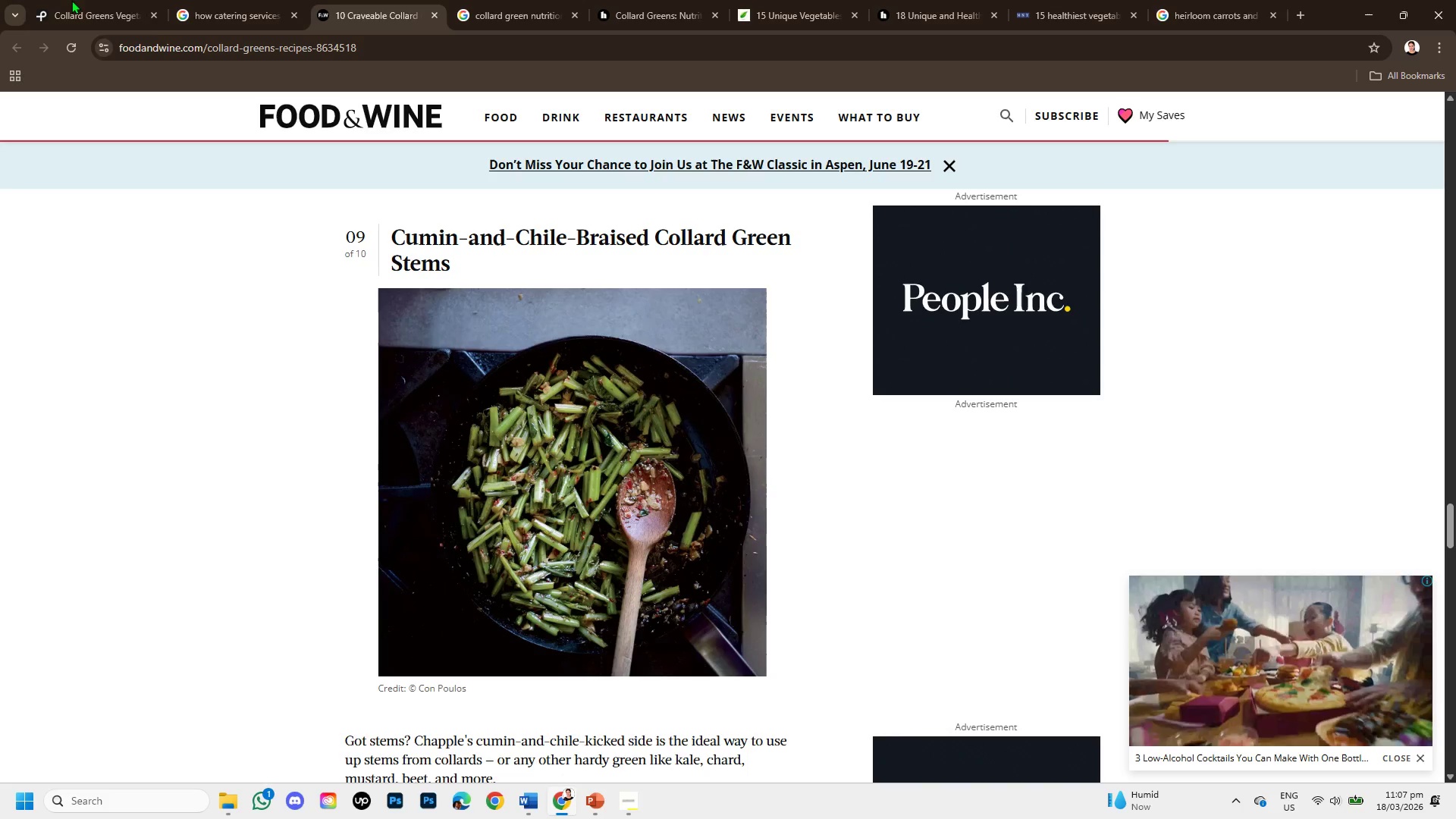 
left_click([89, 0])
 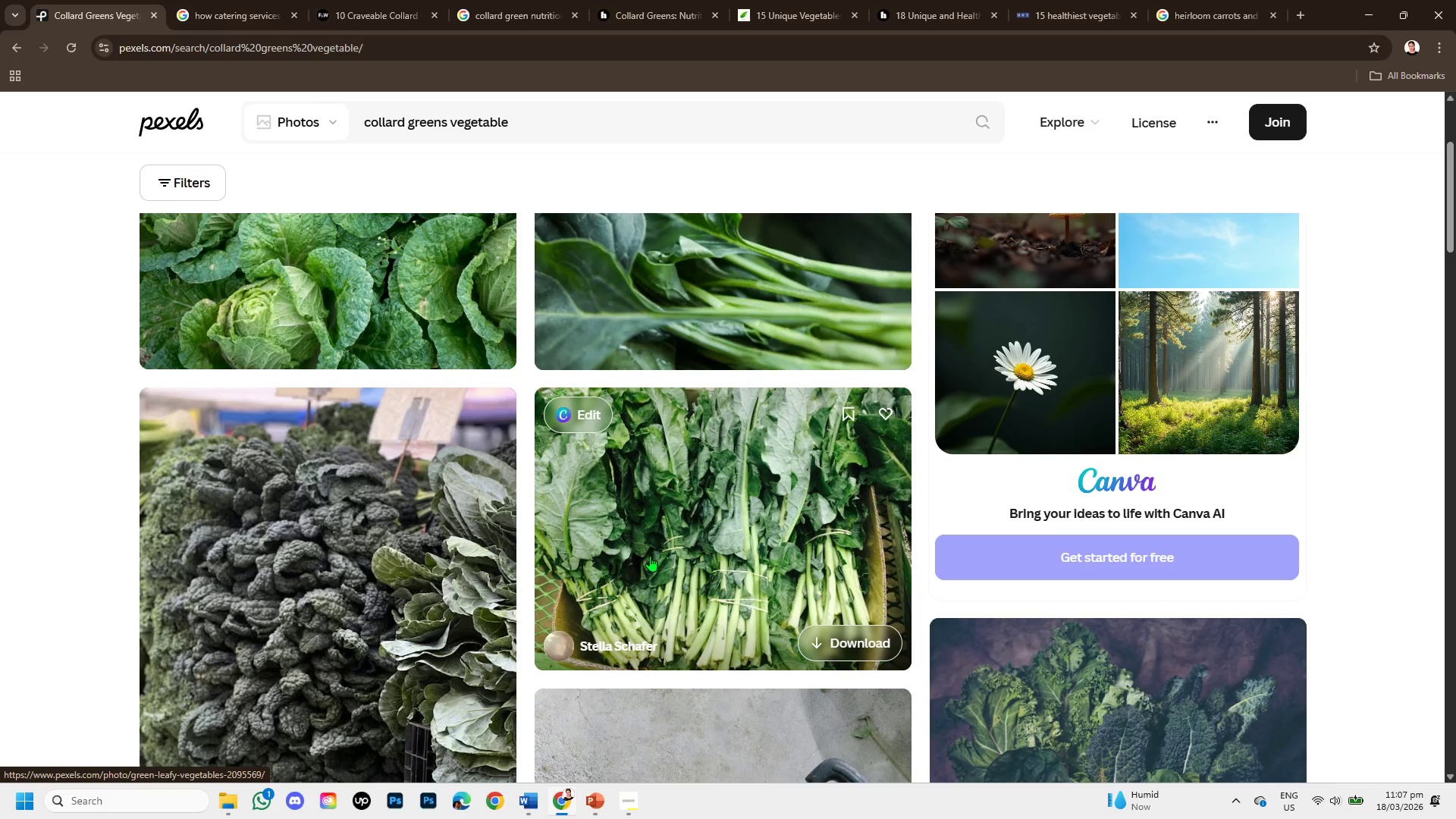 
scroll: coordinate [679, 553], scroll_direction: down, amount: 7.0
 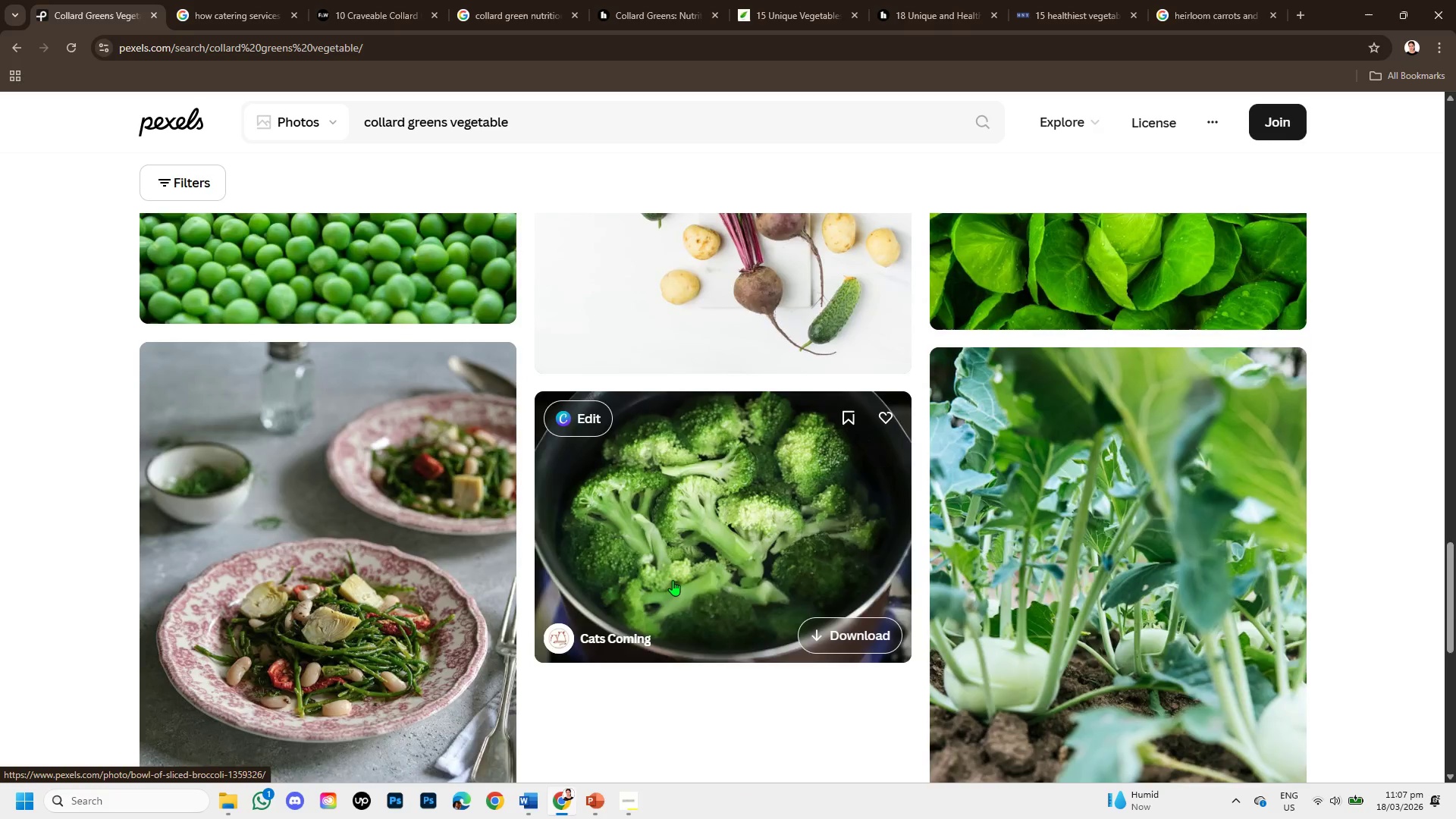 
scroll: coordinate [673, 561], scroll_direction: up, amount: 12.0
 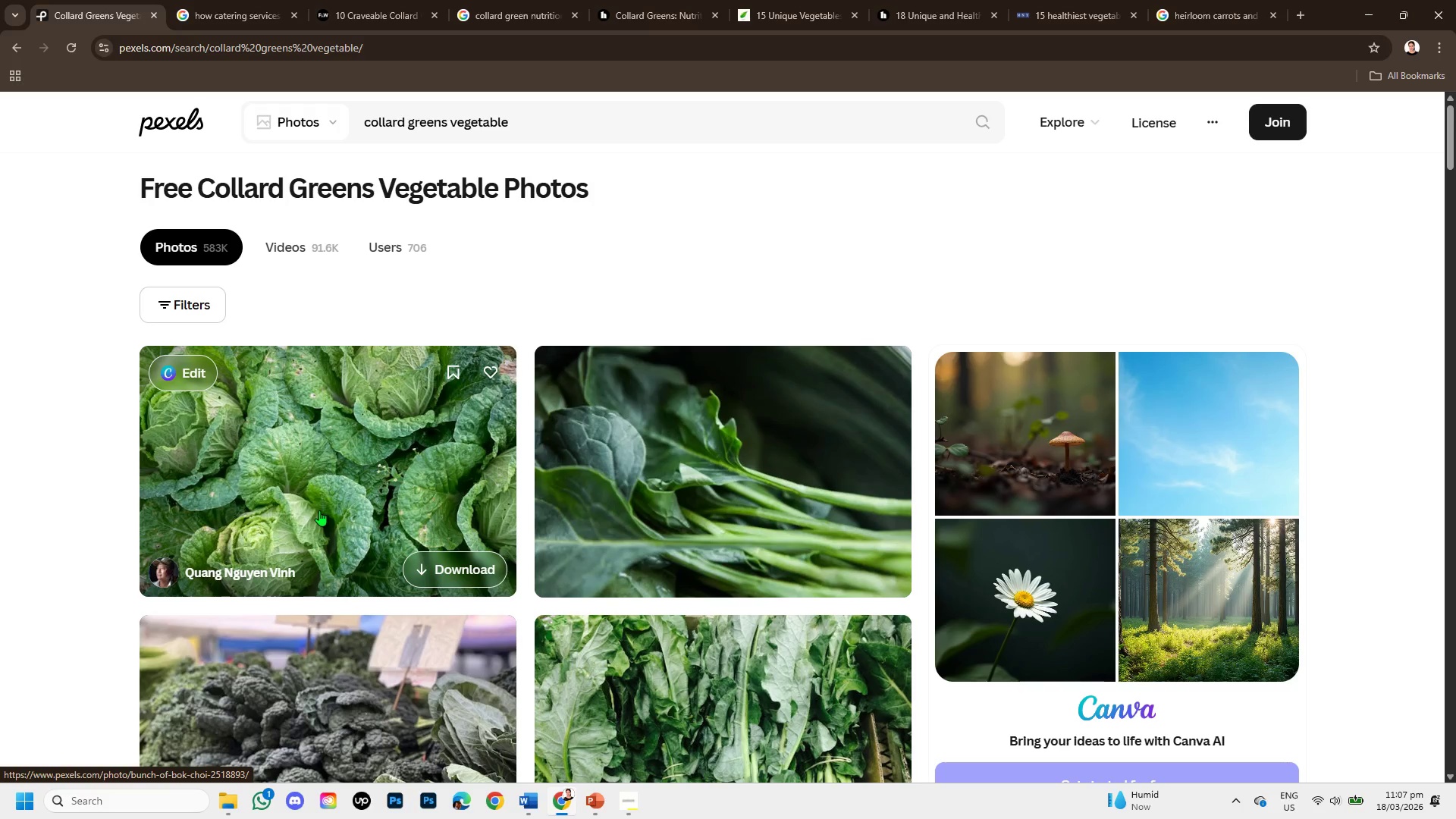 
scroll: coordinate [737, 579], scroll_direction: down, amount: 4.0
 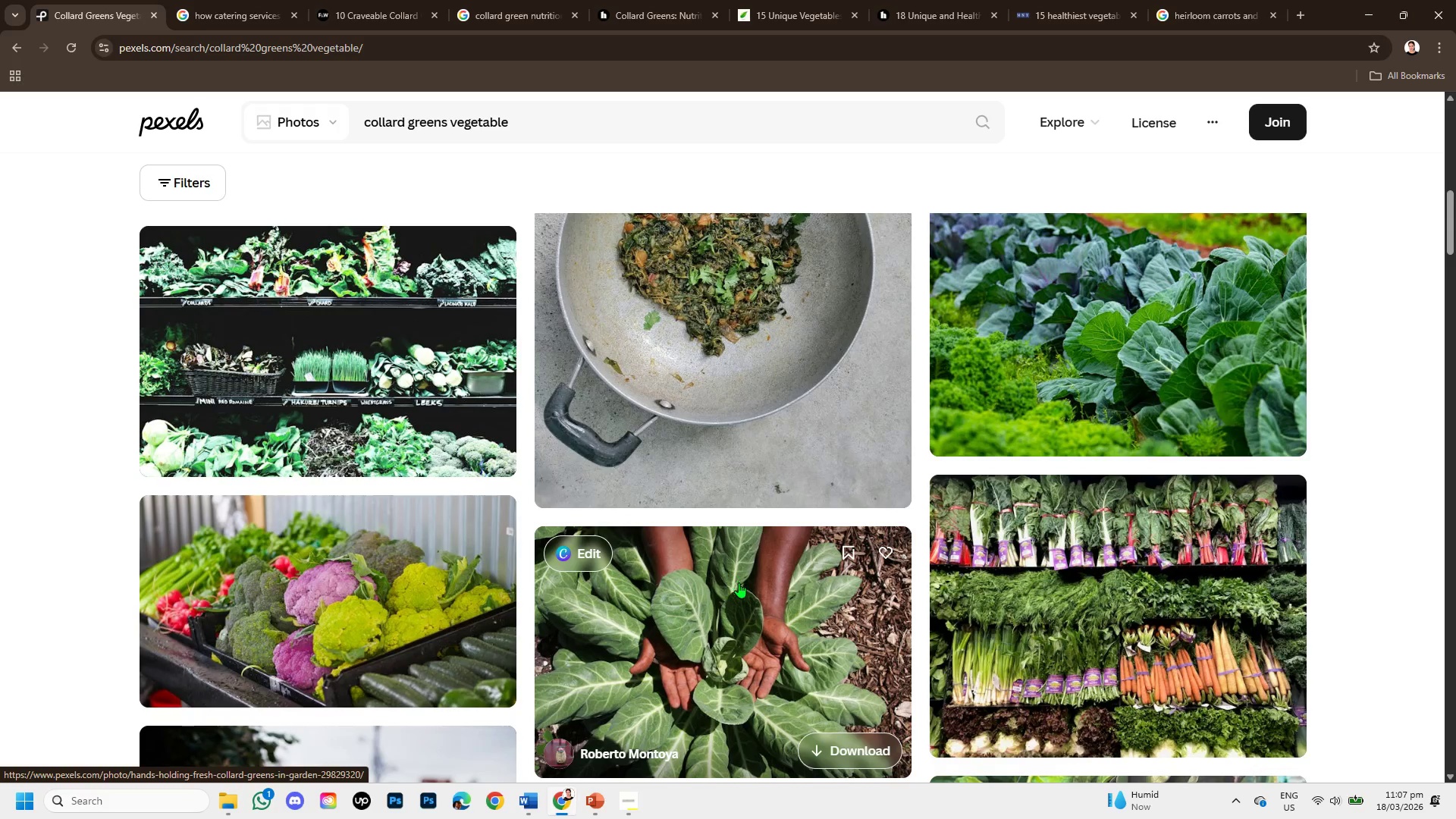 
left_click([744, 598])
 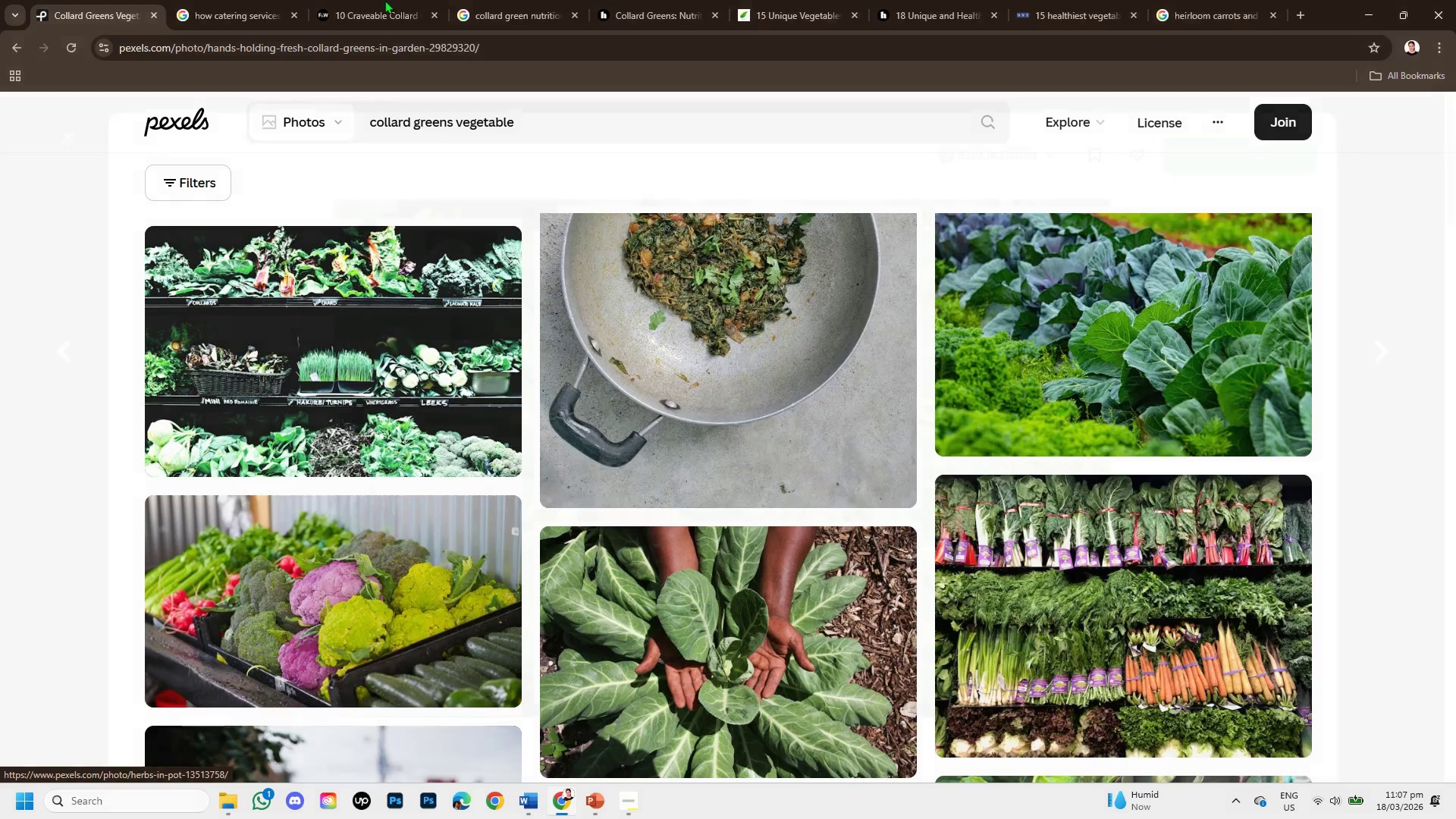 
left_click([380, 0])
 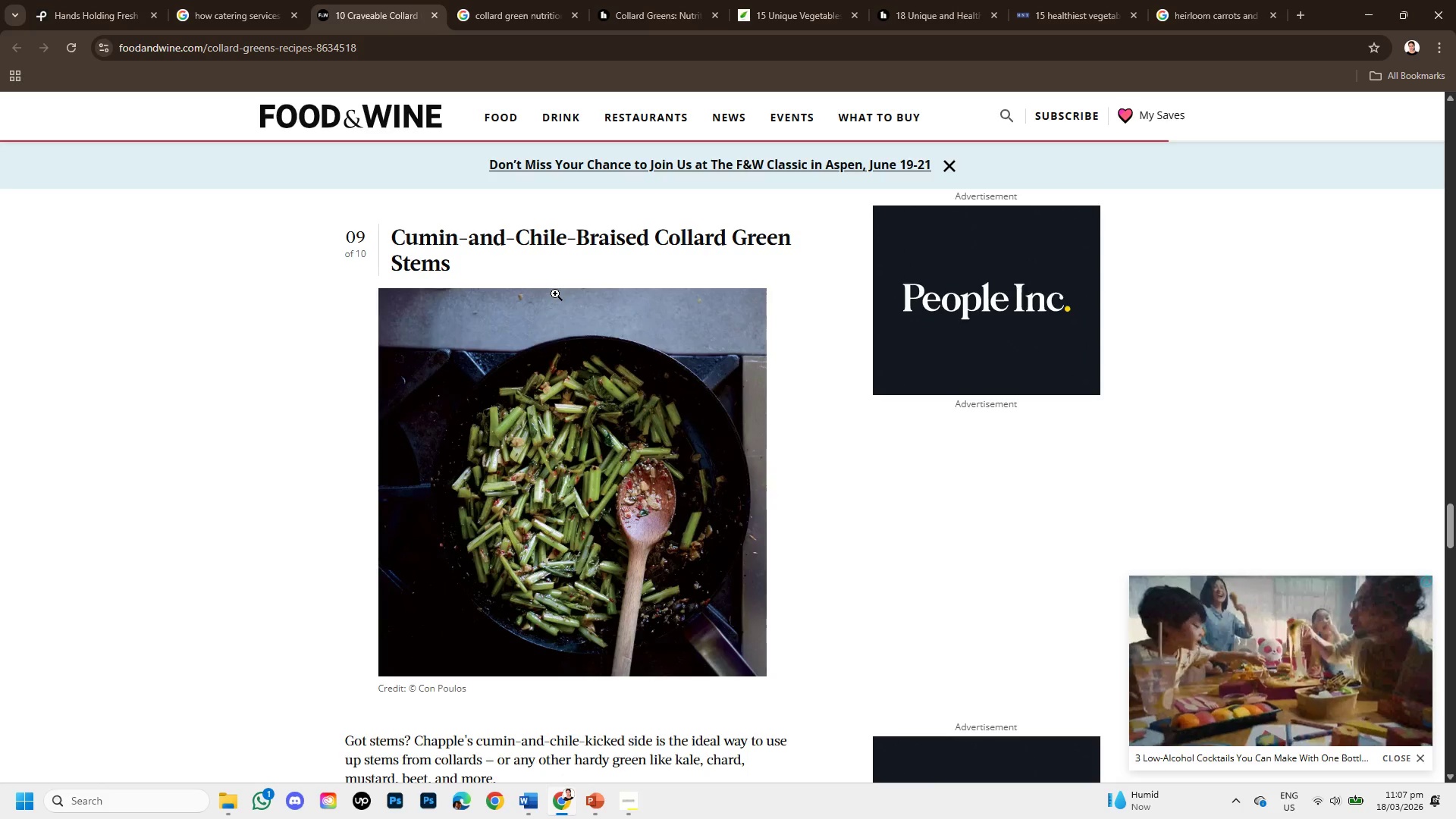 
left_click([484, 0])
 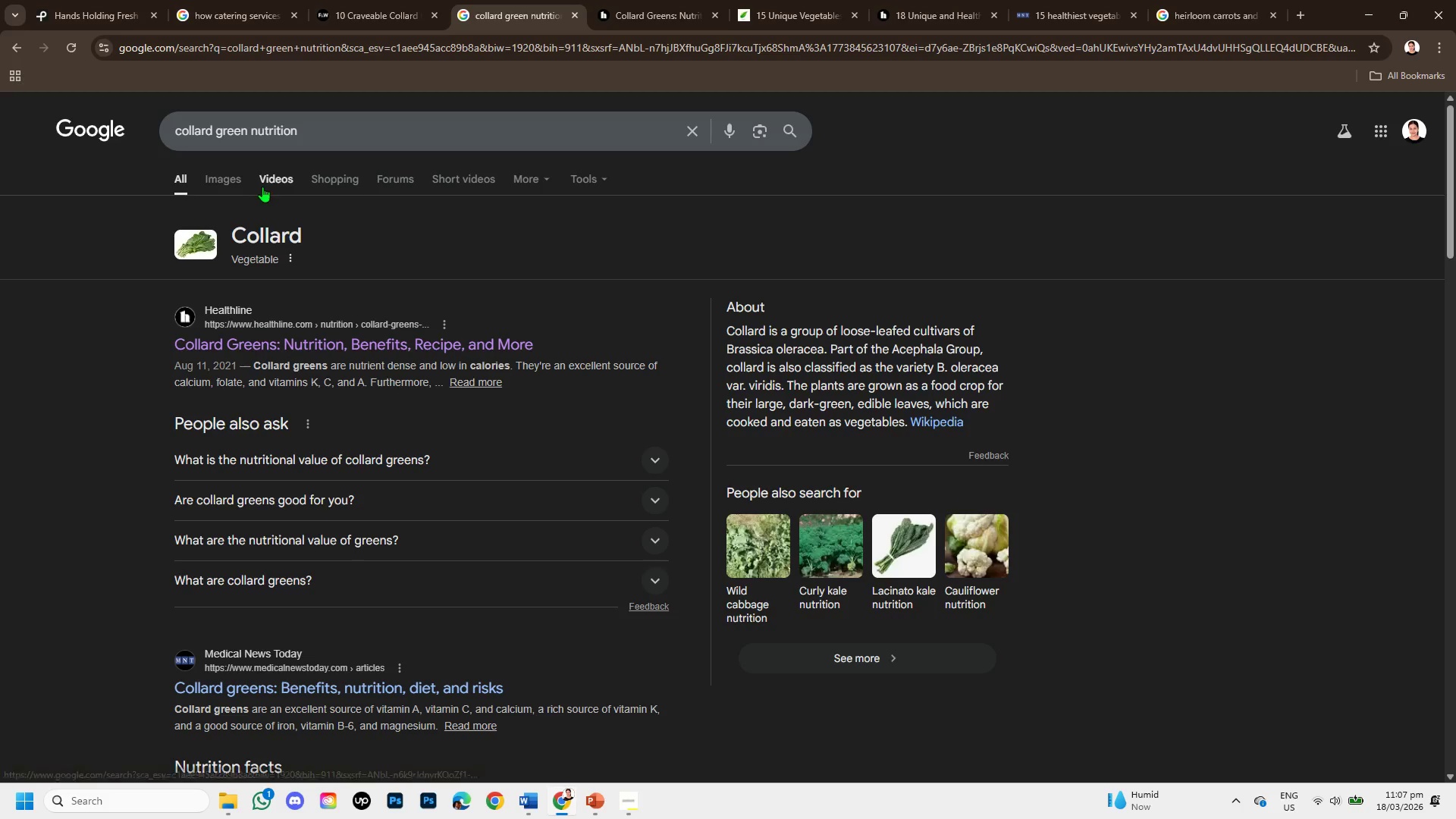 
scroll: coordinate [563, 285], scroll_direction: up, amount: 10.0
 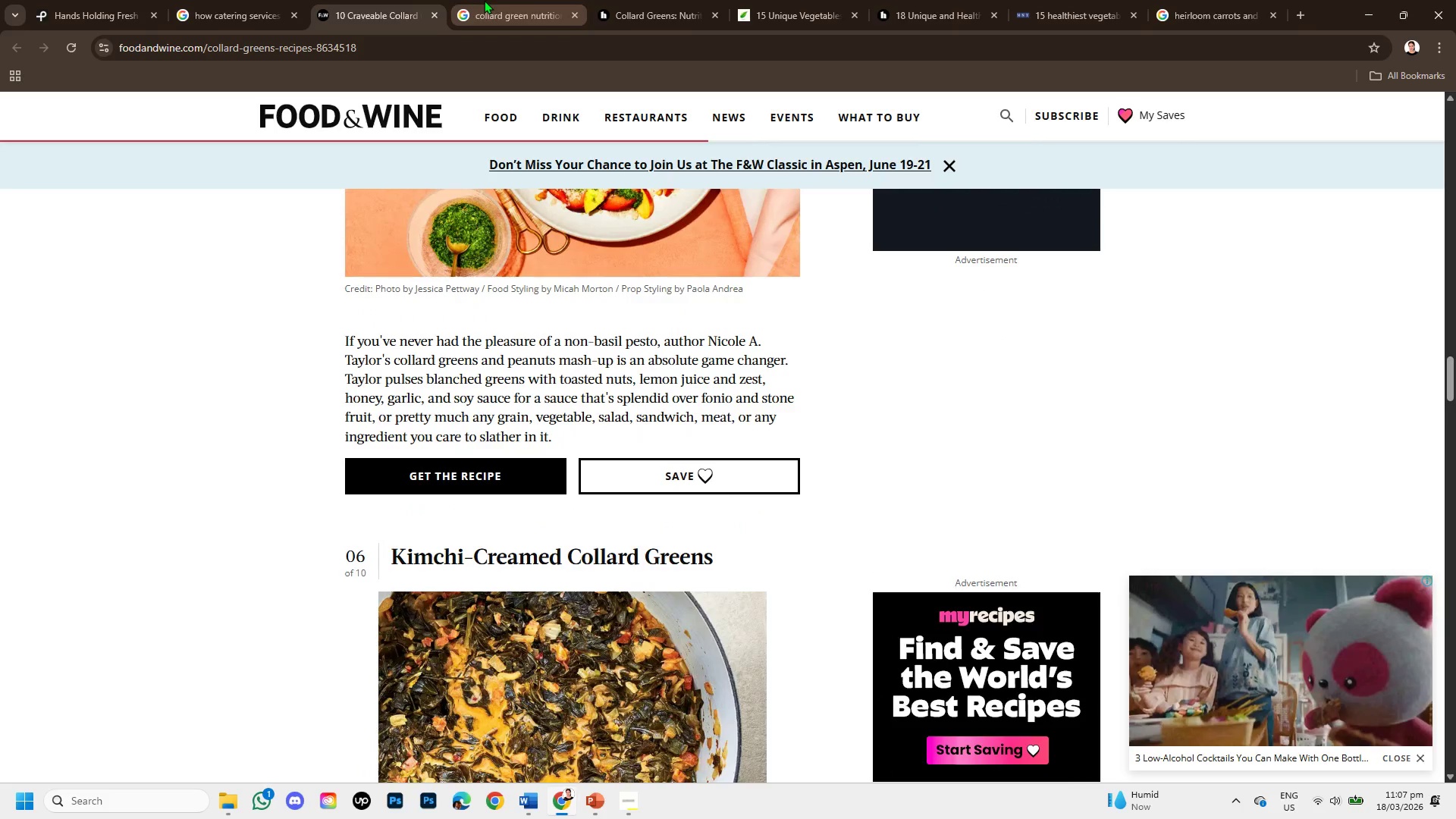 
left_click([218, 179])
 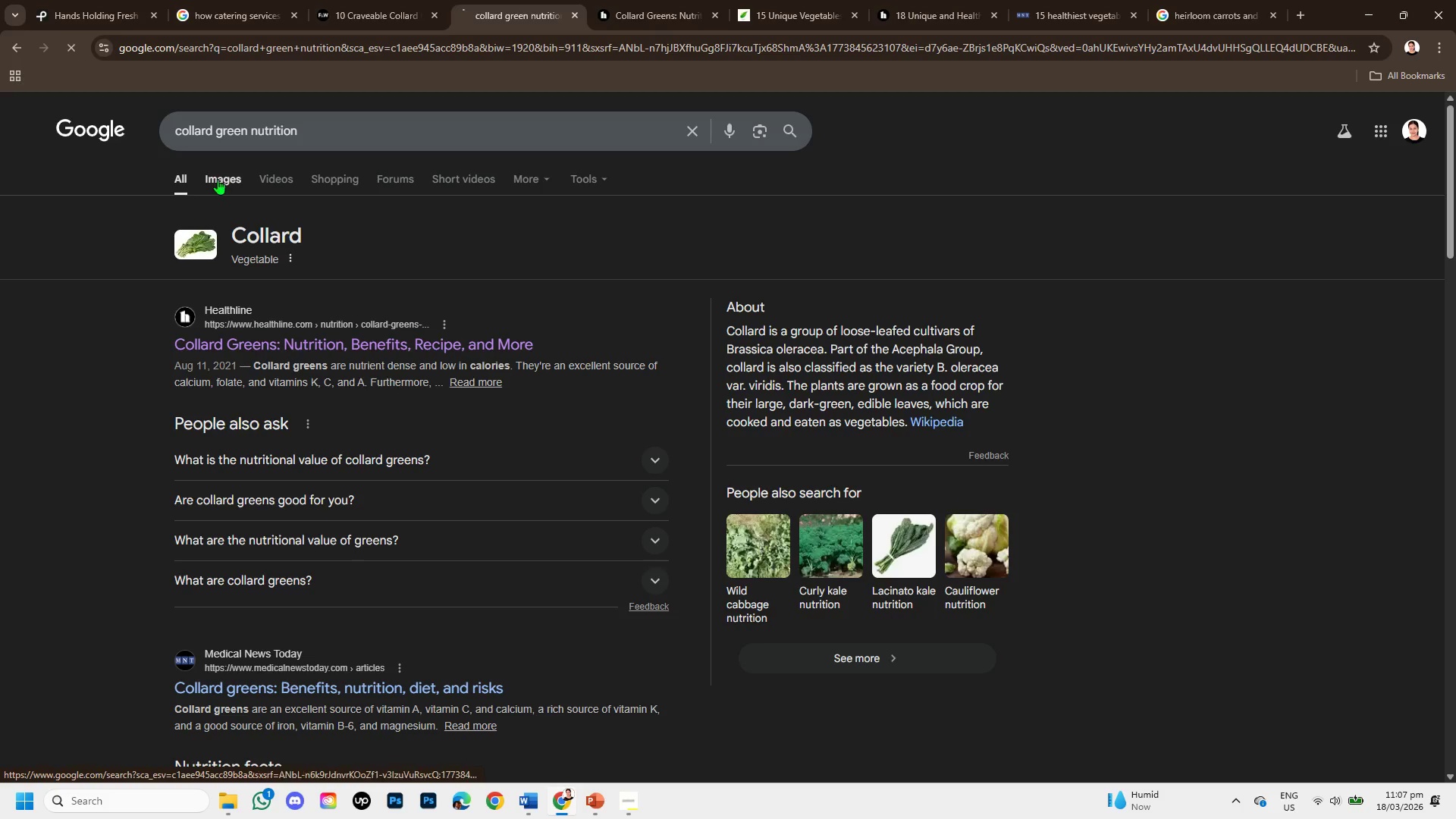 
mouse_move([259, 193])
 